 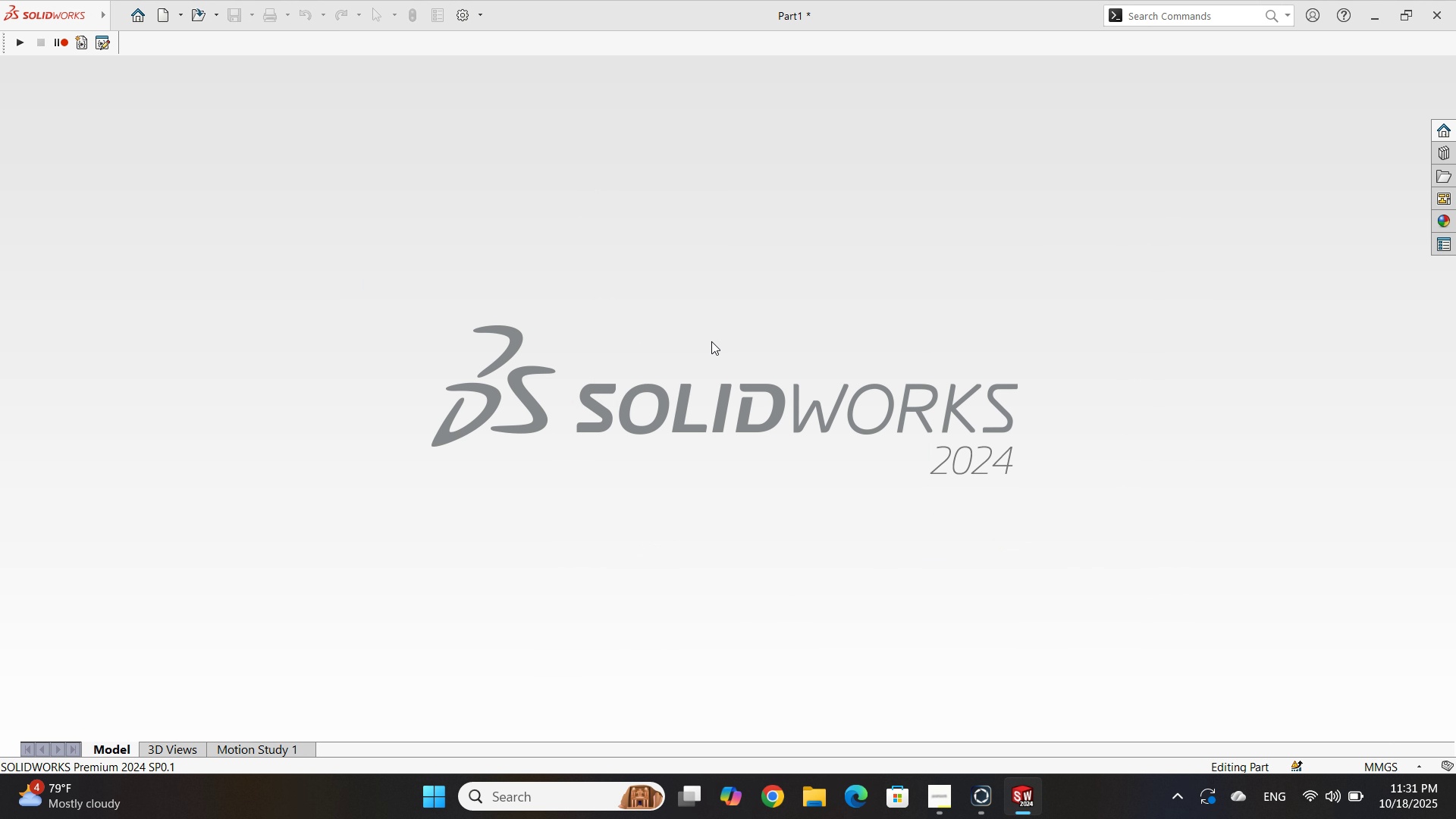 
left_click([29, 83])
 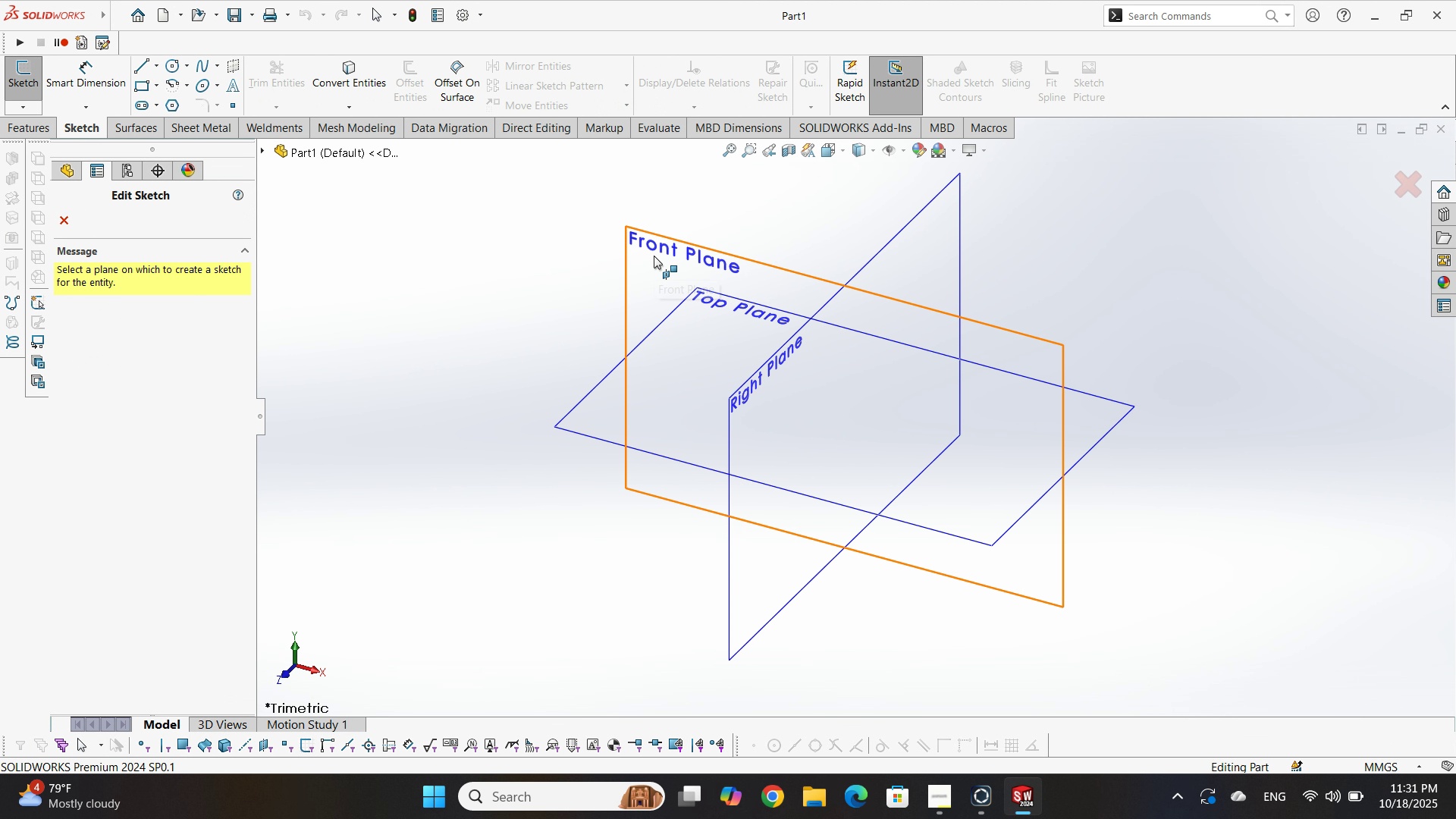 
left_click([654, 256])
 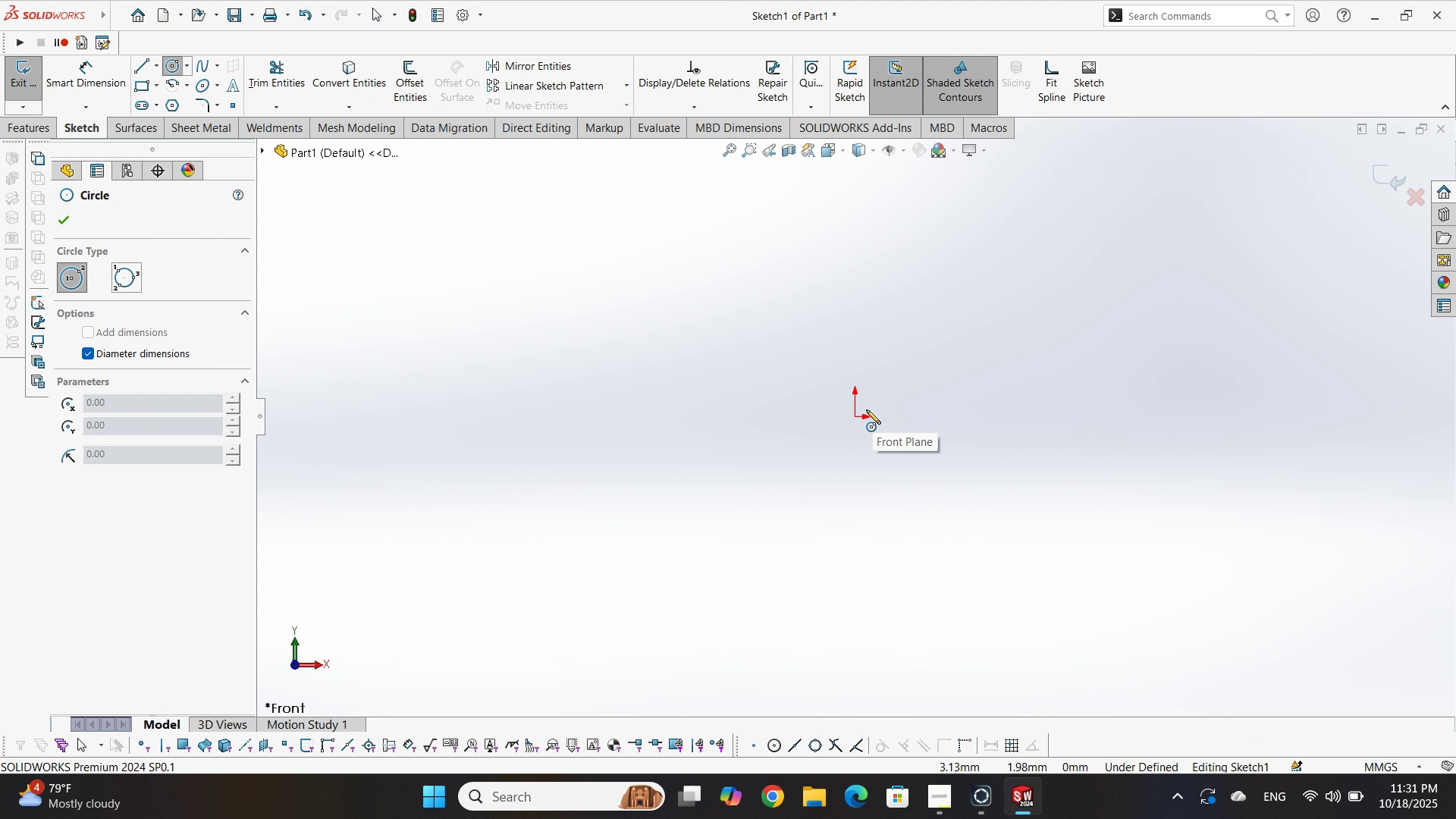 
left_click([852, 418])
 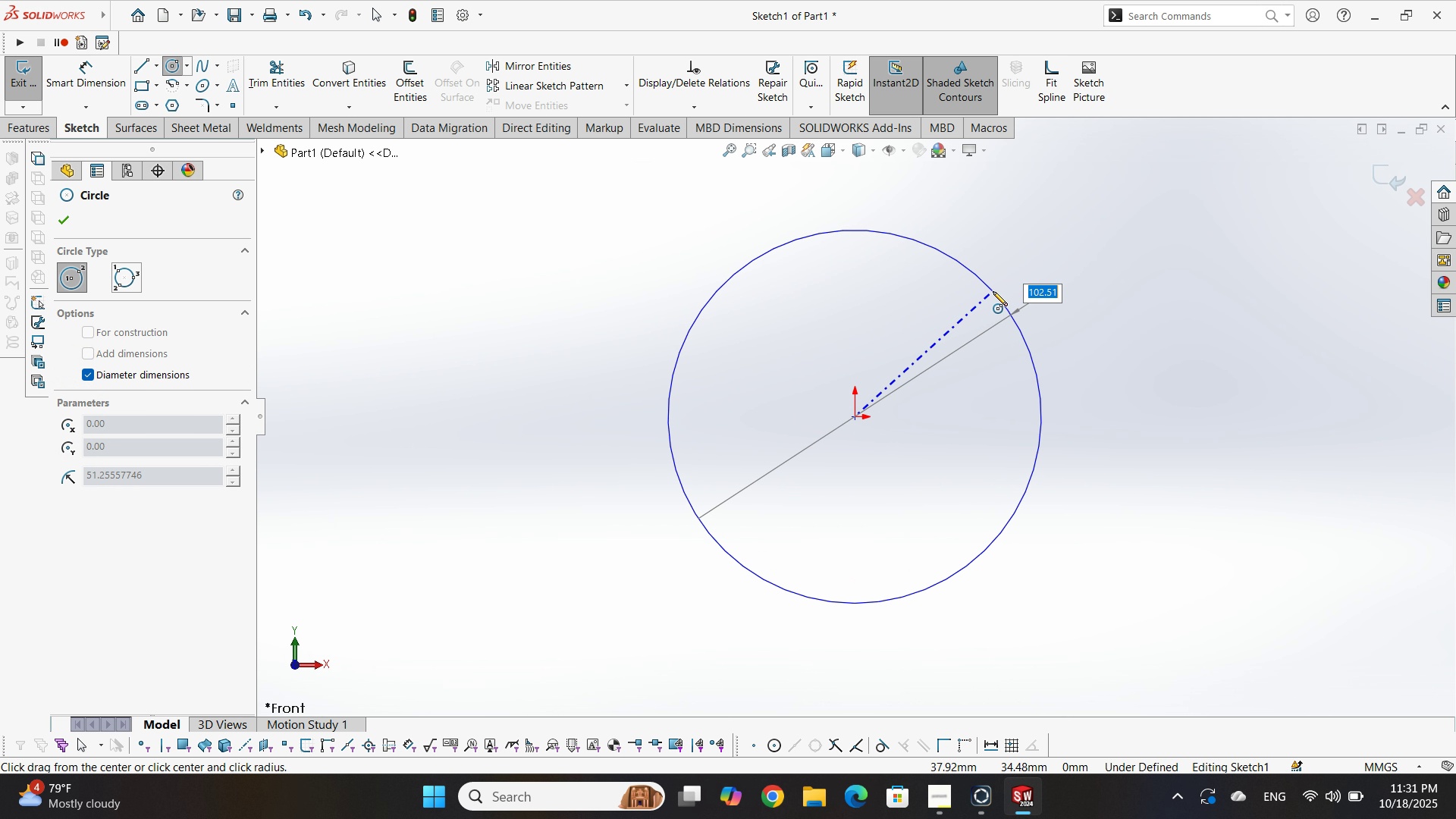 
left_click([993, 291])
 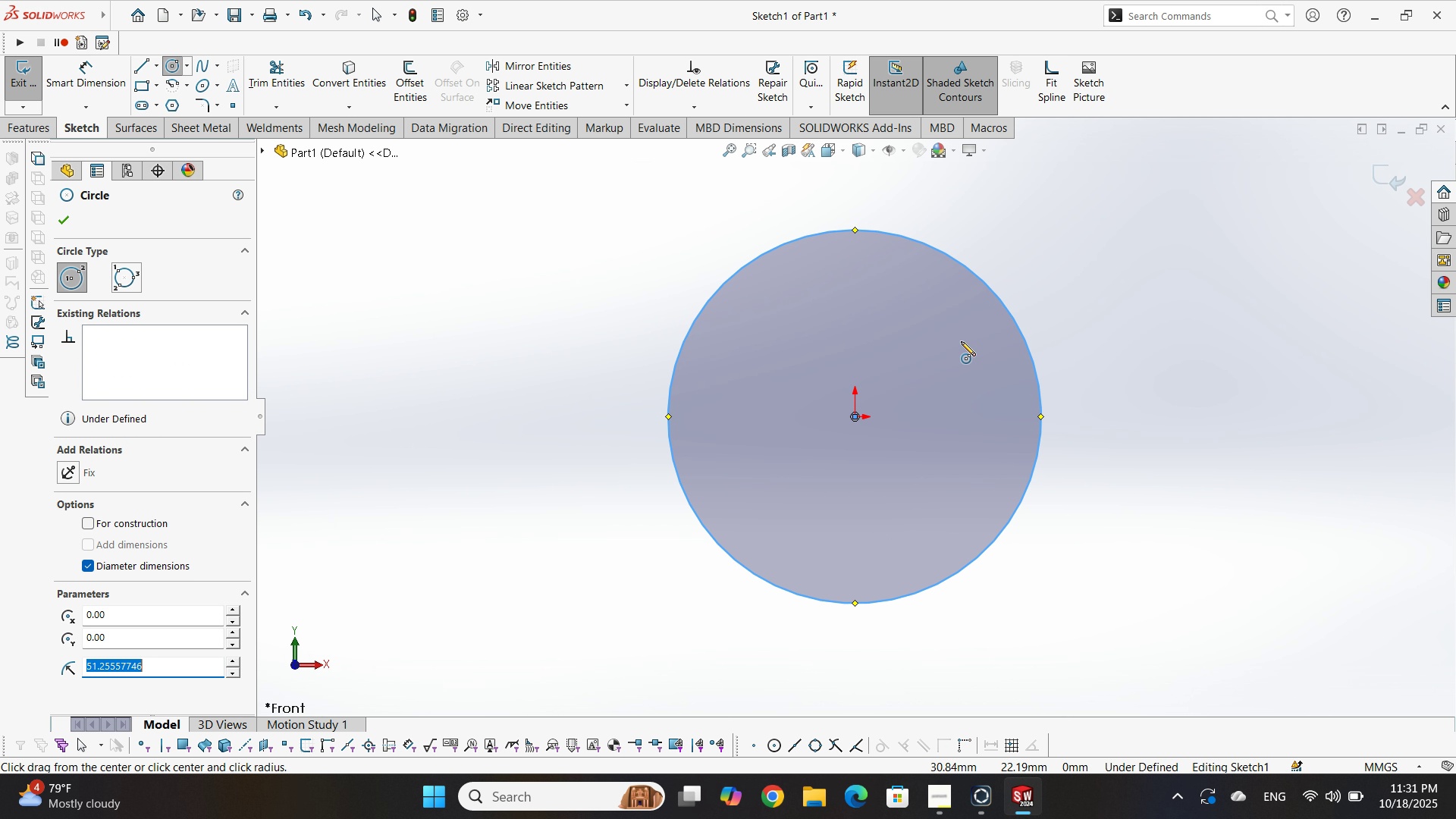 
scroll: coordinate [913, 404], scroll_direction: up, amount: 2.0
 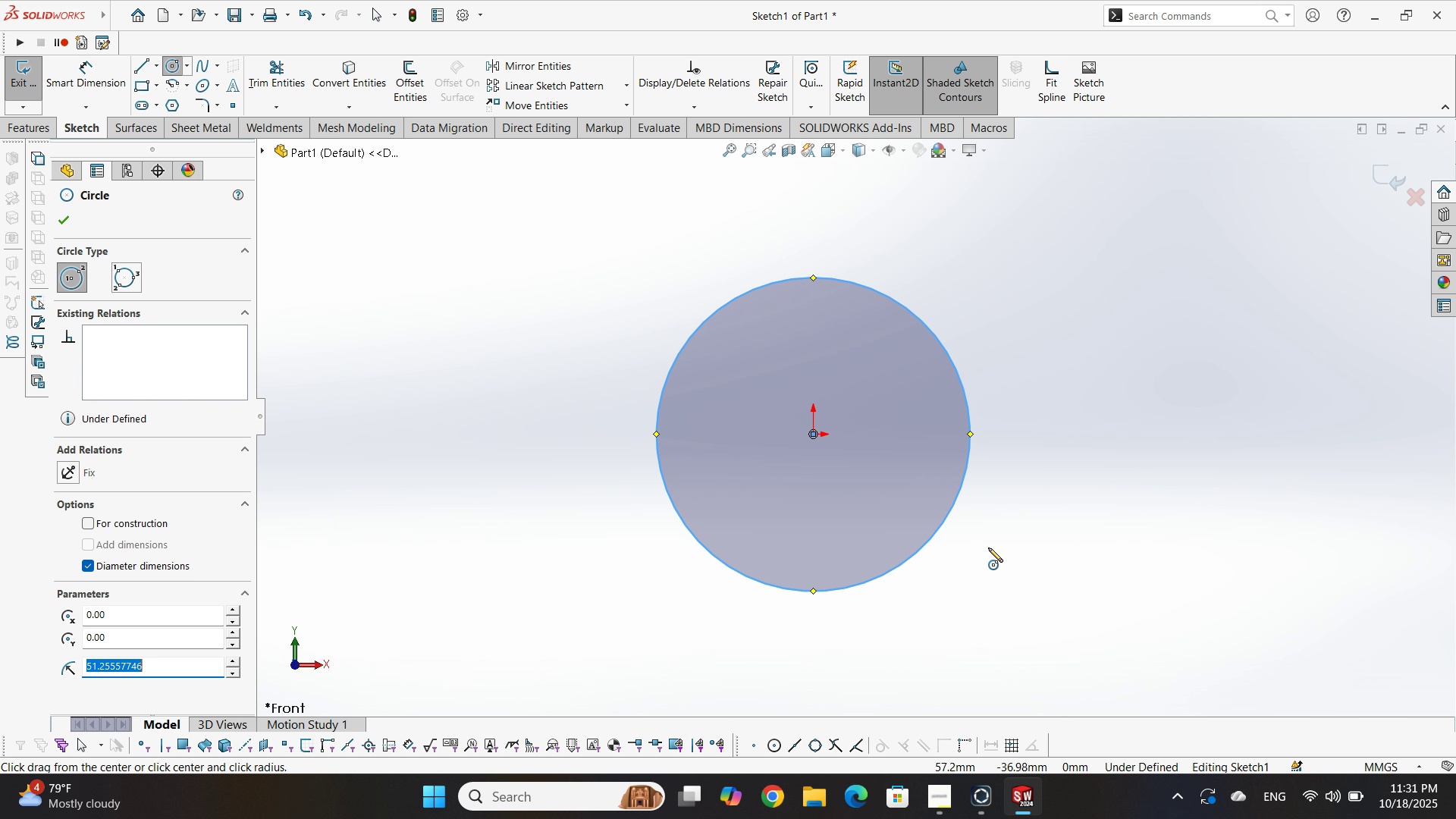 
key(Escape)
 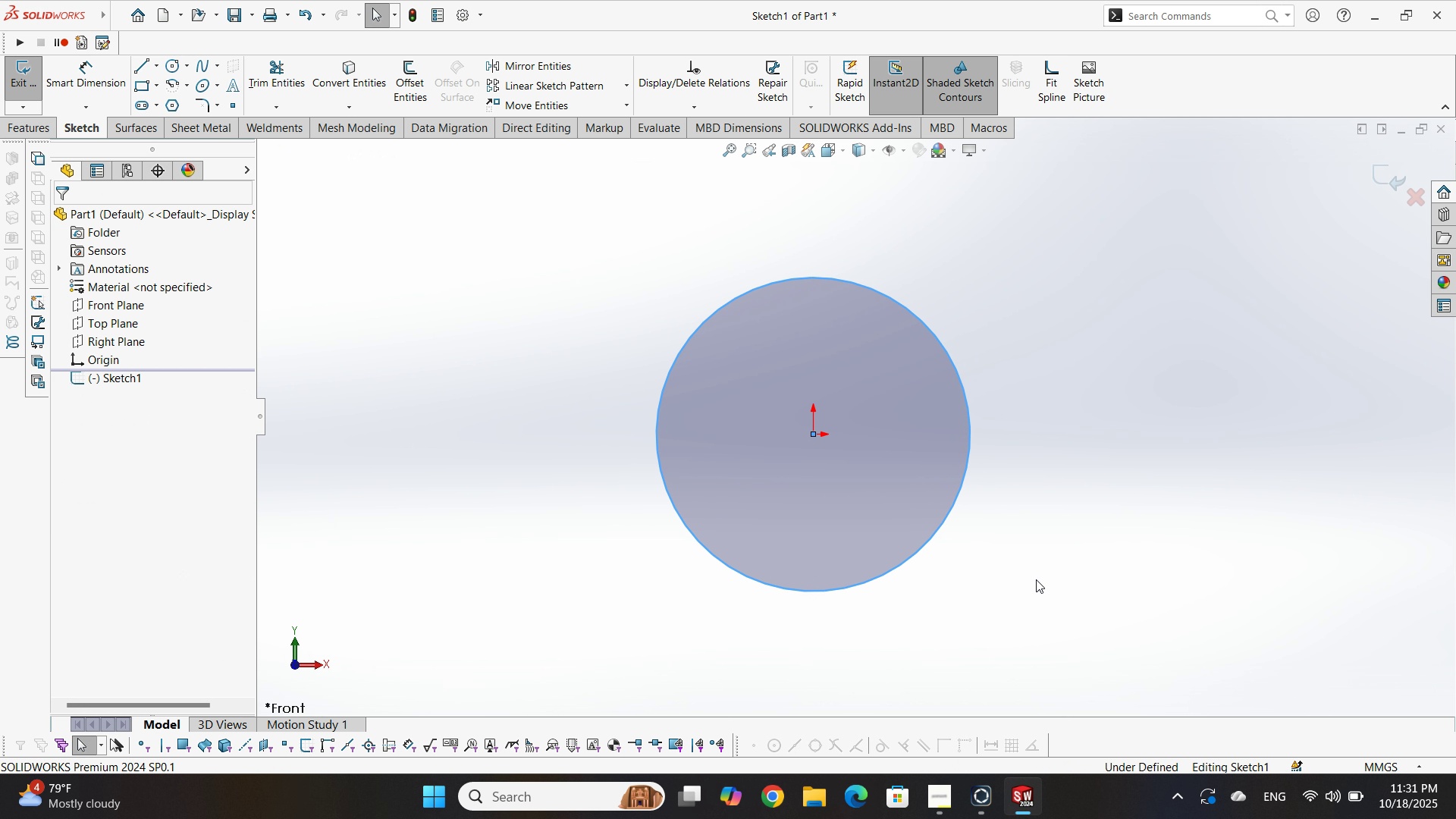 
left_click([1036, 579])
 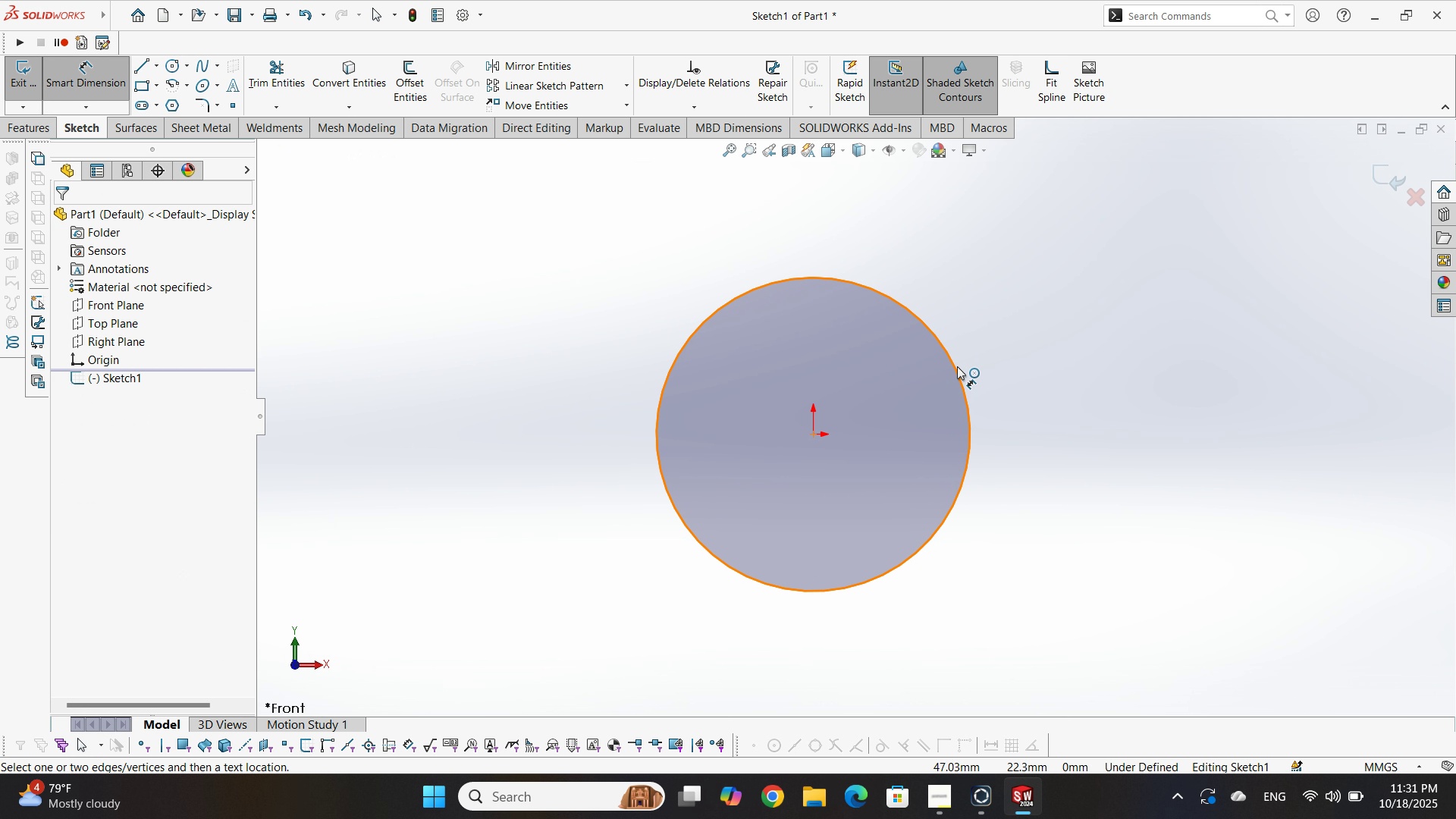 
left_click([957, 366])
 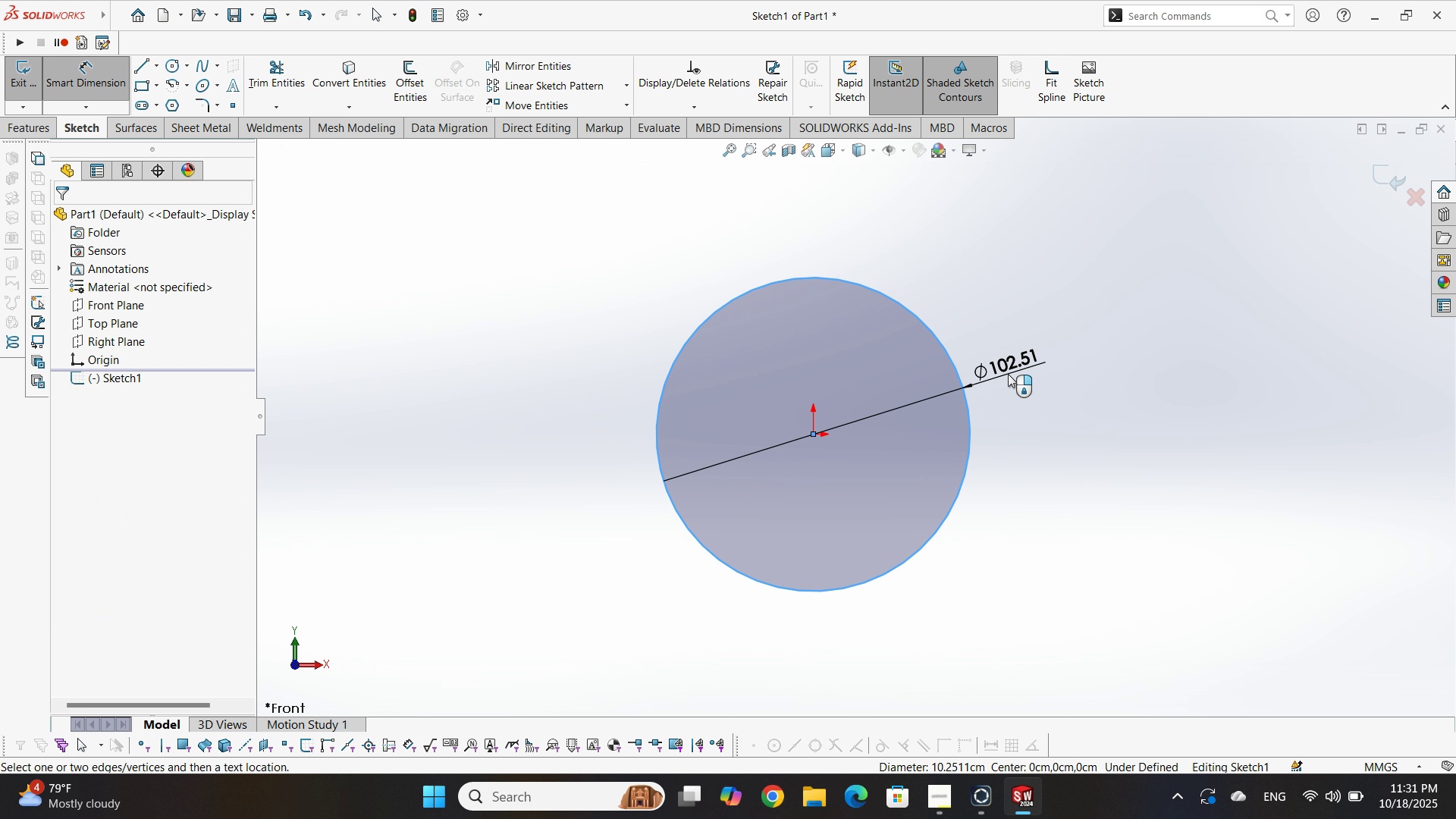 
double_click([1008, 374])
 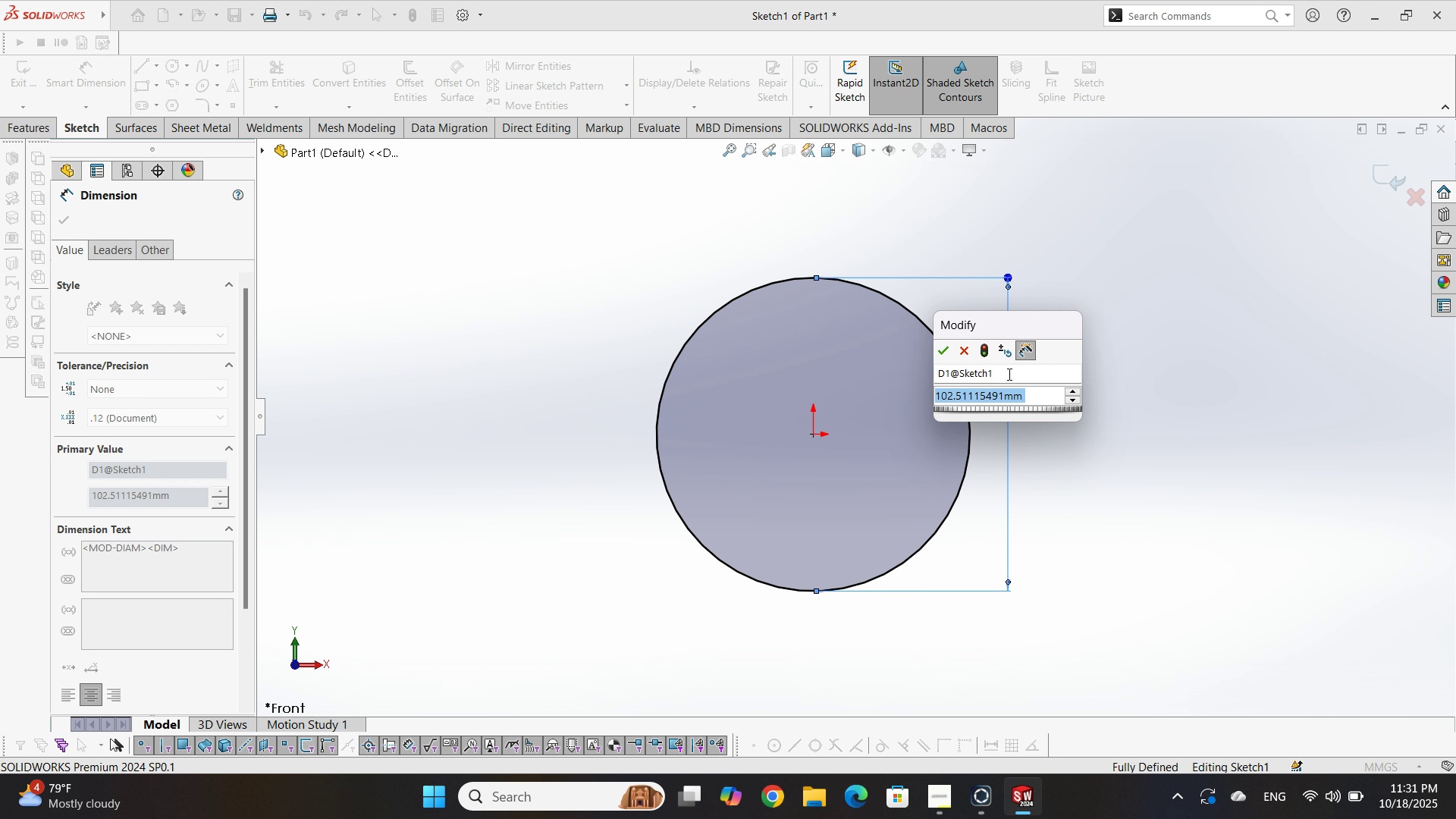 
type(2 inch)
key(Backspace)
key(Backspace)
 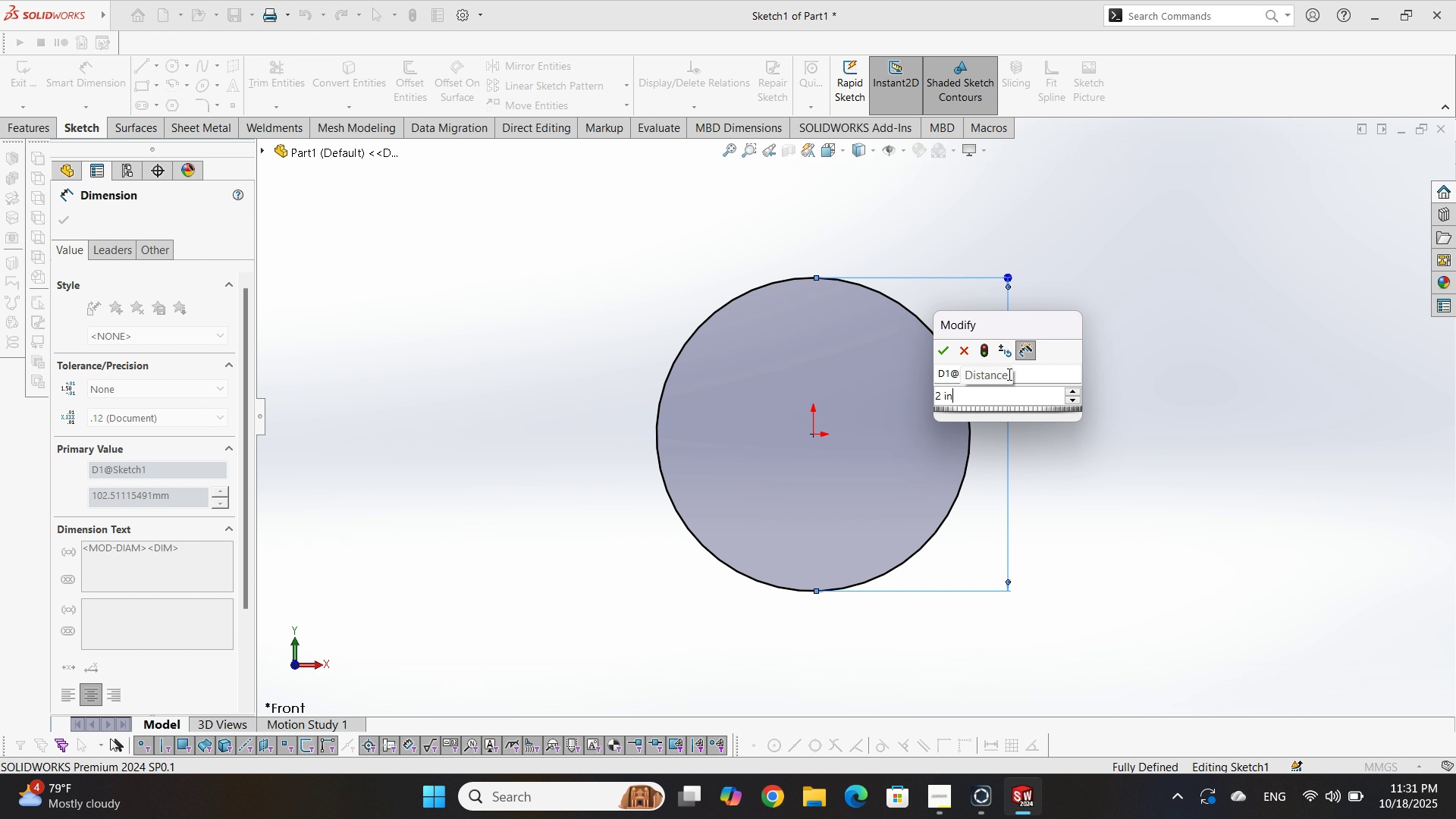 
key(Enter)
 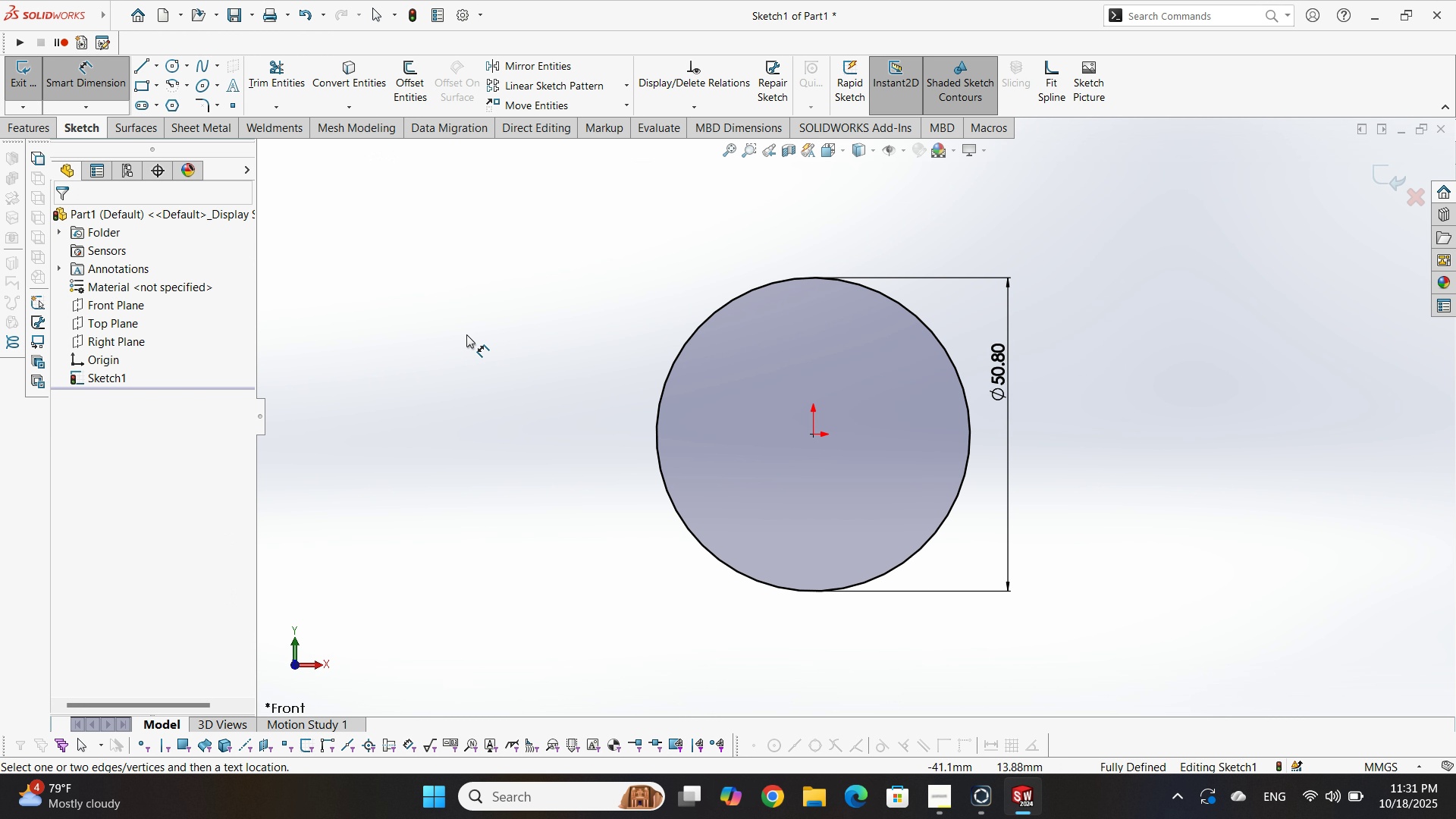 
left_click([161, 71])
 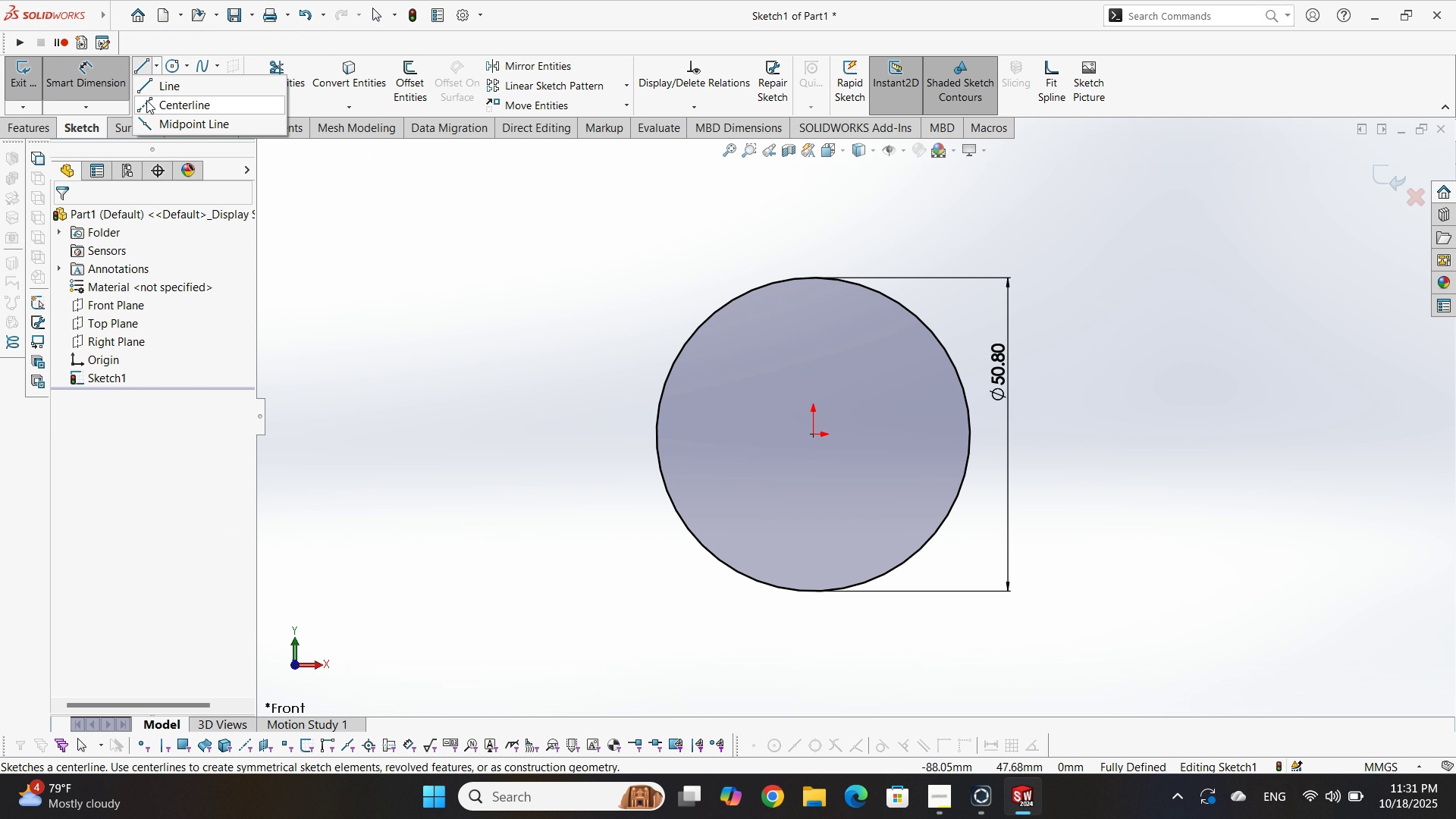 
double_click([146, 100])
 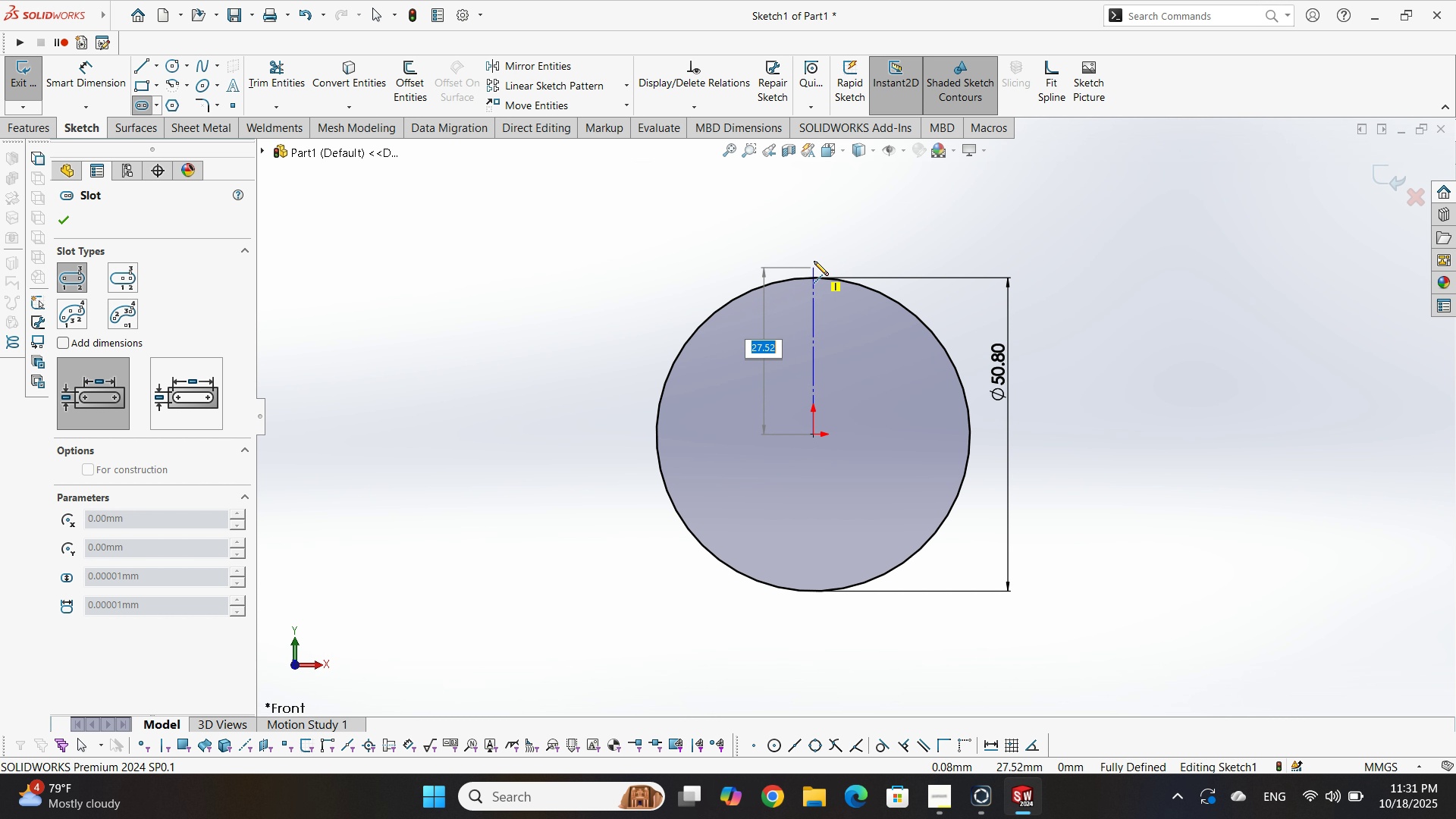 
left_click([814, 232])
 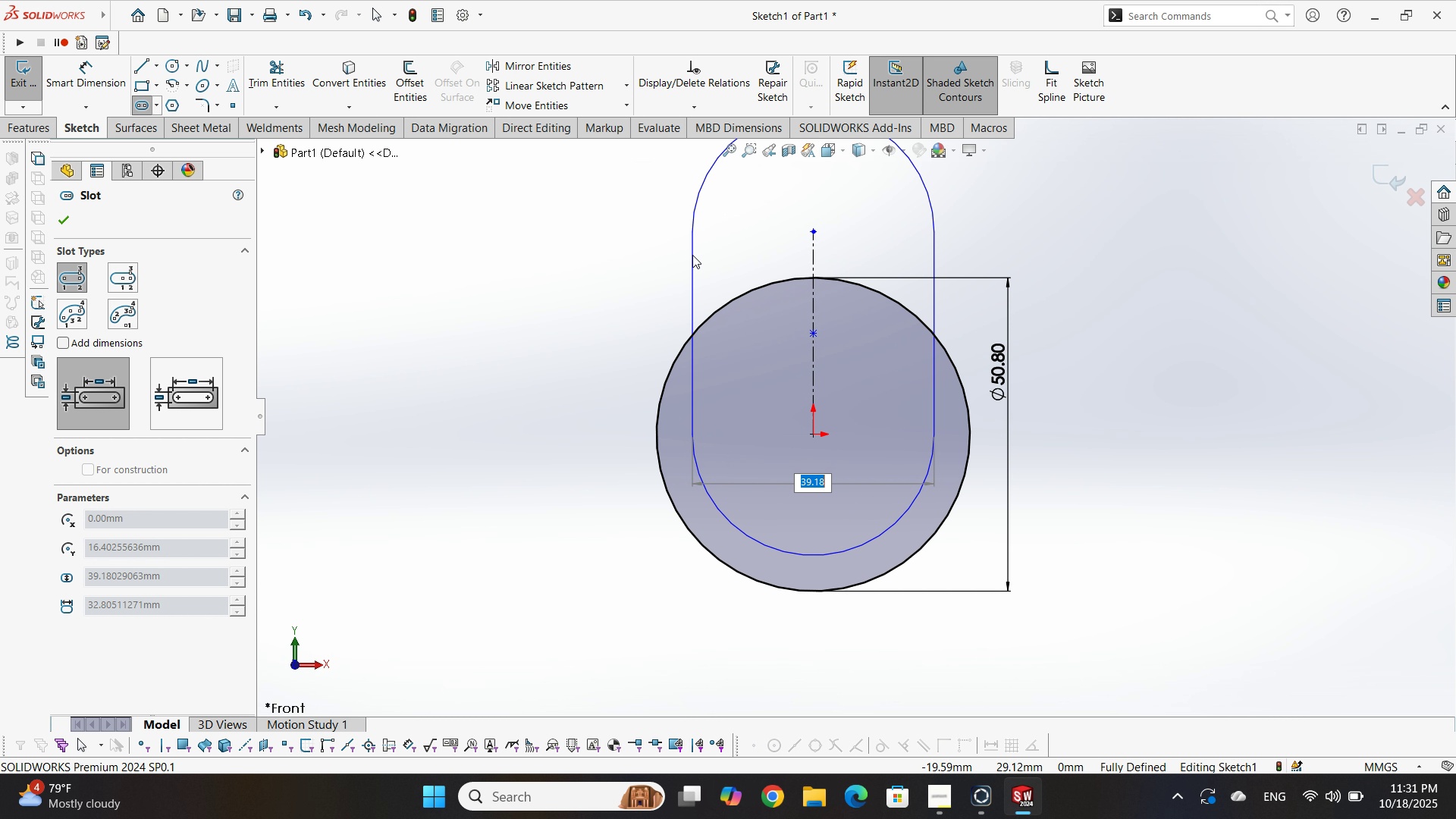 
key(Escape)
 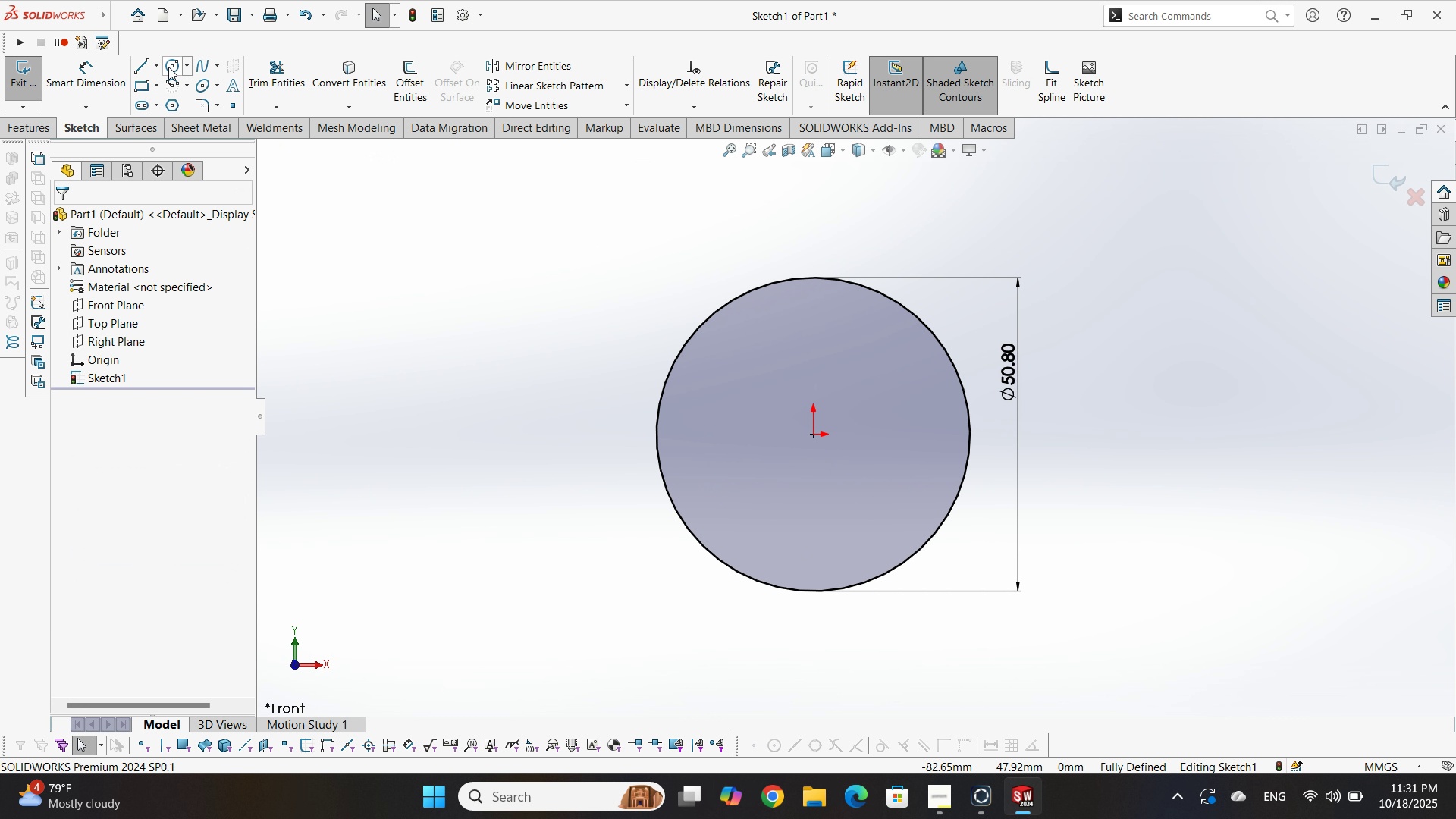 
left_click([156, 67])
 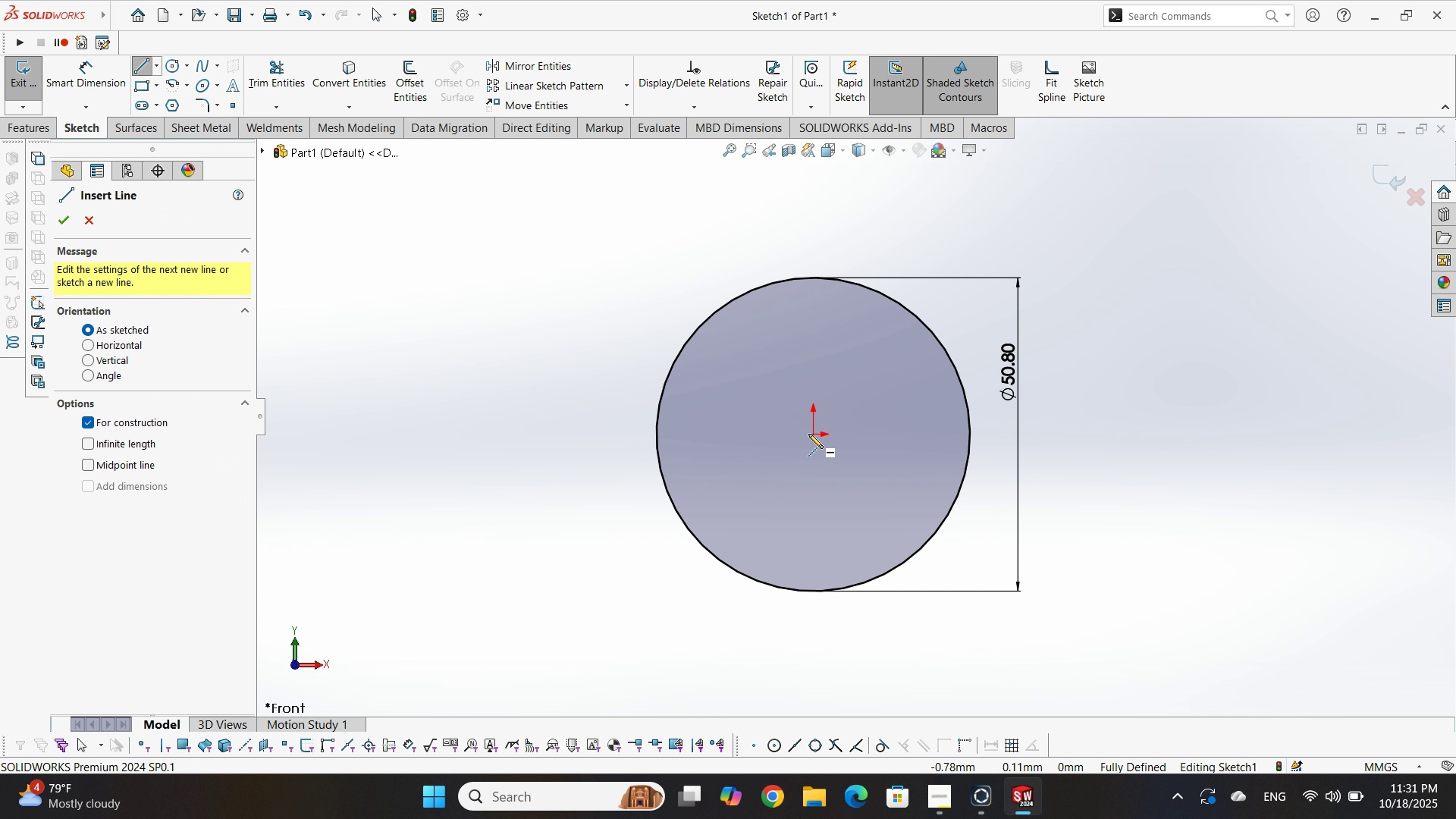 
left_click([811, 435])
 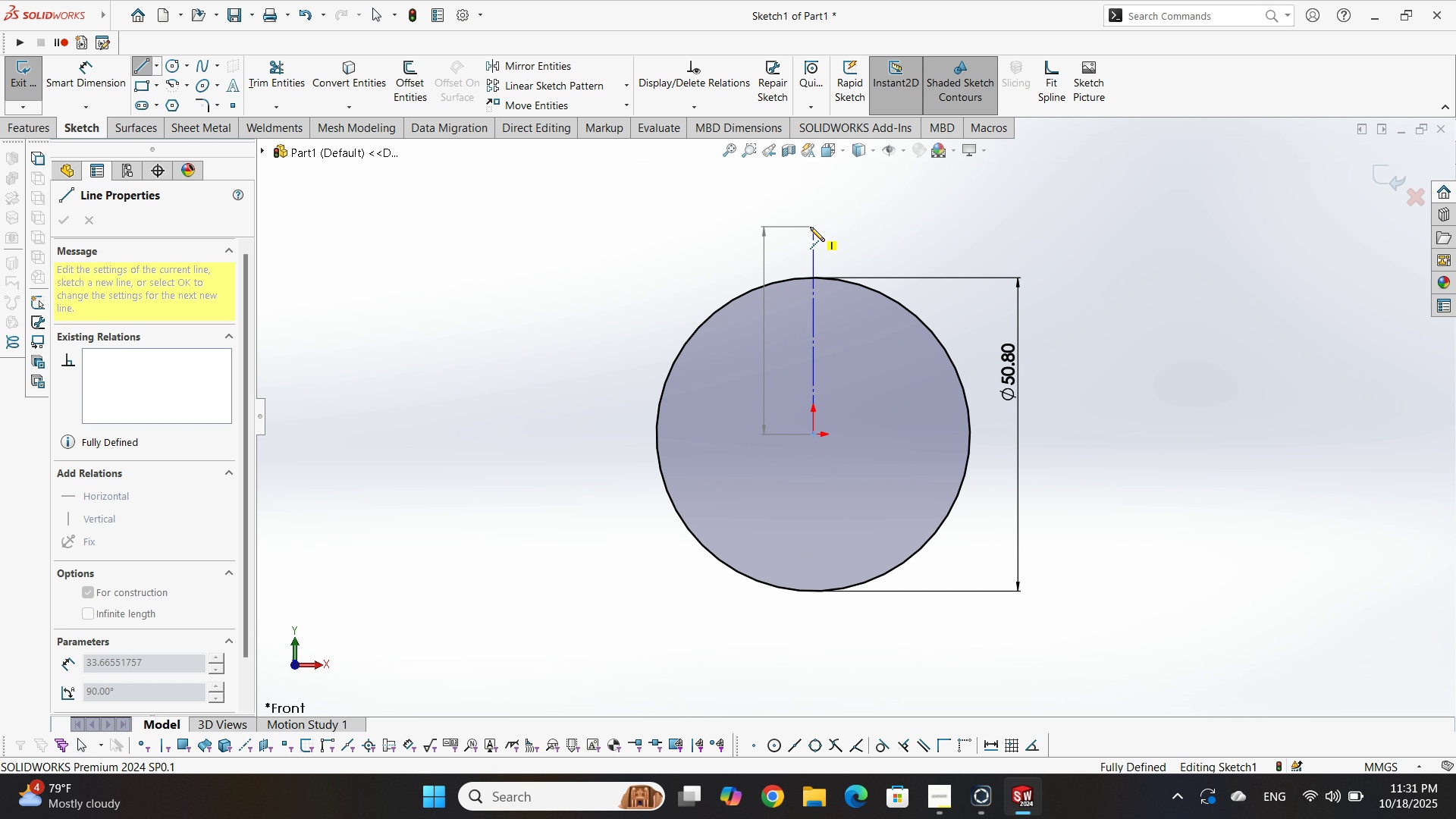 
left_click([810, 227])
 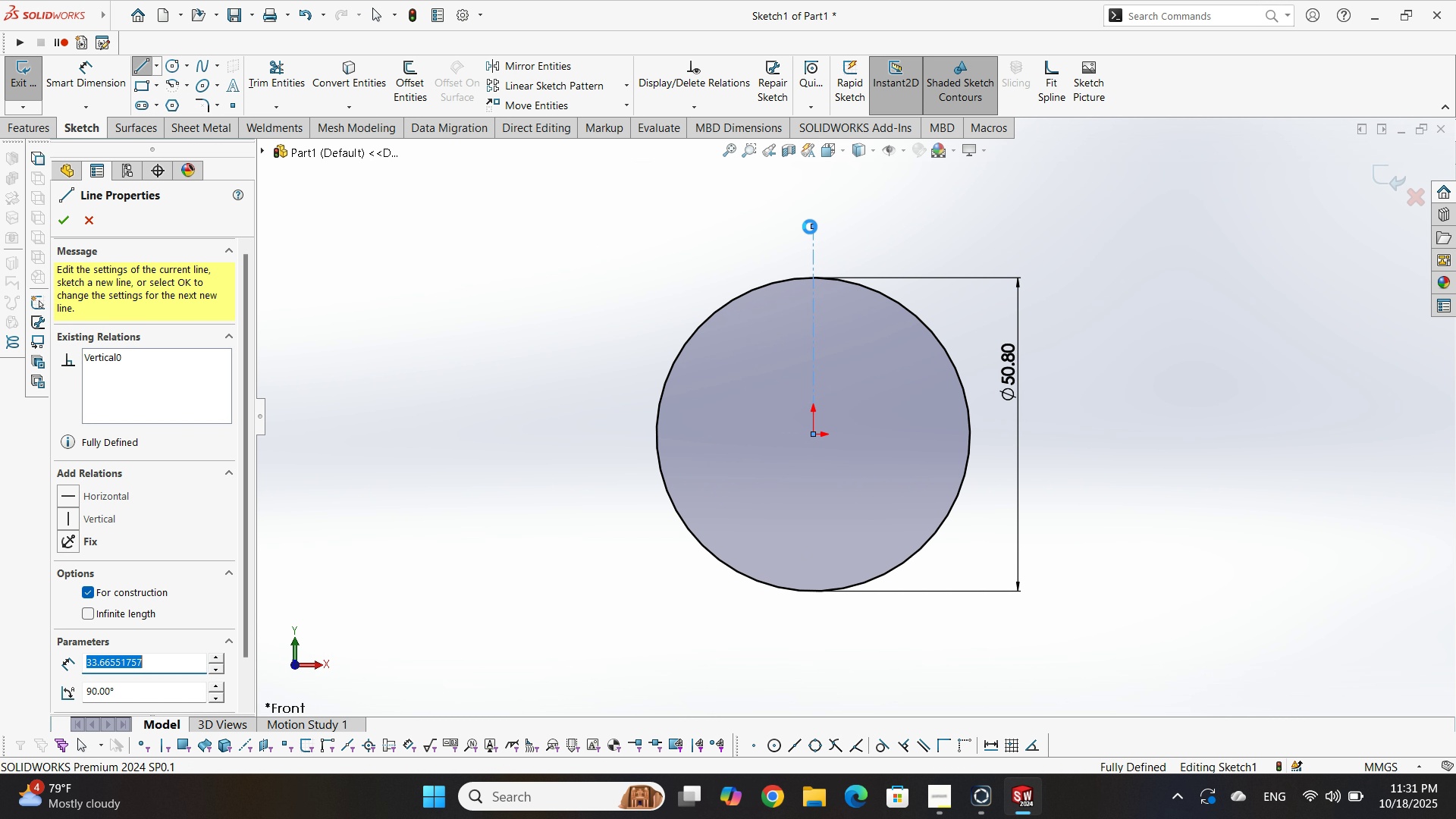 
key(Escape)
 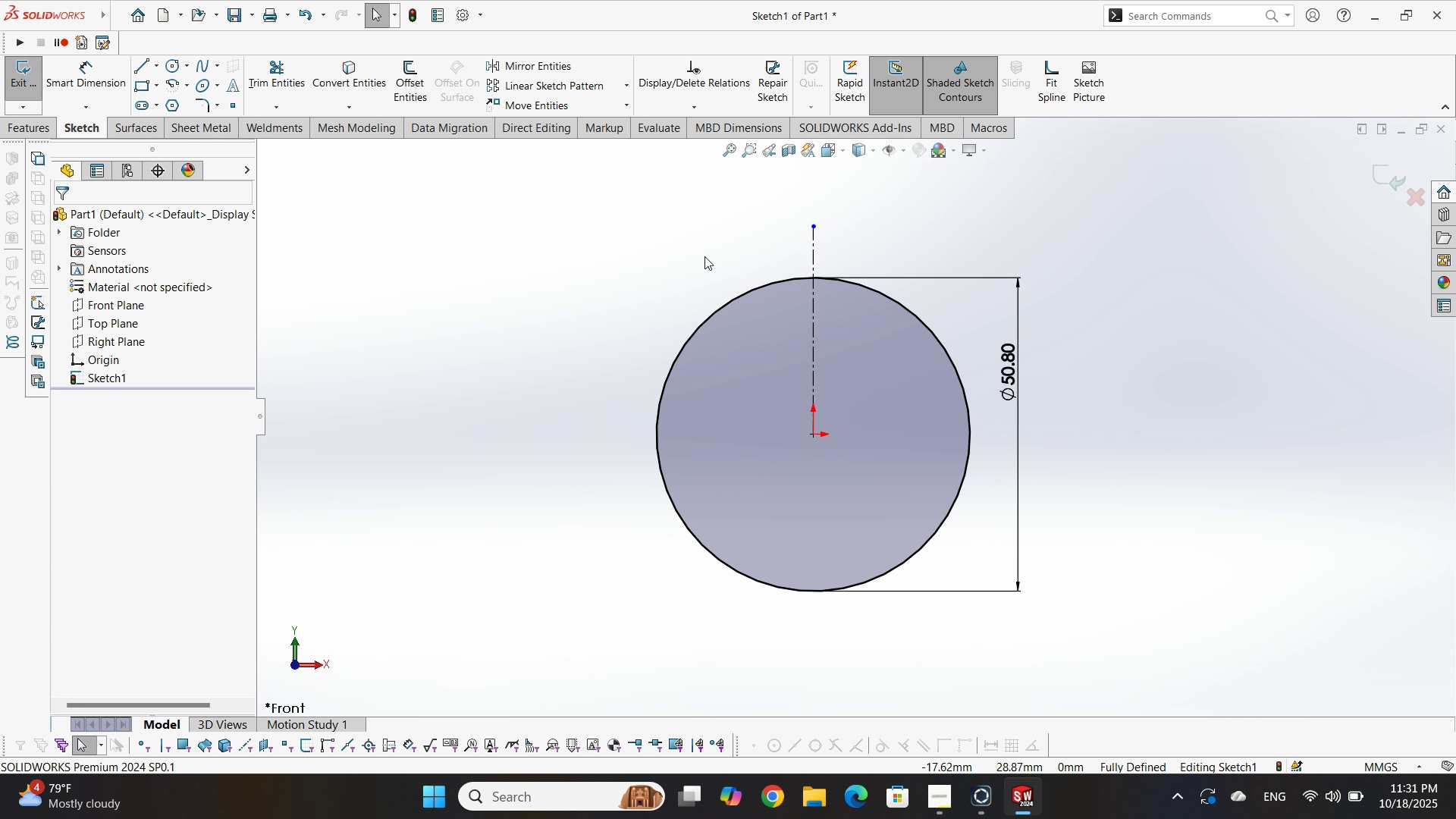 
left_click([704, 256])
 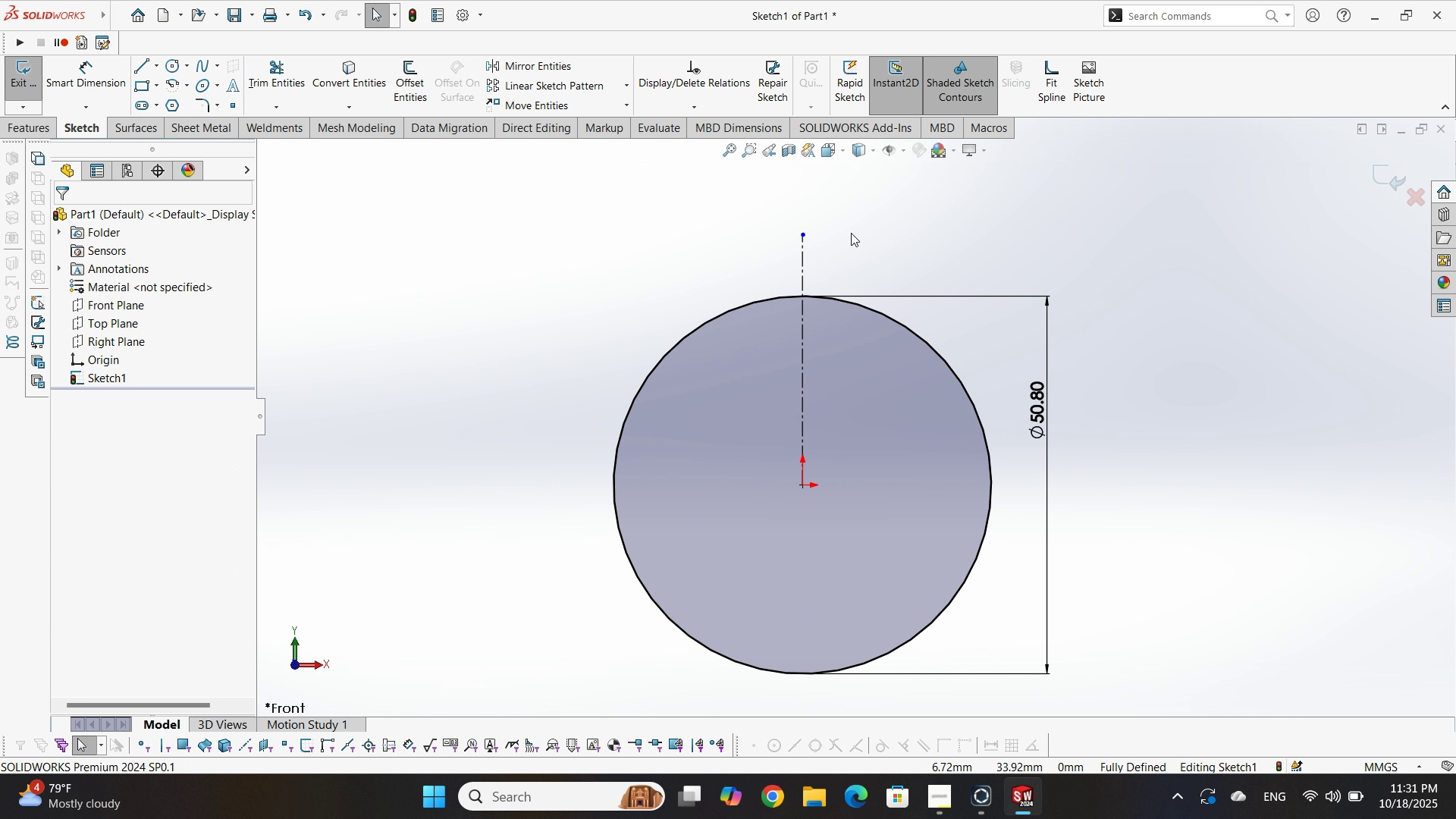 
scroll: coordinate [839, 231], scroll_direction: down, amount: 2.0
 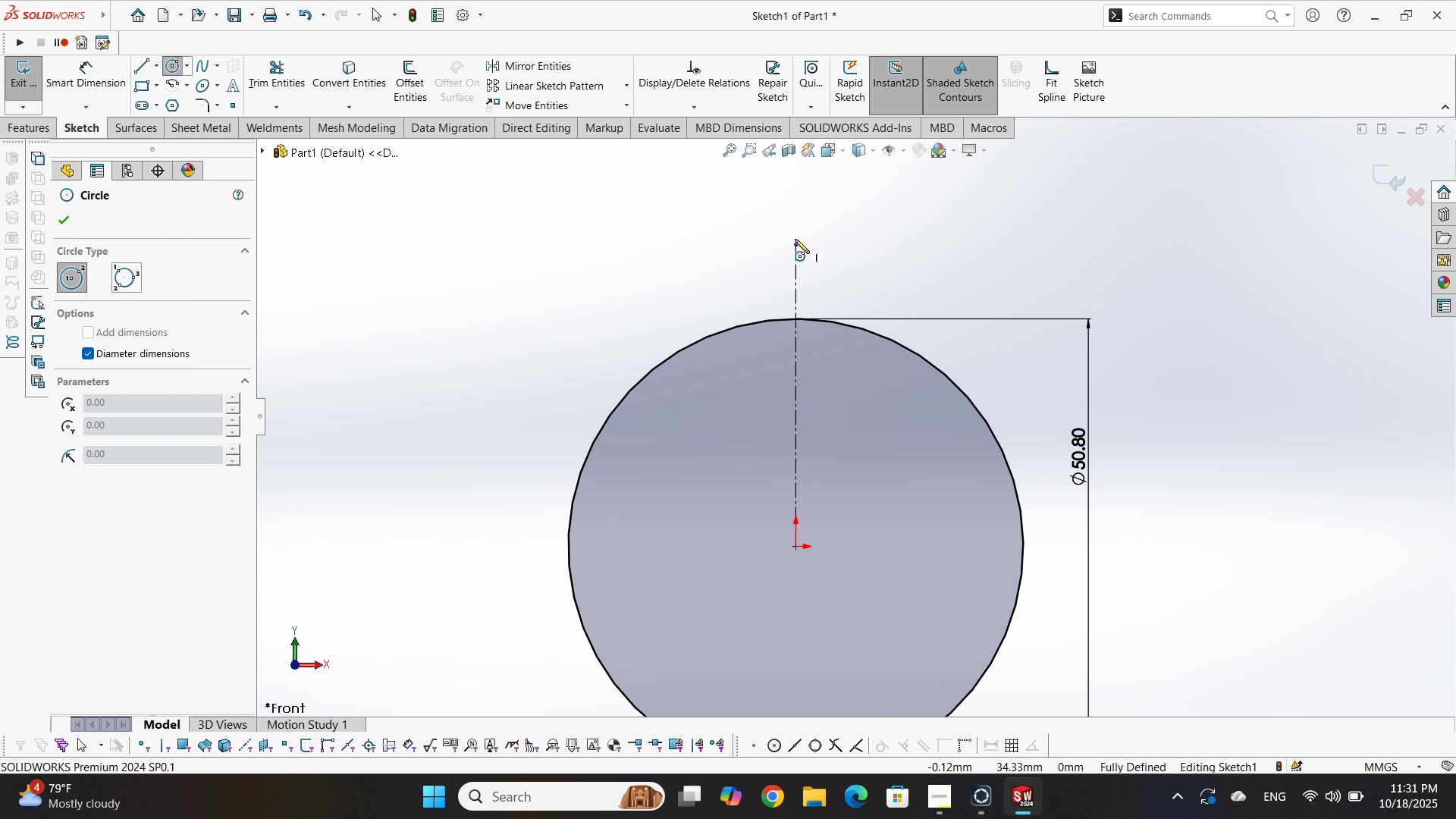 
left_click([792, 246])
 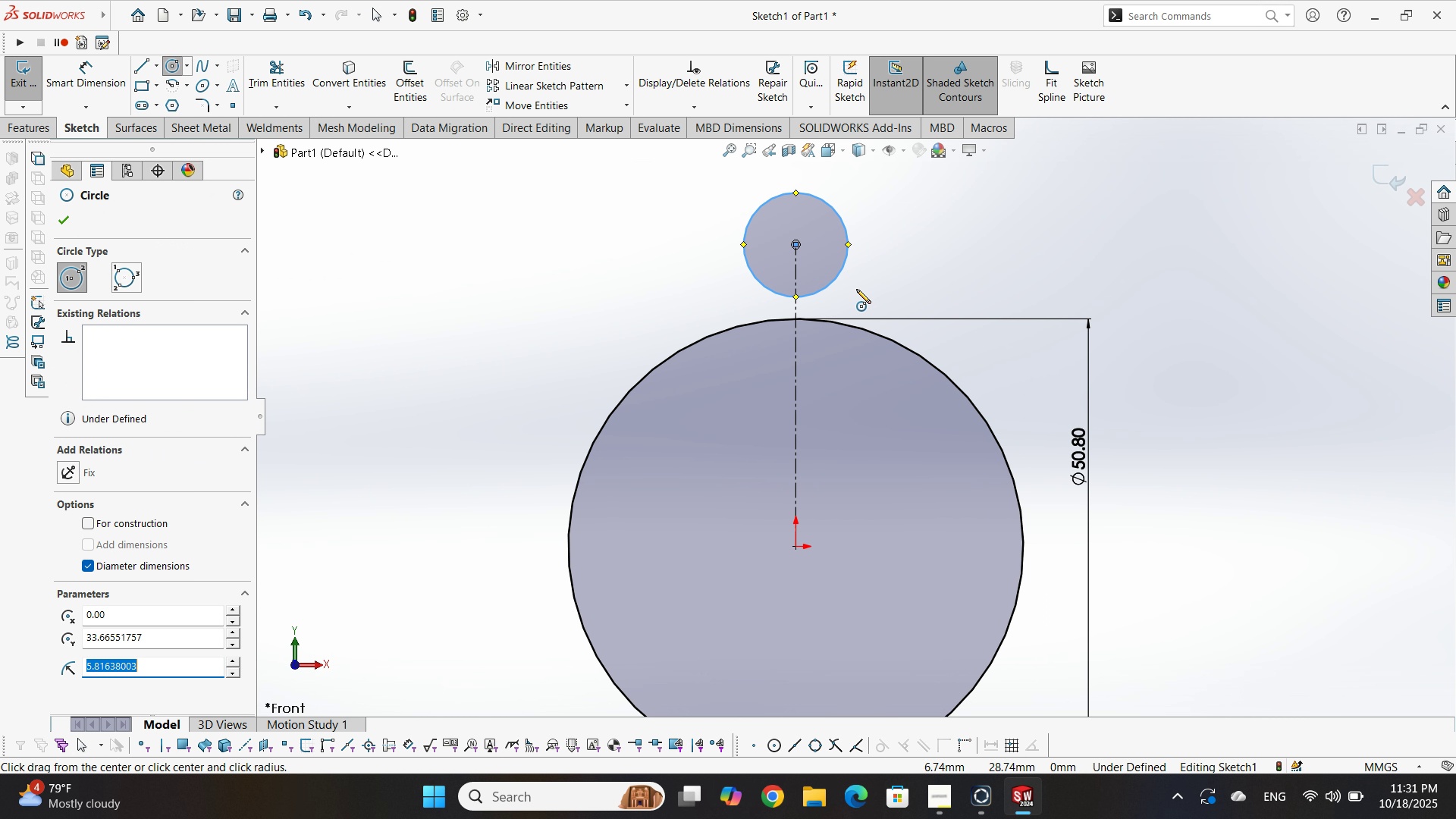 
key(Escape)
 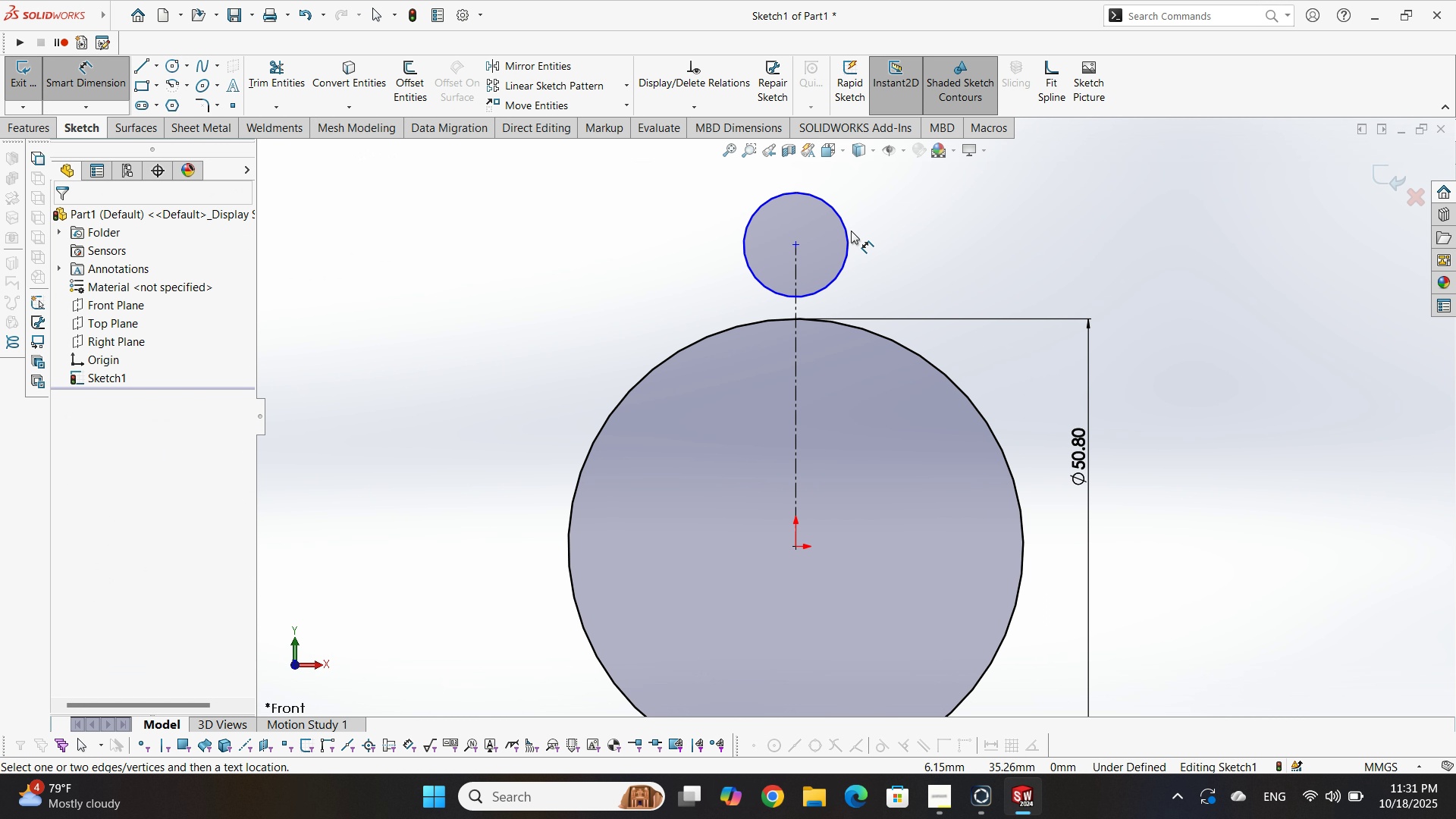 
left_click([846, 234])
 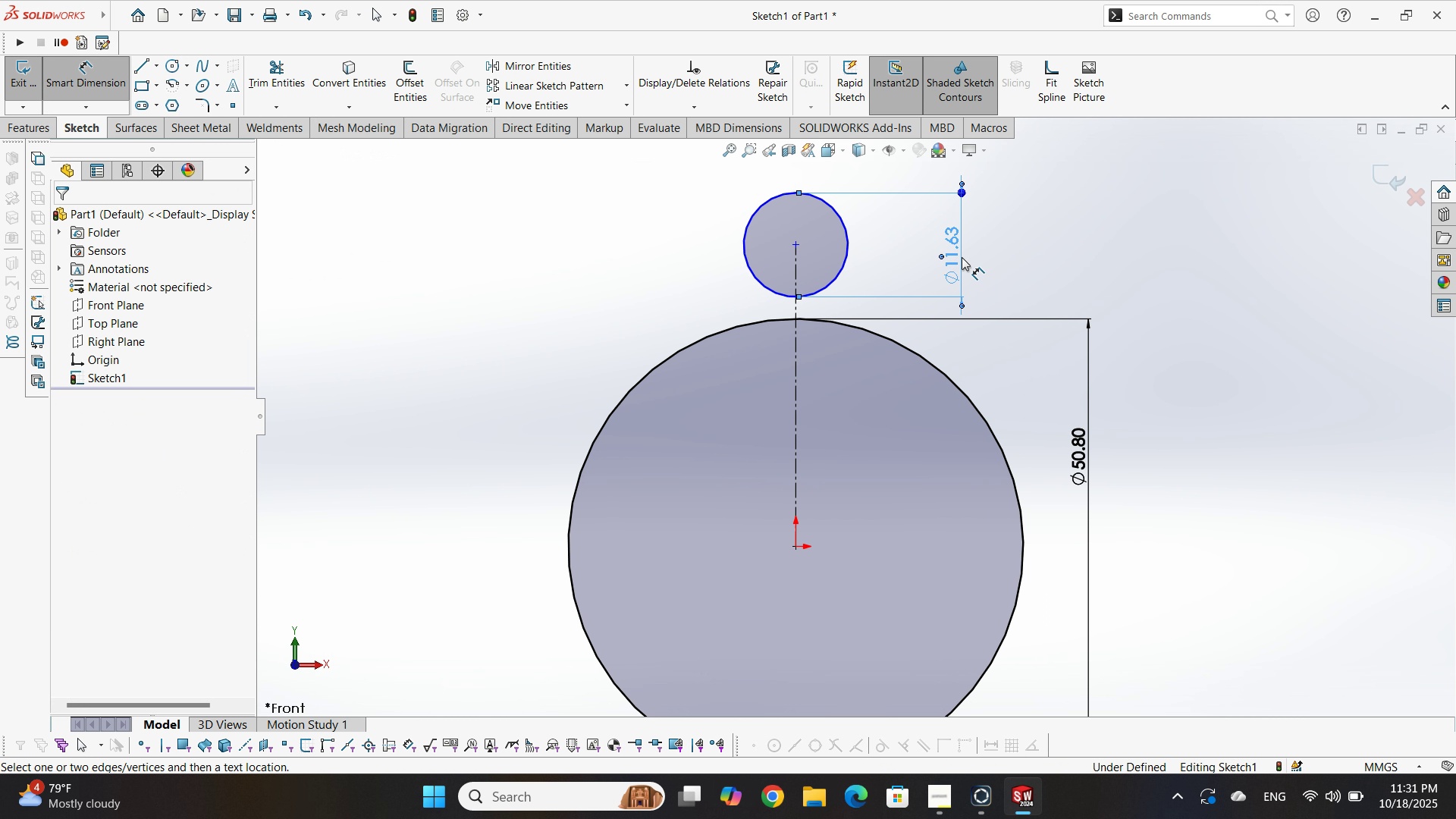 
double_click([962, 257])
 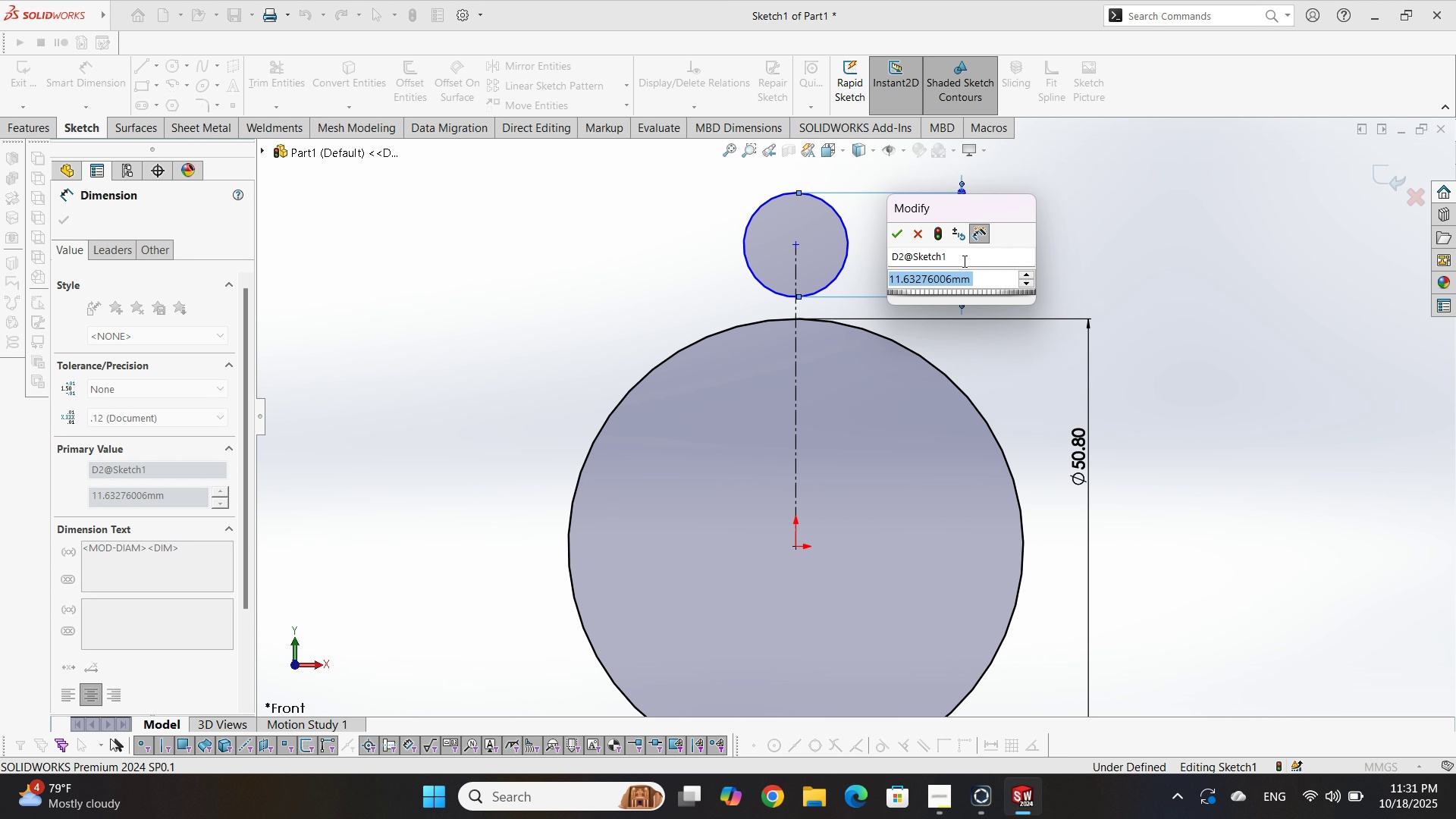 
key(Numpad1)
 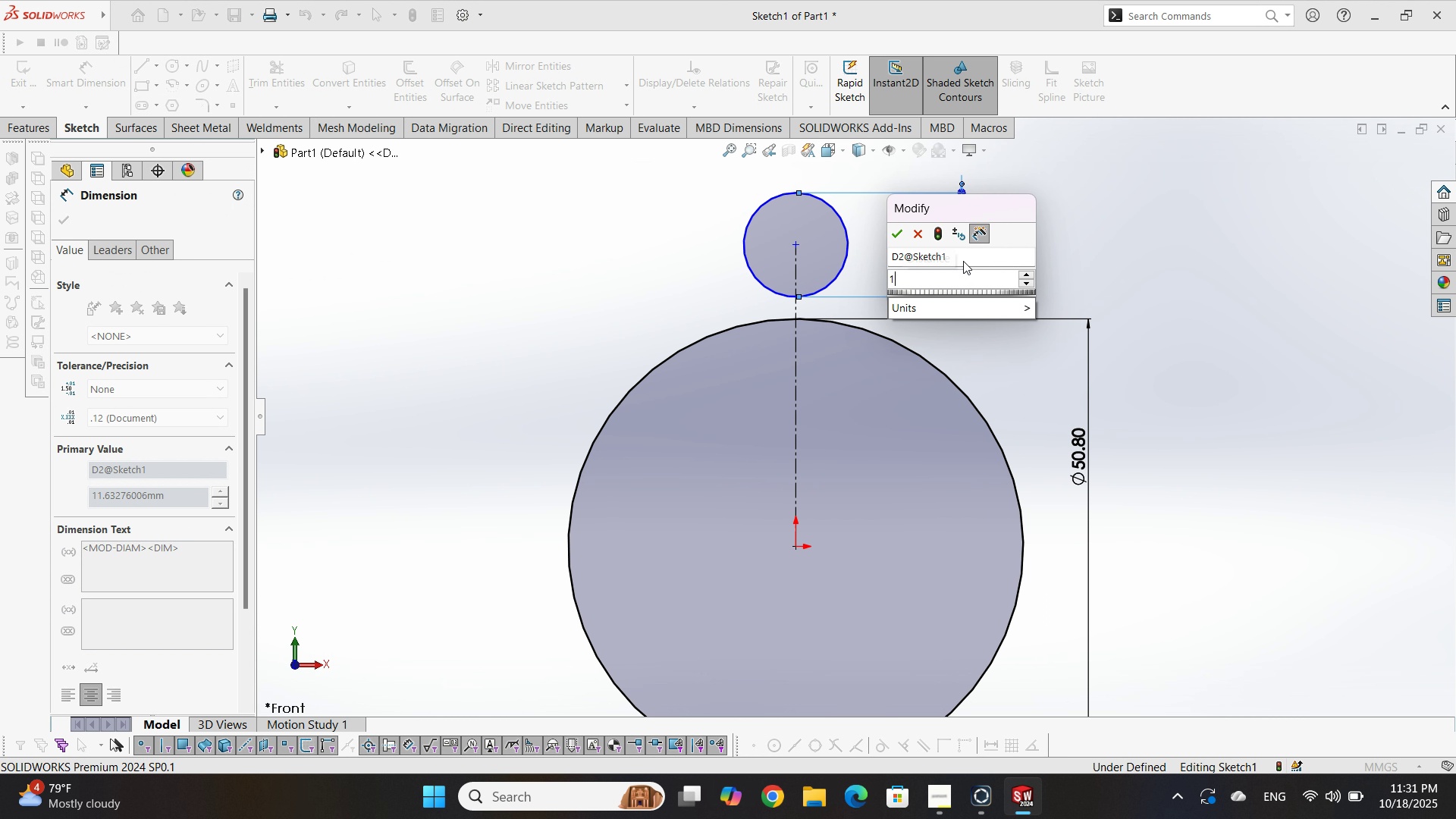 
key(Numpad0)
 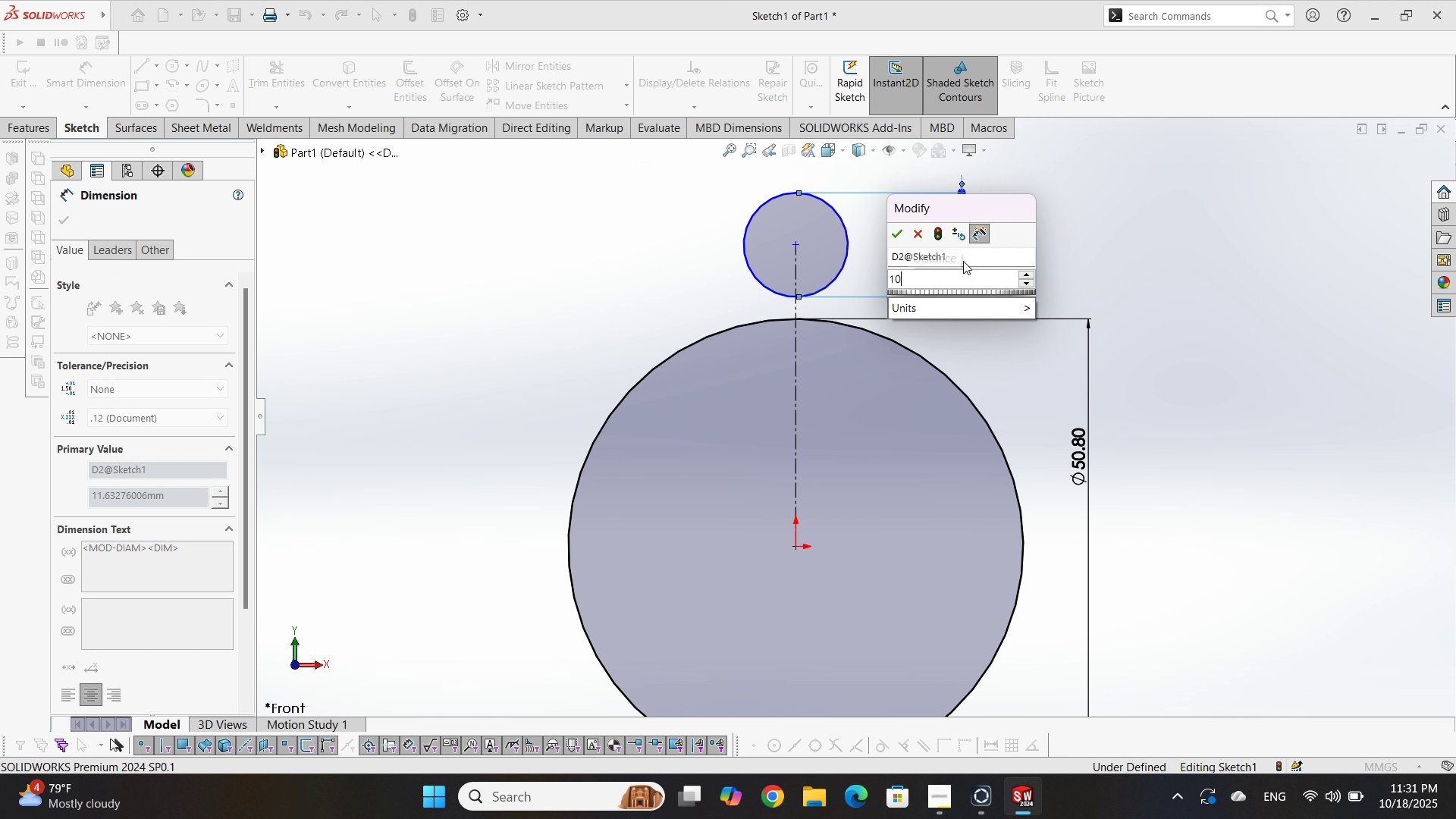 
key(NumpadEnter)
 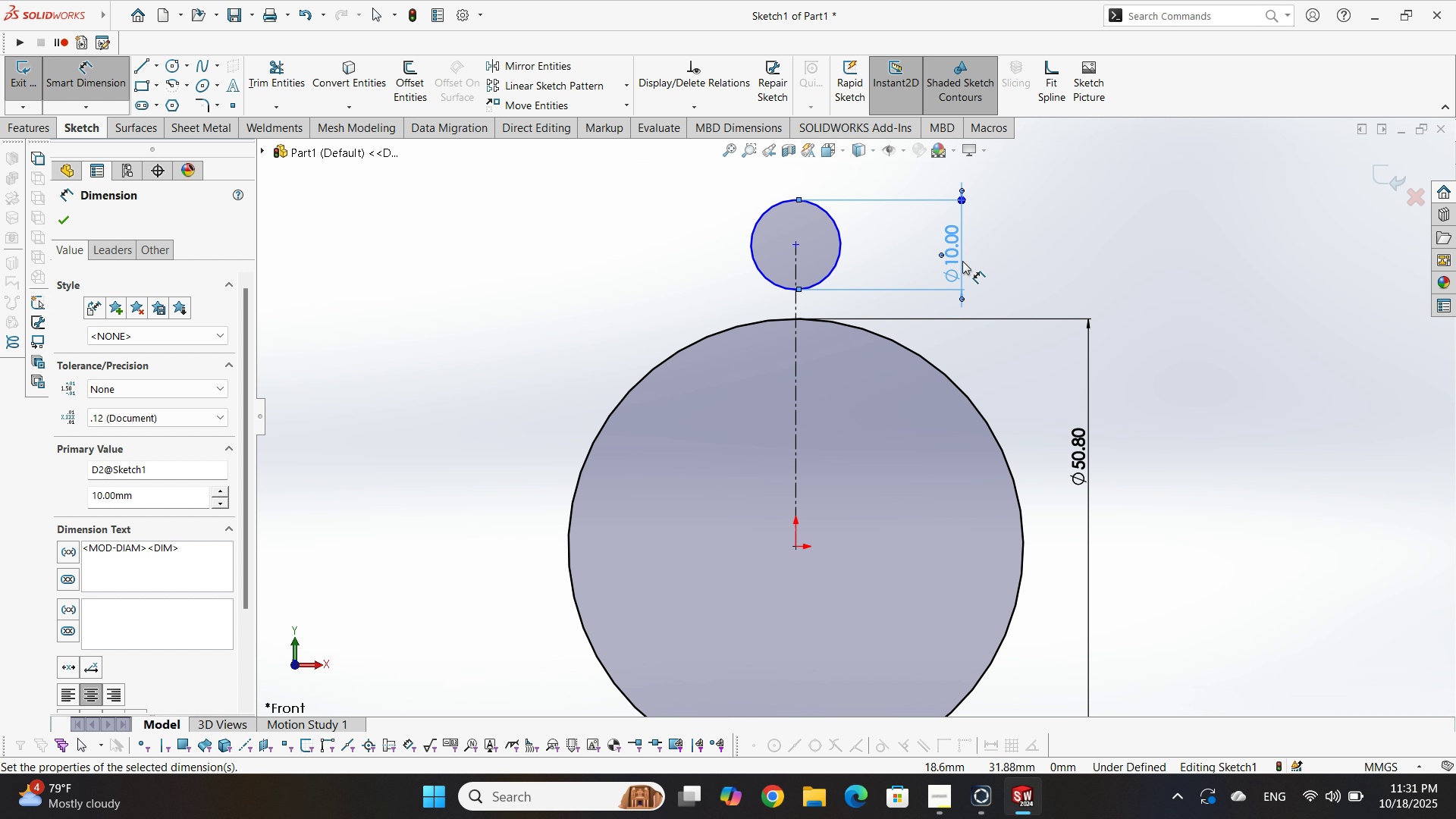 
key(Escape)
 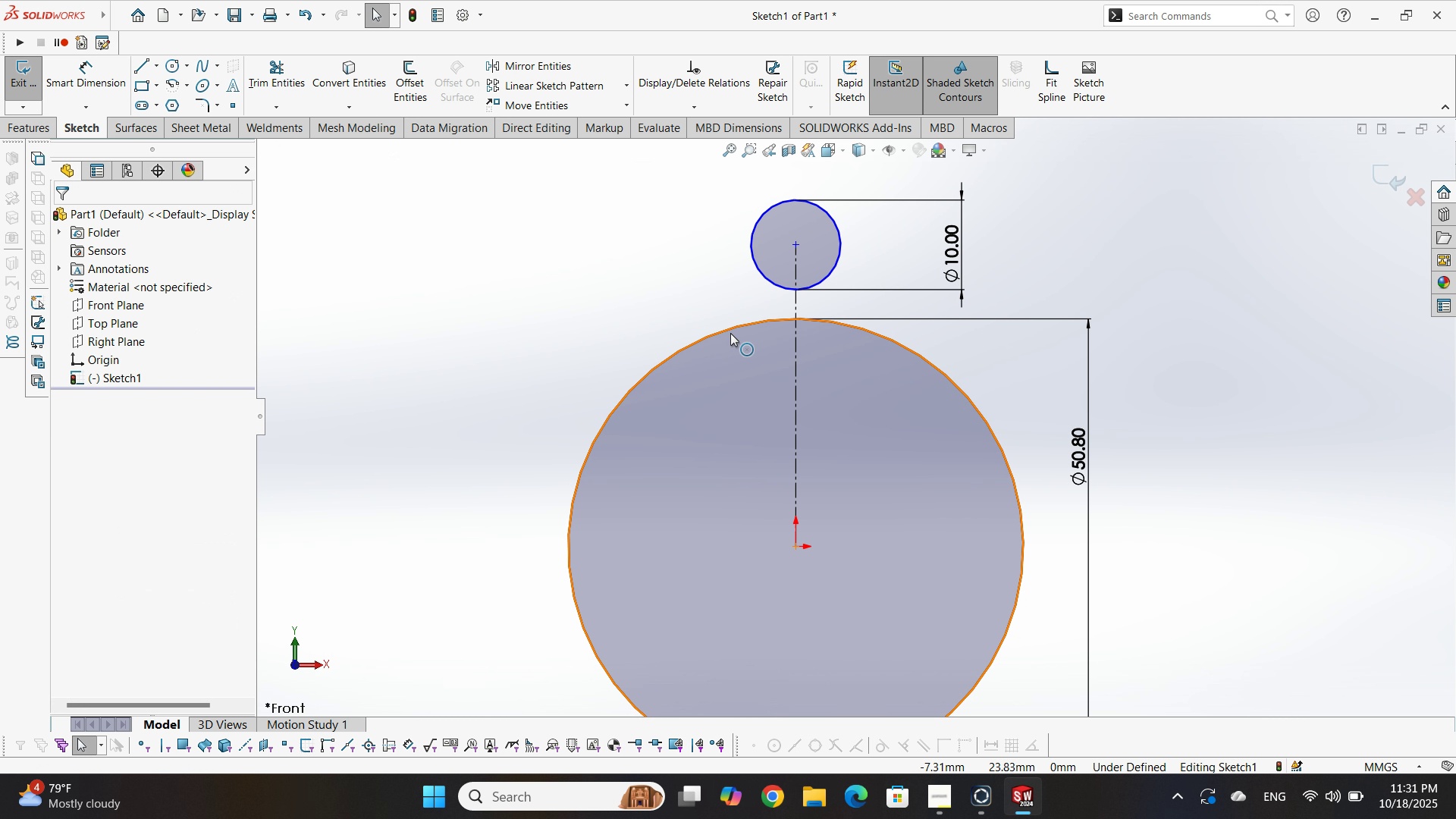 
scroll: coordinate [730, 333], scroll_direction: down, amount: 2.0
 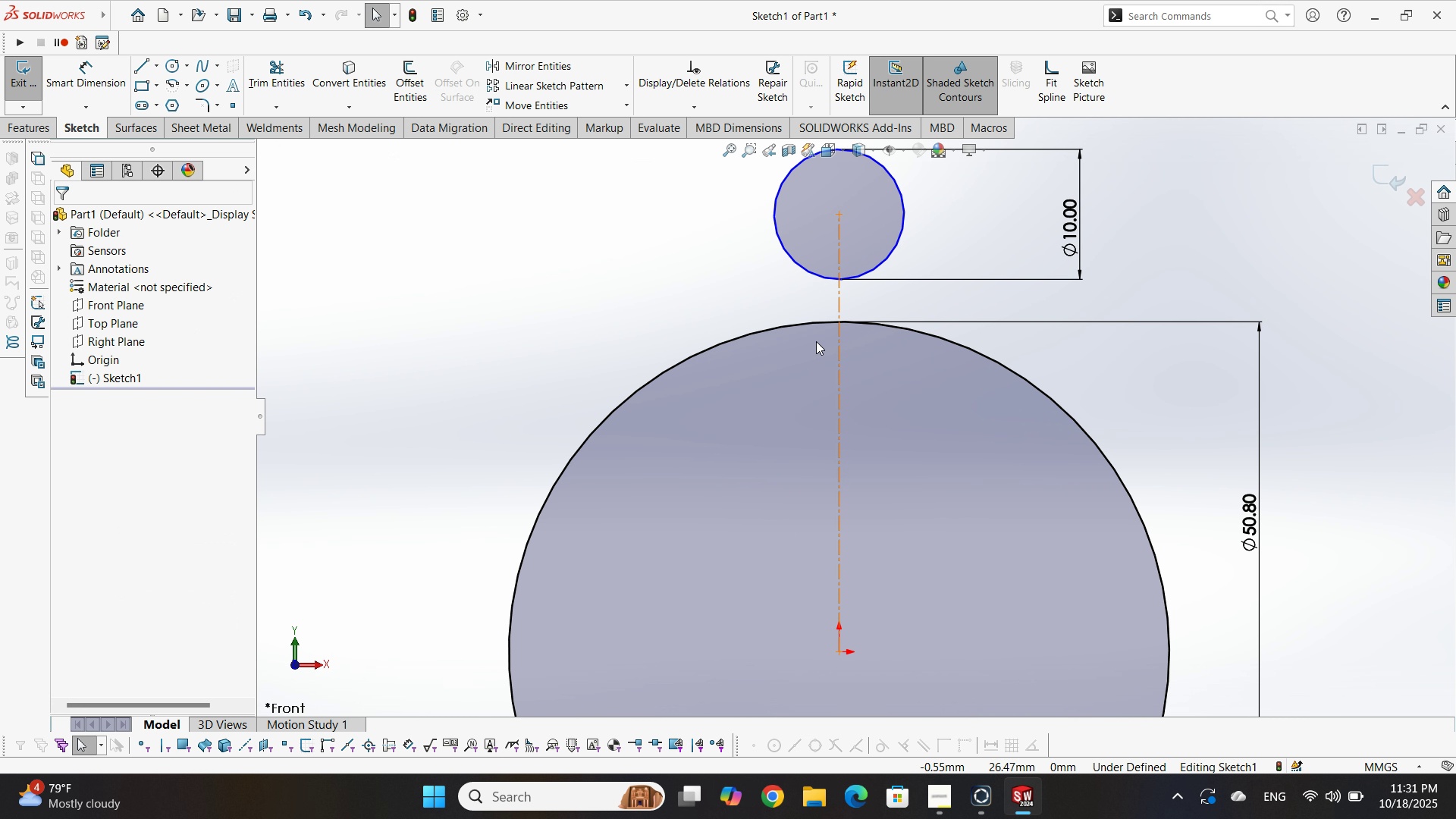 
scroll: coordinate [810, 358], scroll_direction: up, amount: 1.0
 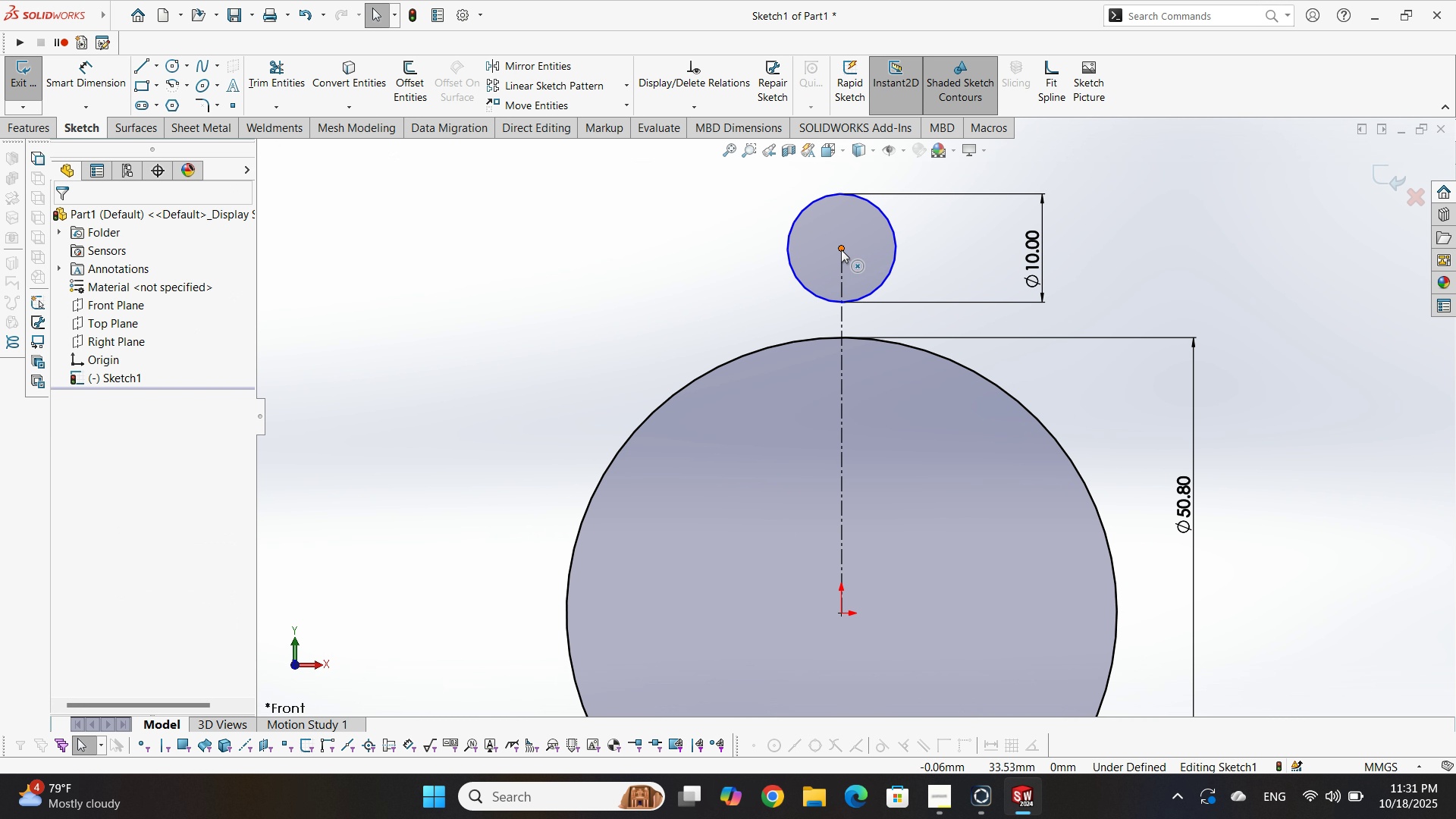 
left_click_drag(start_coordinate=[841, 249], to_coordinate=[843, 300])
 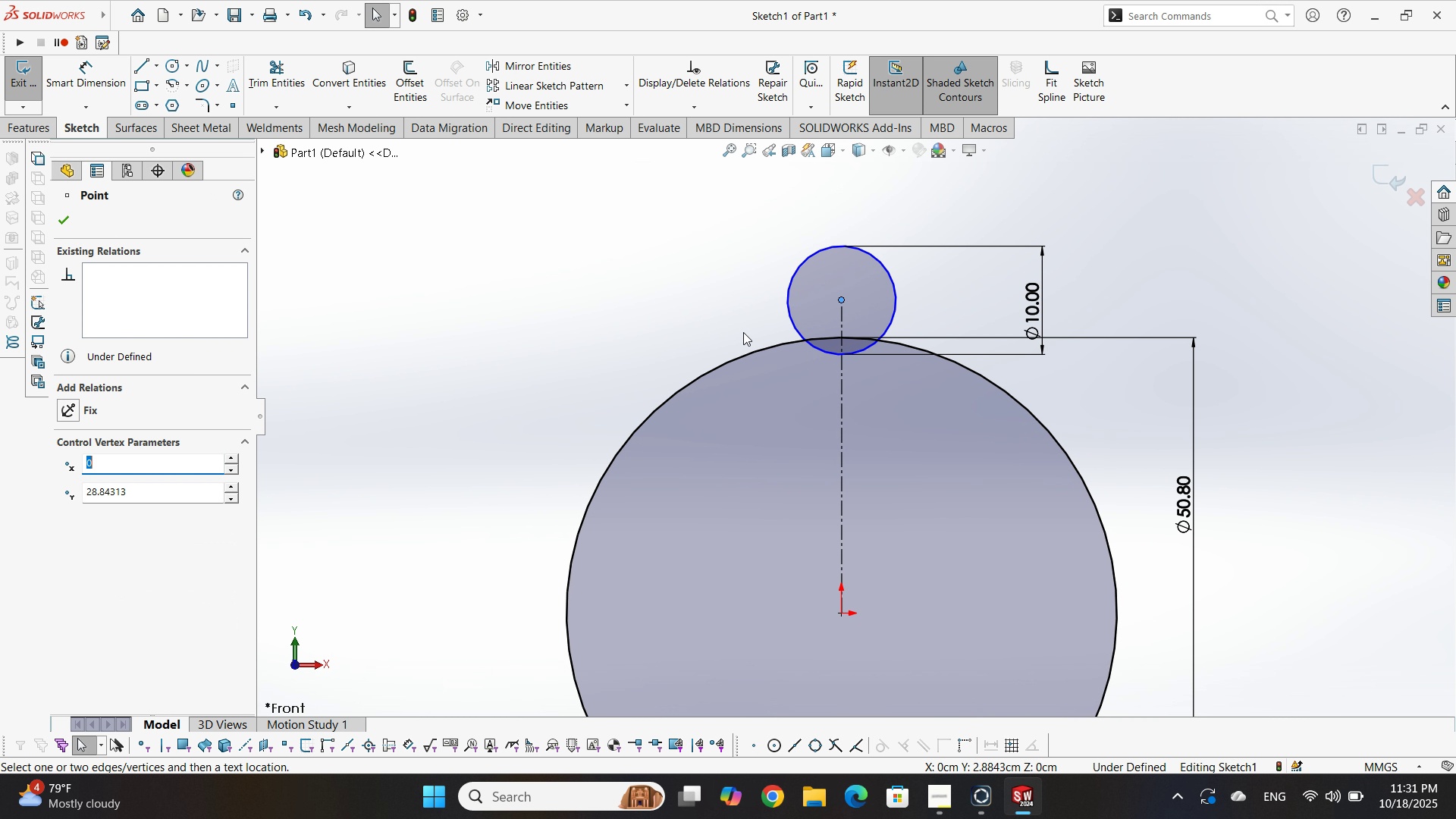 
left_click([743, 332])
 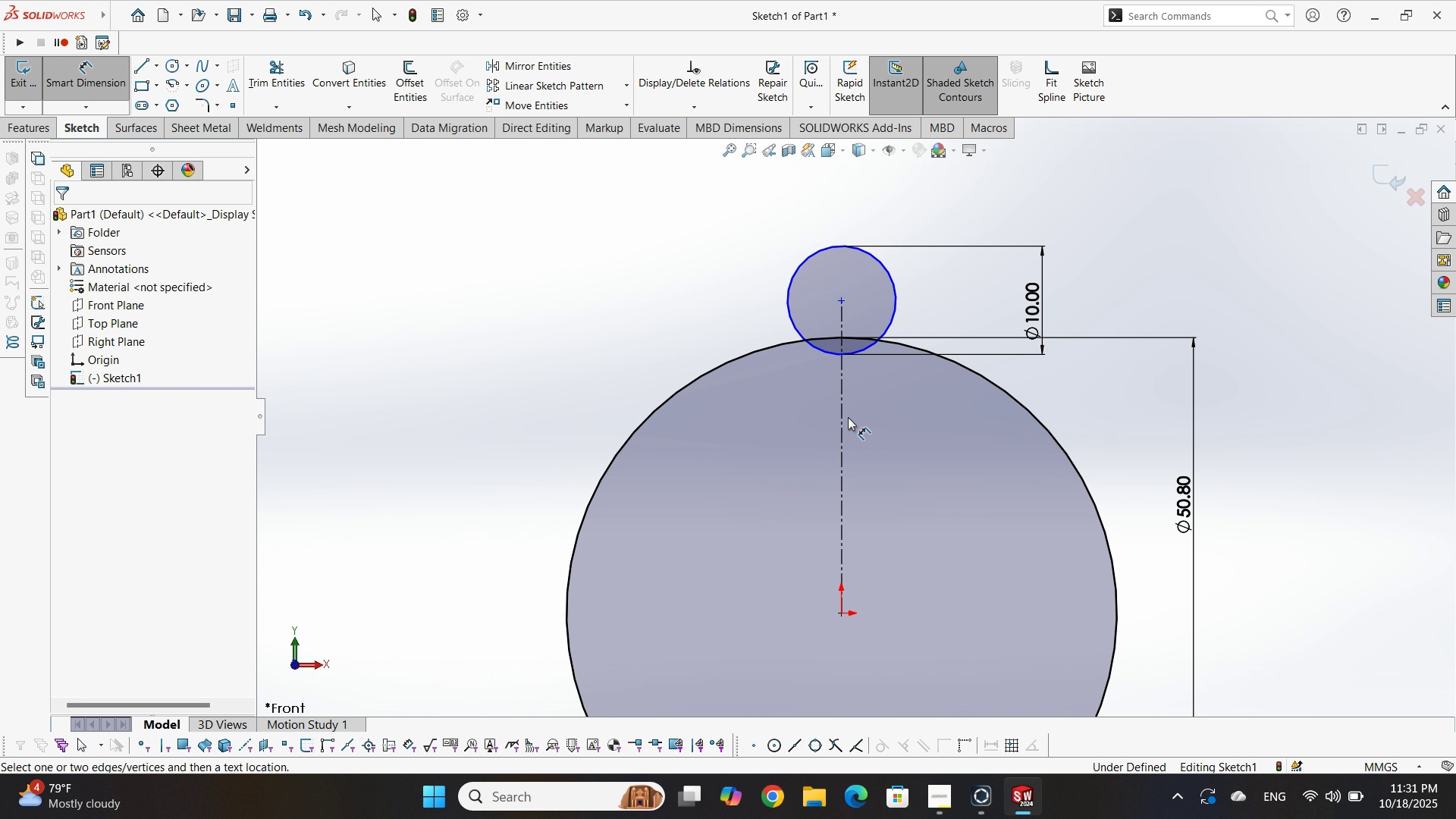 
double_click([841, 418])
 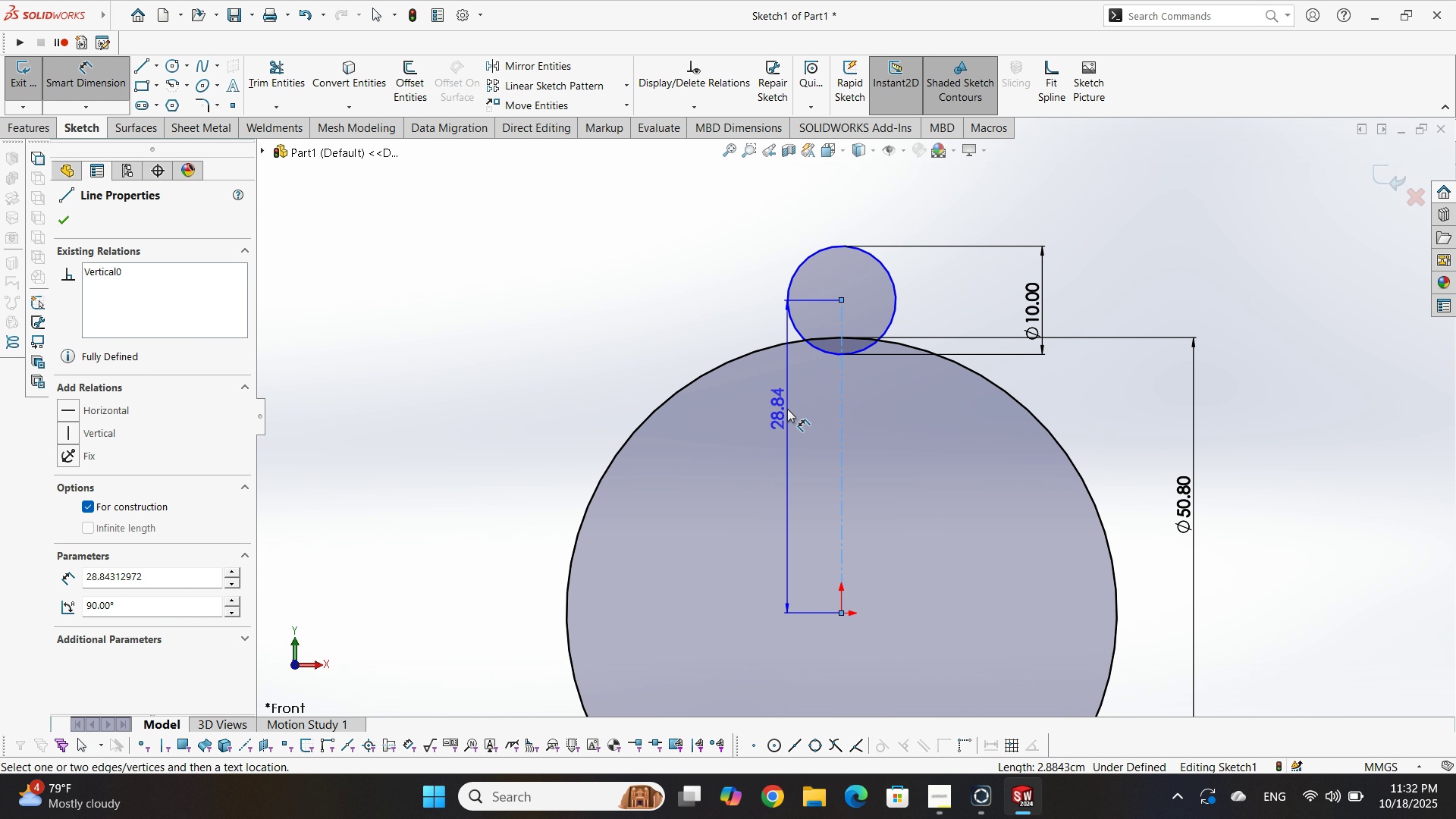 
wait(5.97)
 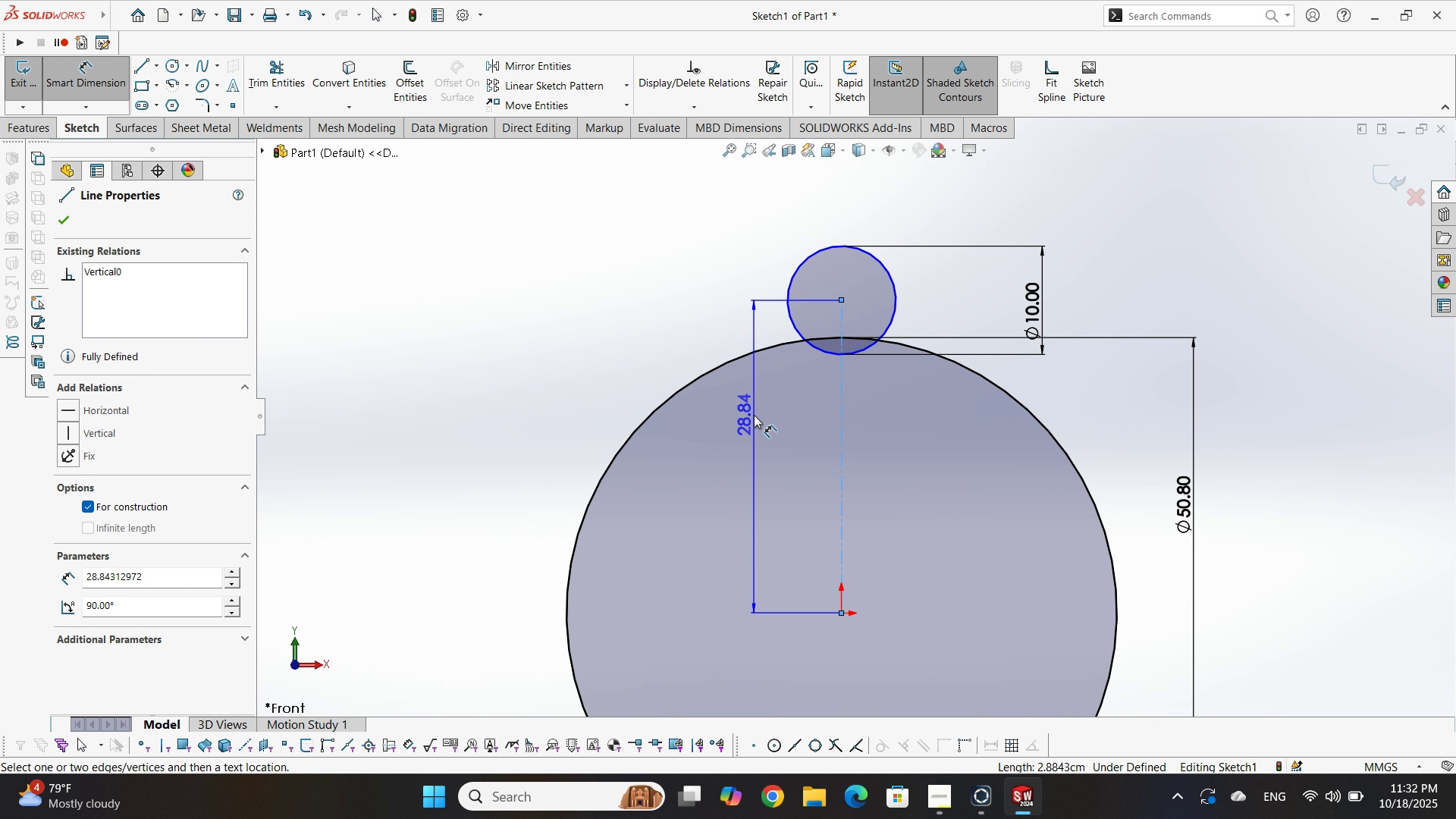 
left_click([780, 411])
 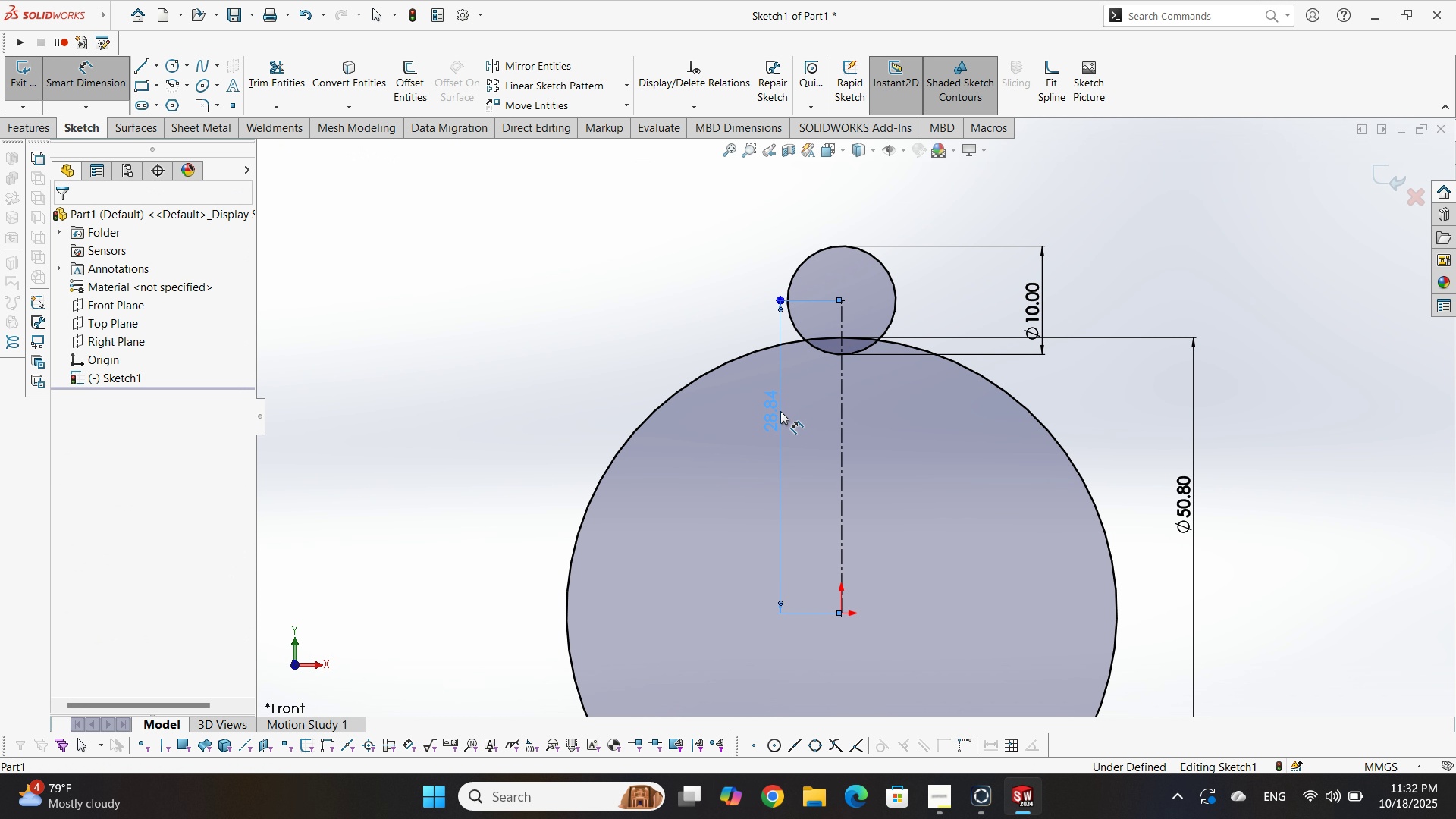 
double_click([780, 411])
 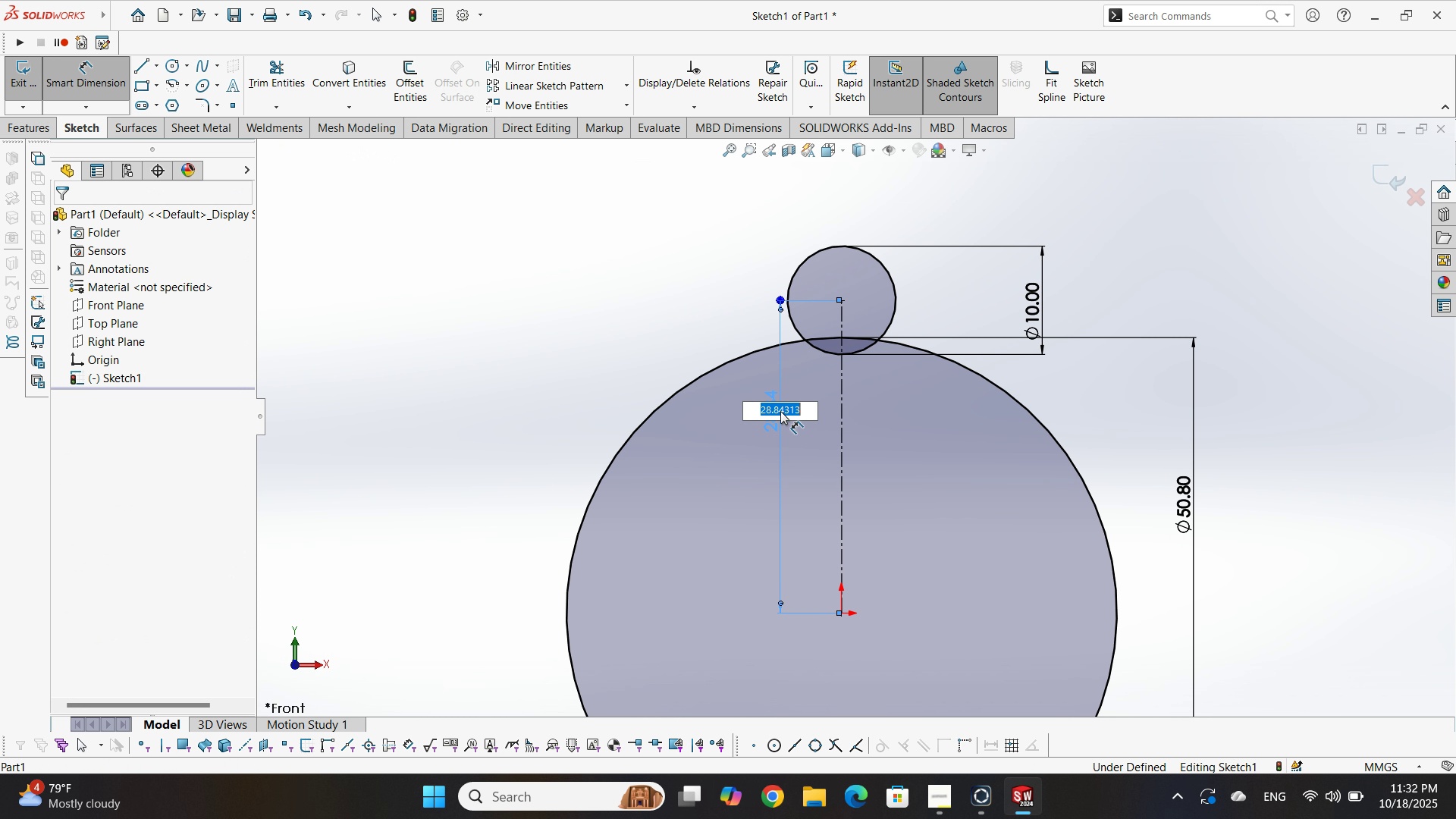 
triple_click([780, 411])
 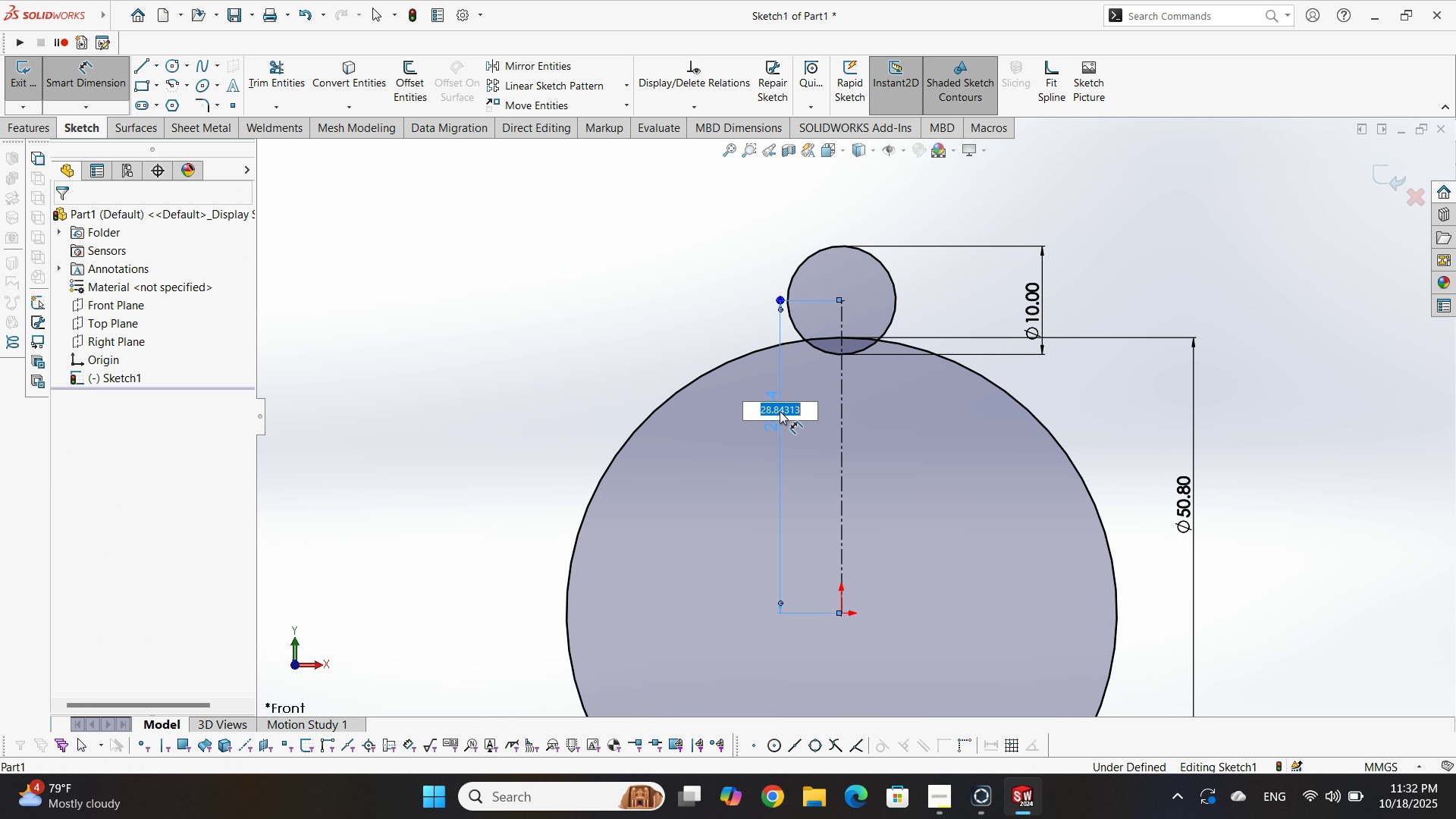 
key(Numpad2)
 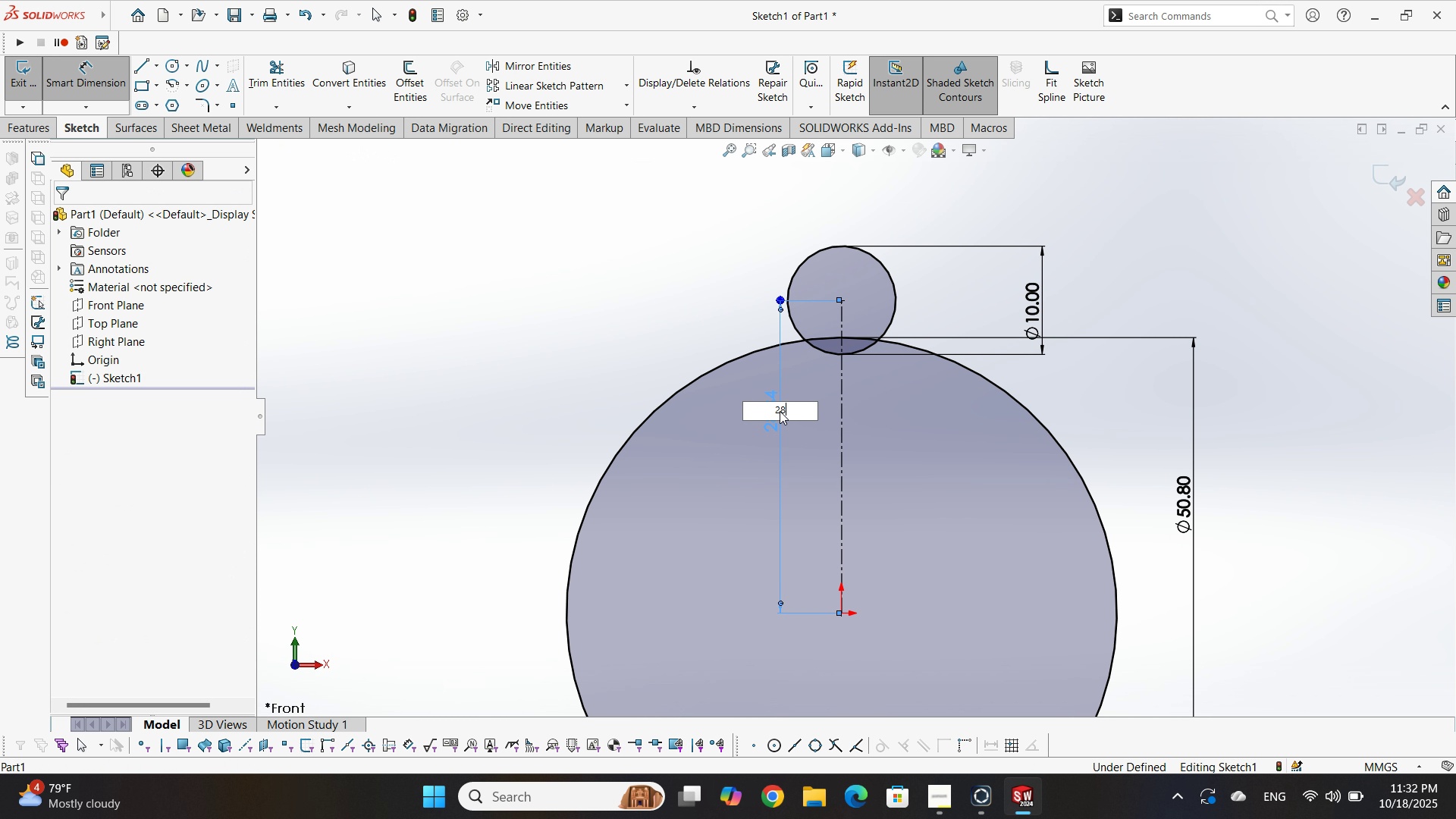 
key(Numpad8)
 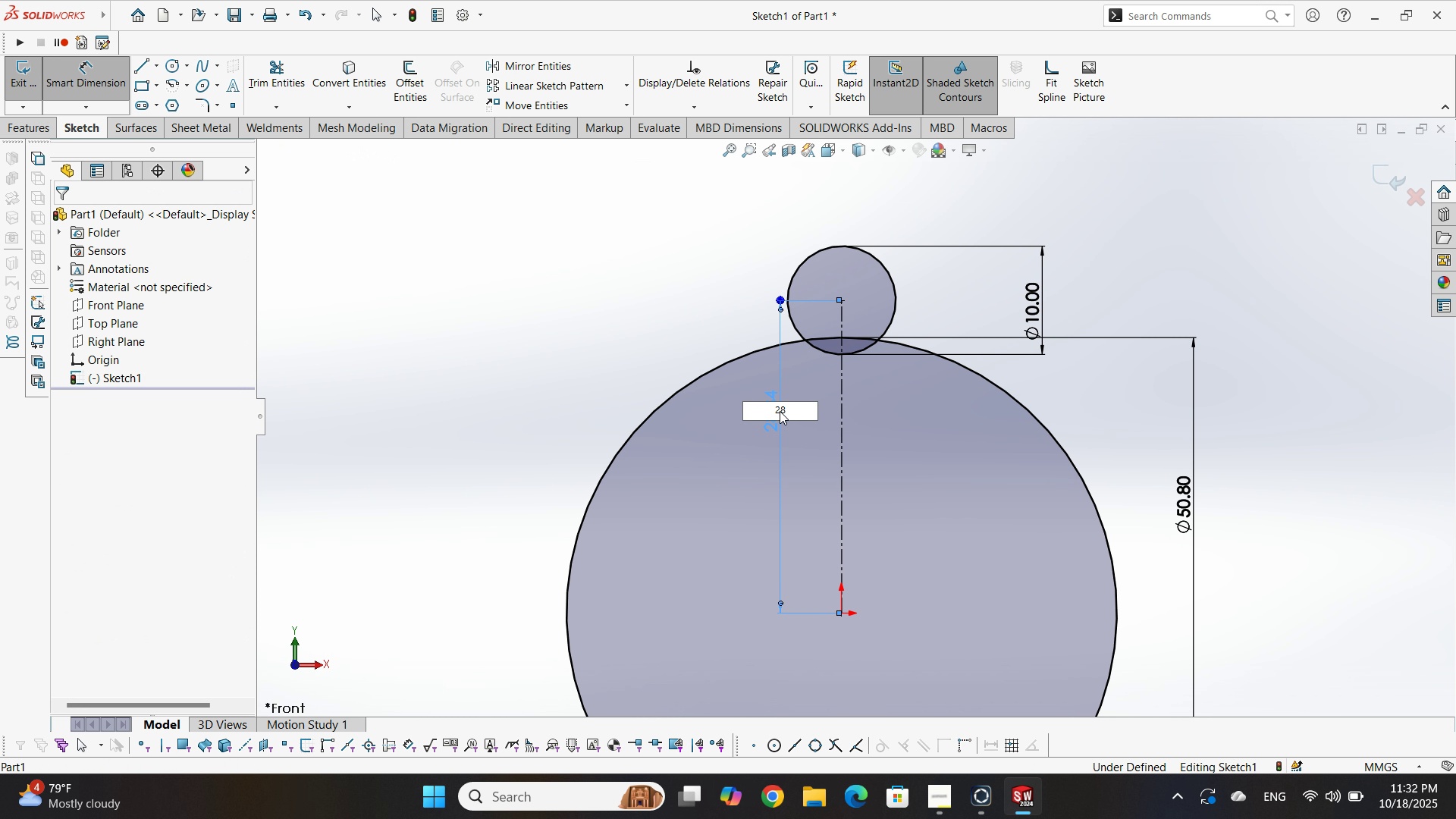 
key(NumpadDecimal)
 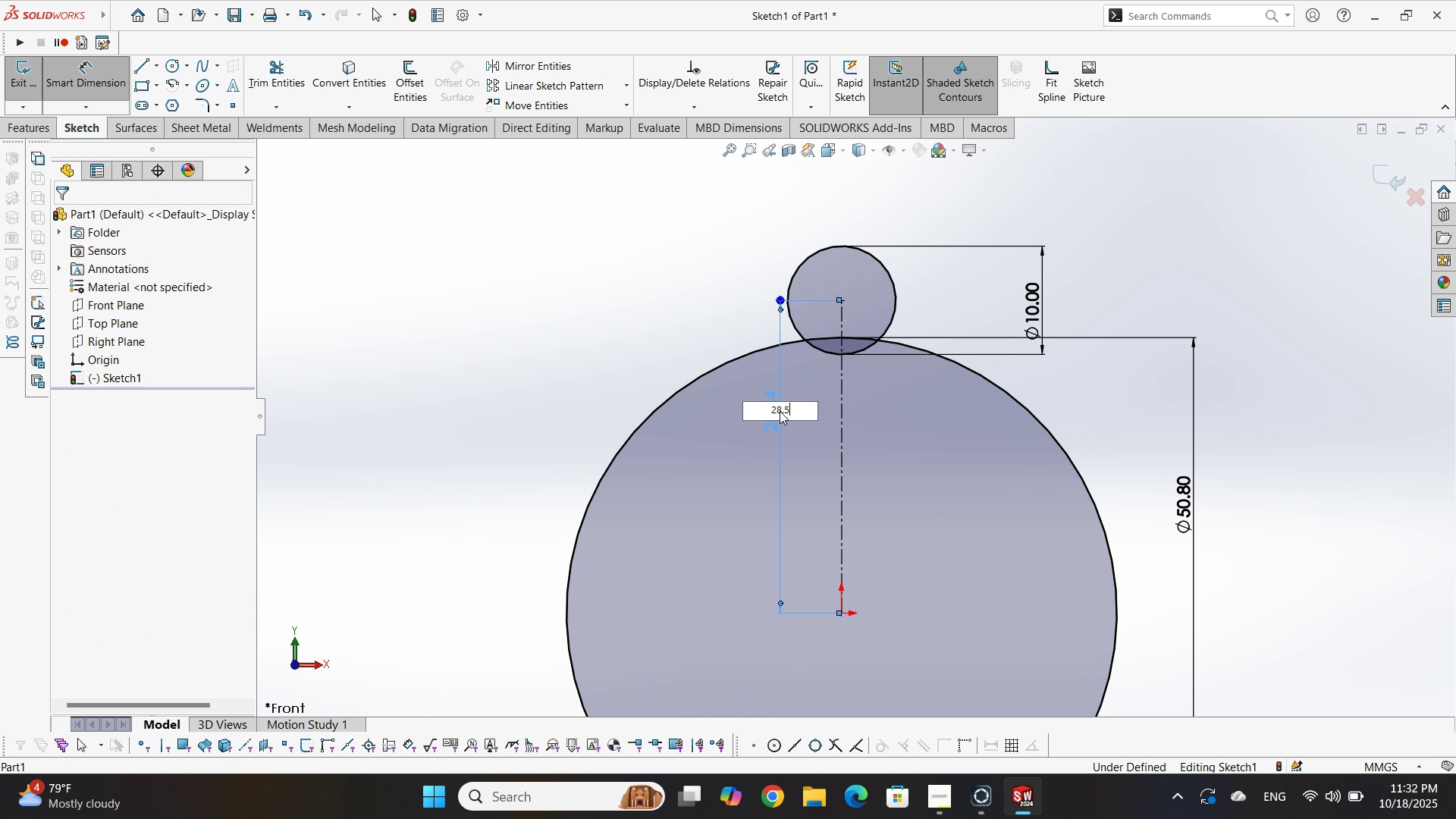 
key(Numpad5)
 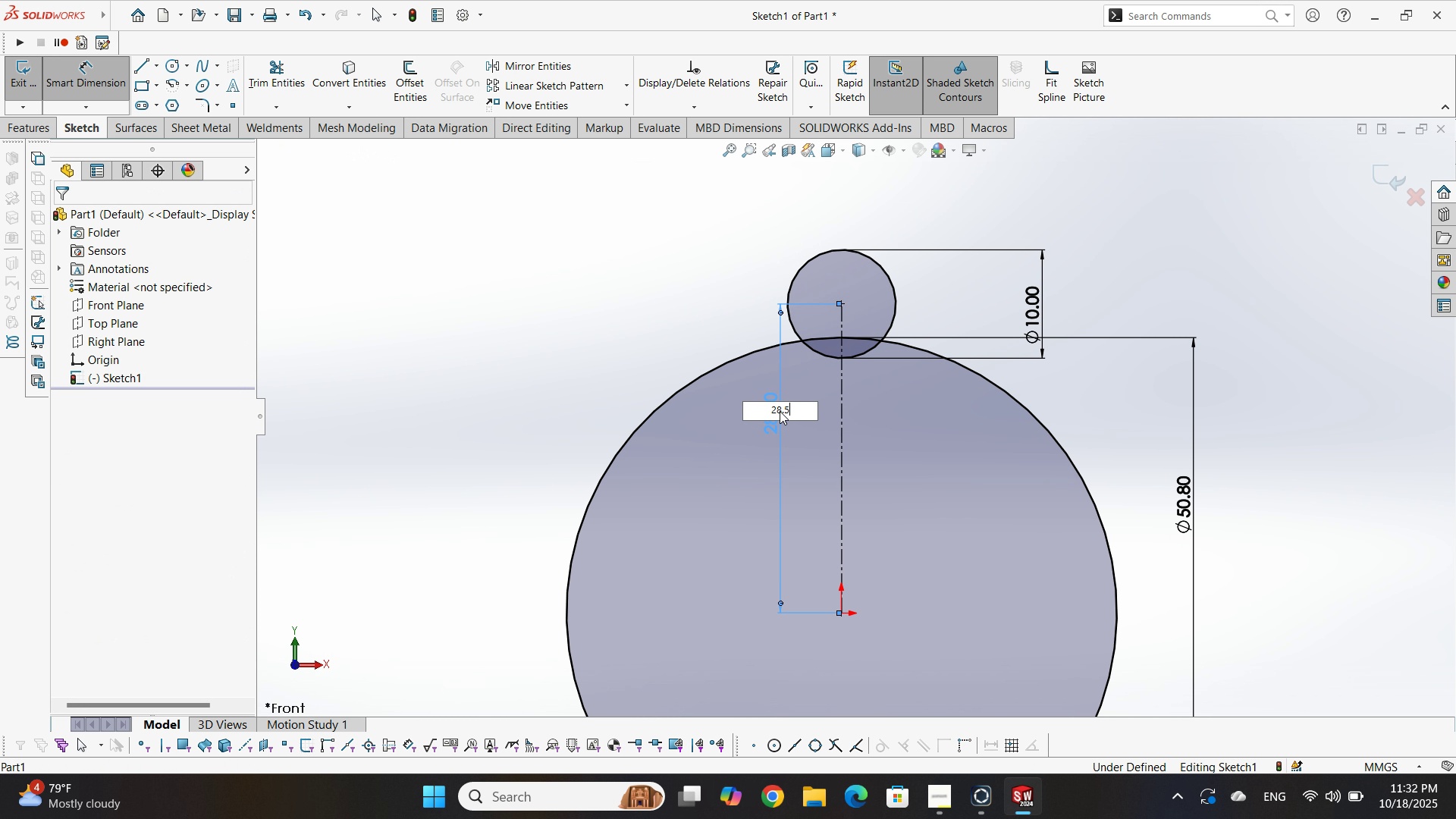 
key(NumpadEnter)
 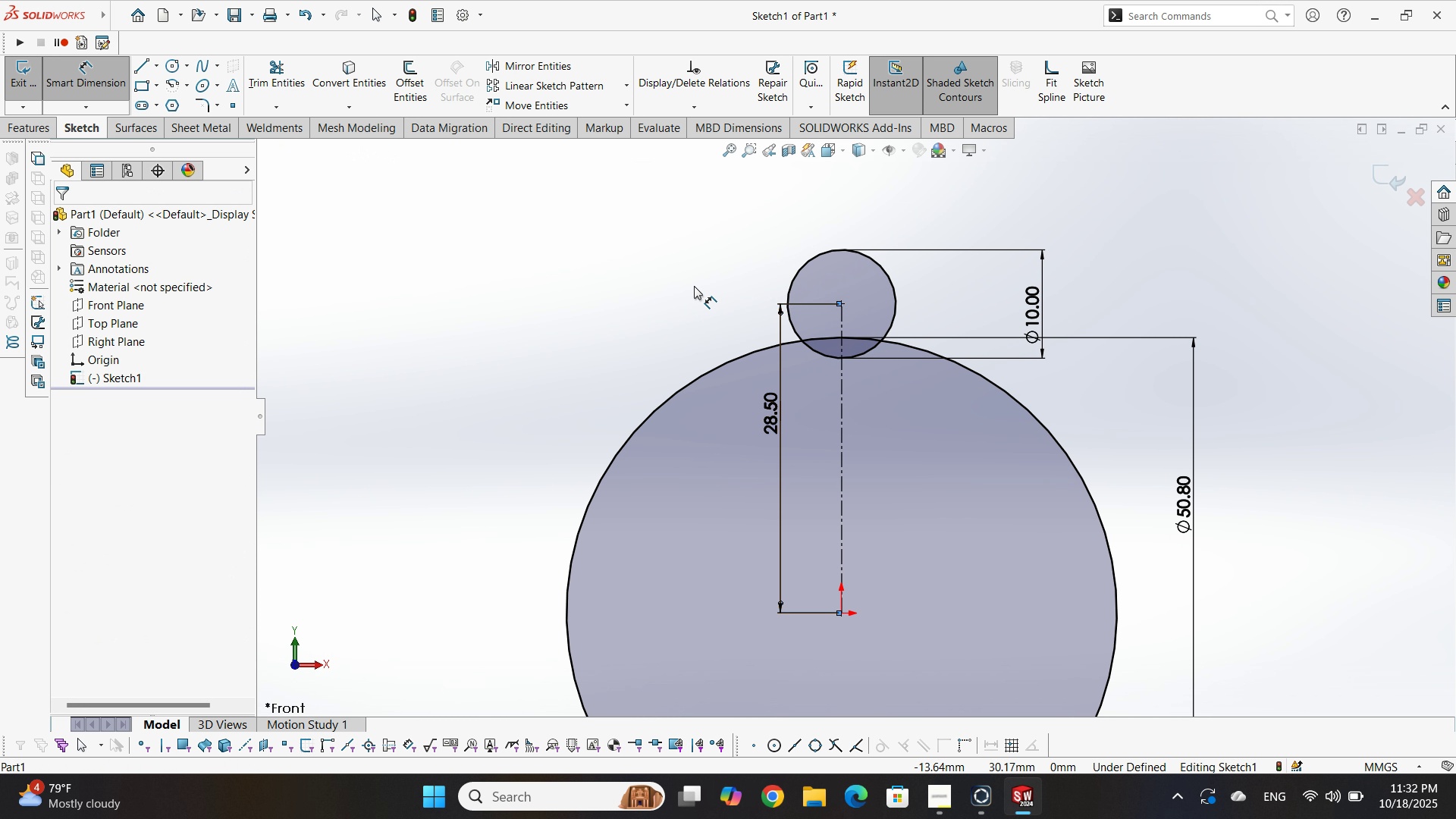 
left_click([664, 268])
 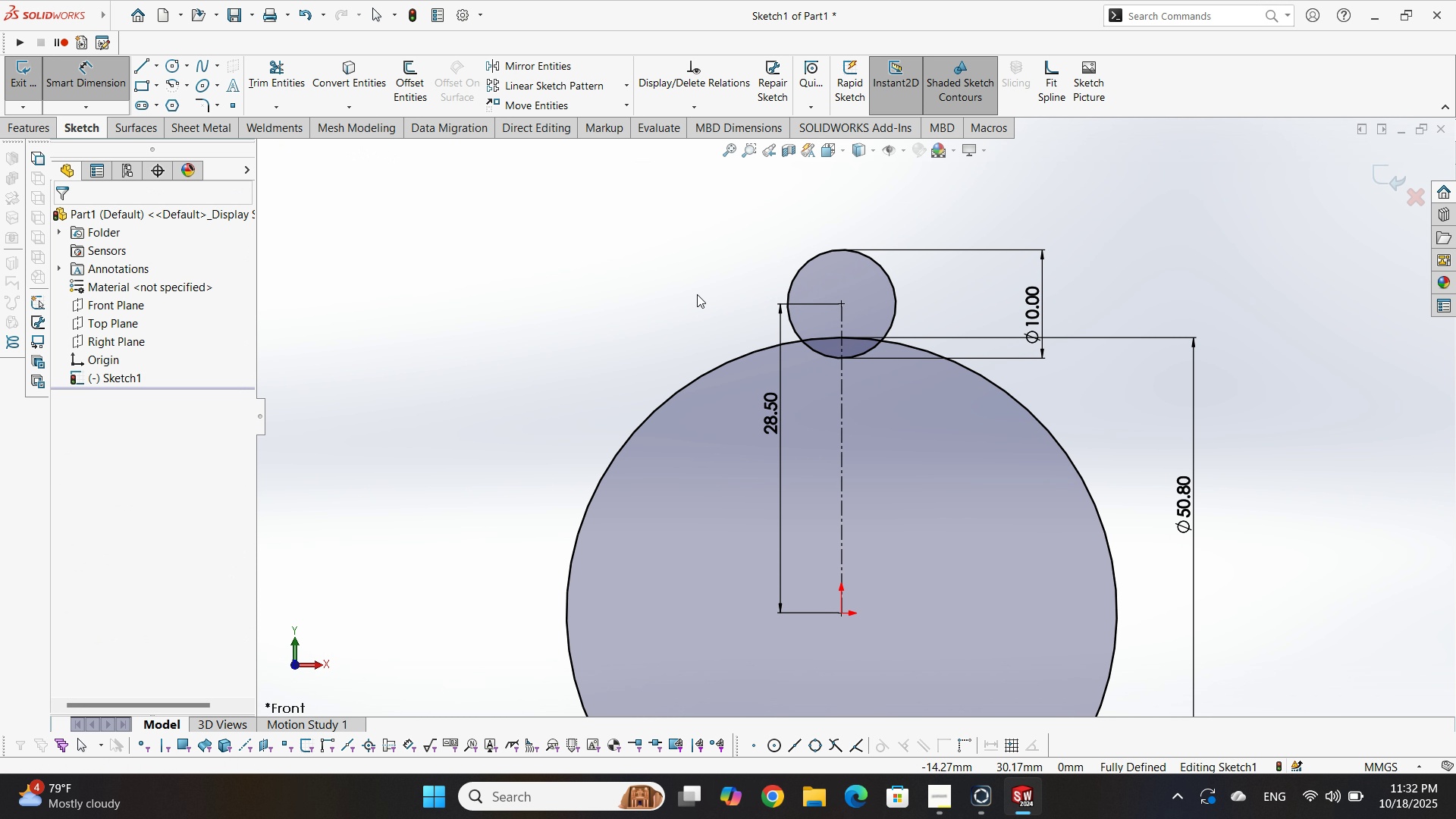 
key(Escape)
 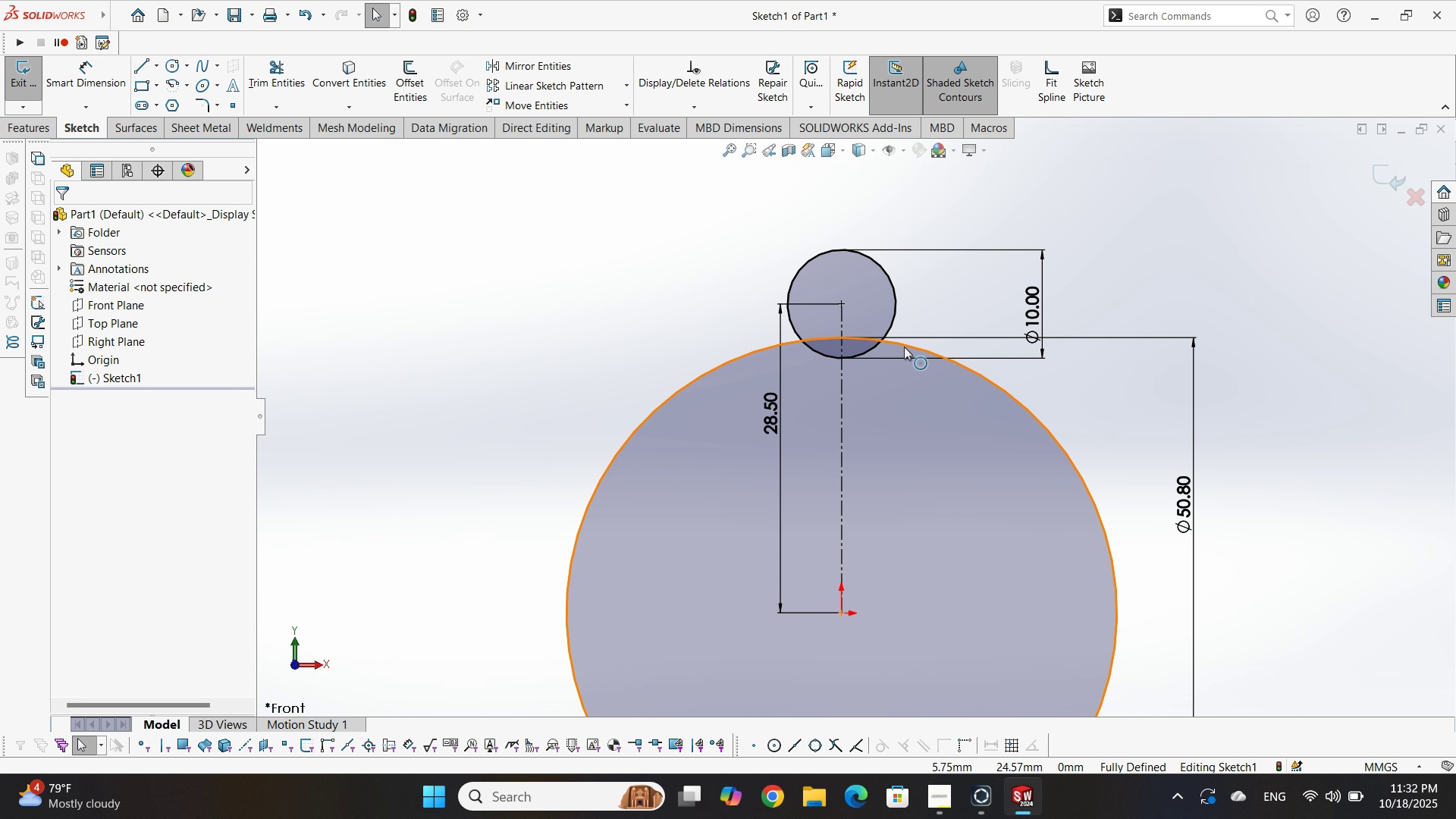 
scroll: coordinate [904, 347], scroll_direction: down, amount: 1.0
 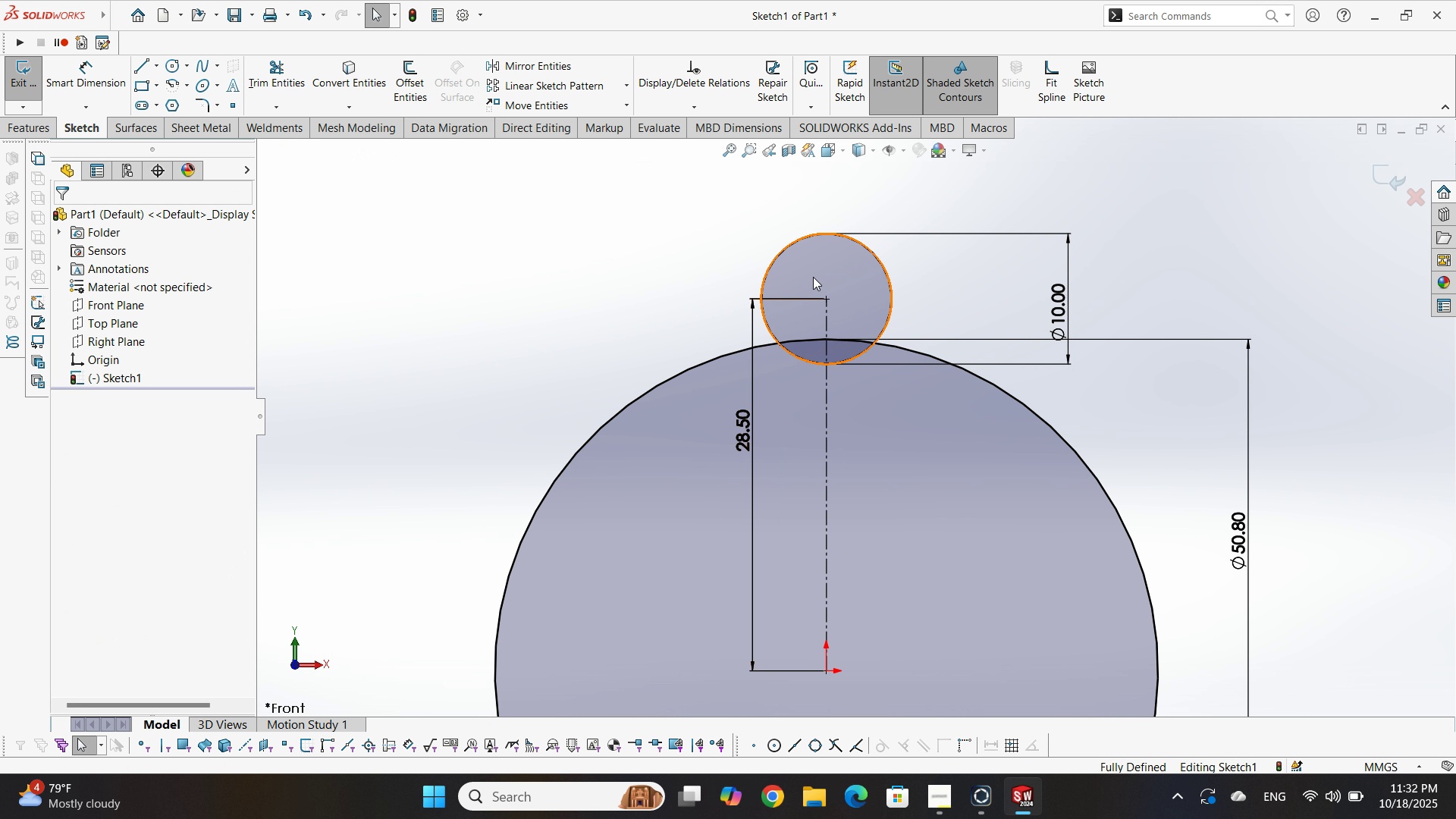 
double_click([801, 238])
 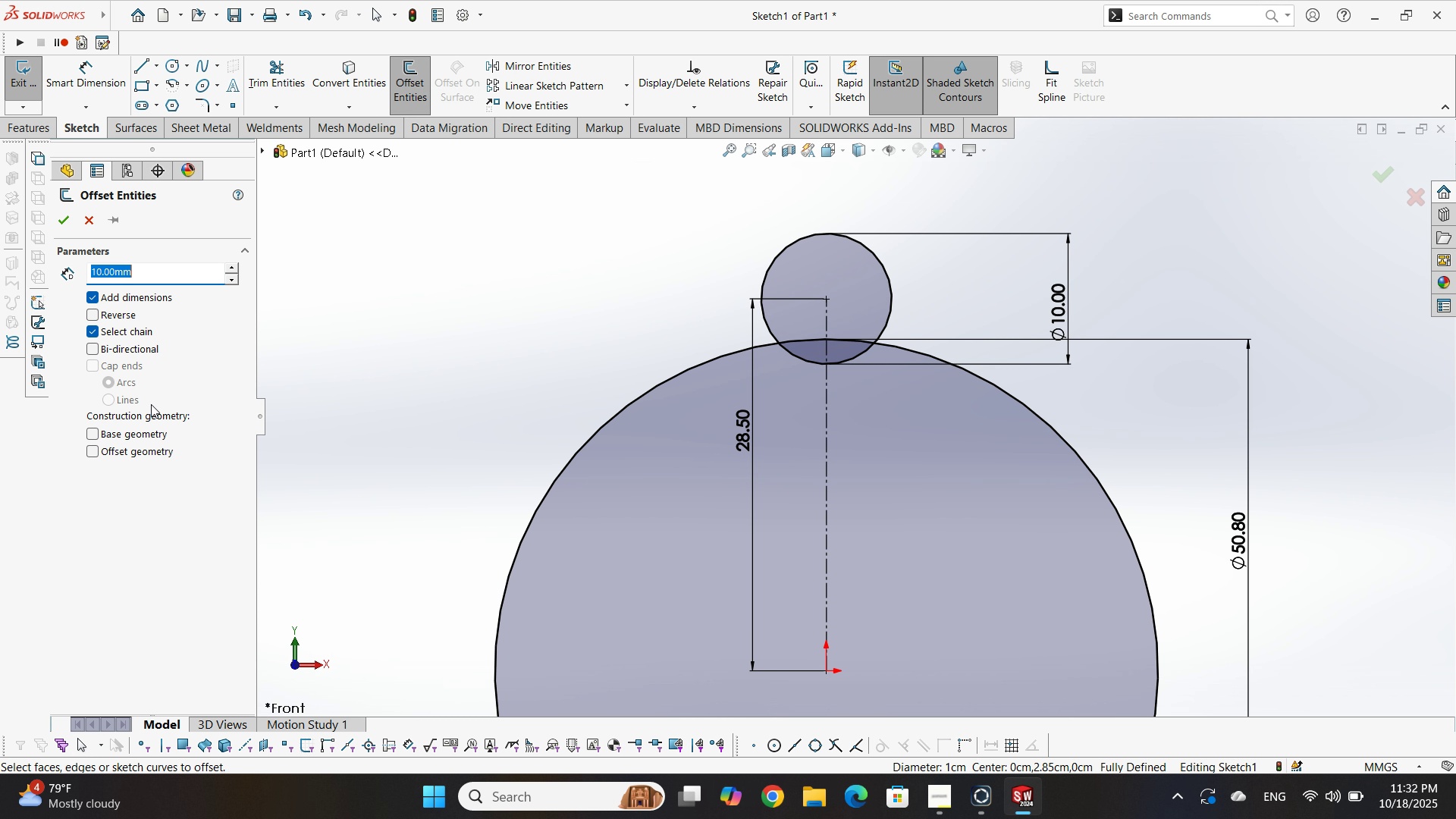 
key(Numpad0)
 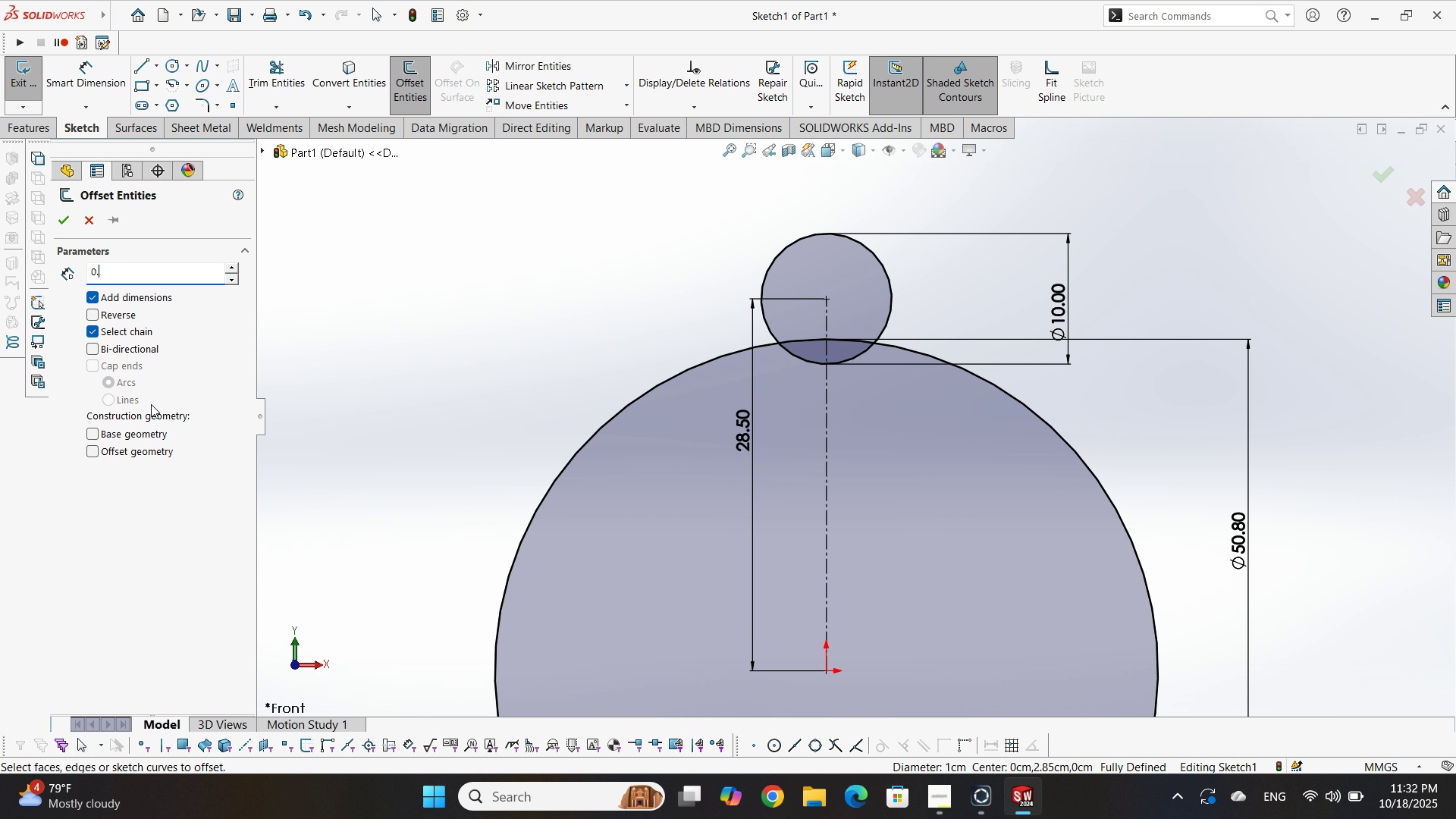 
key(NumpadDecimal)
 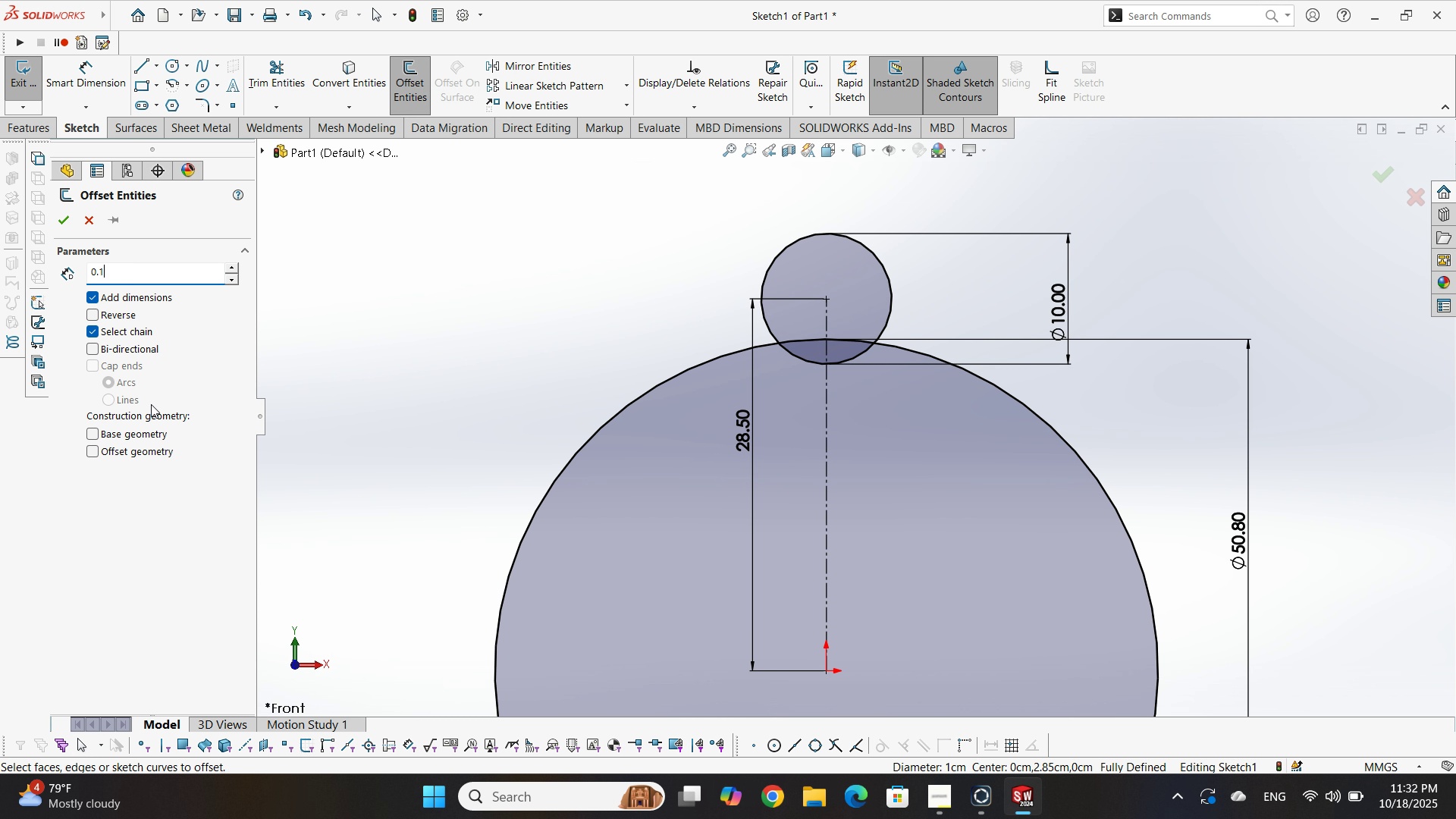 
key(Numpad1)
 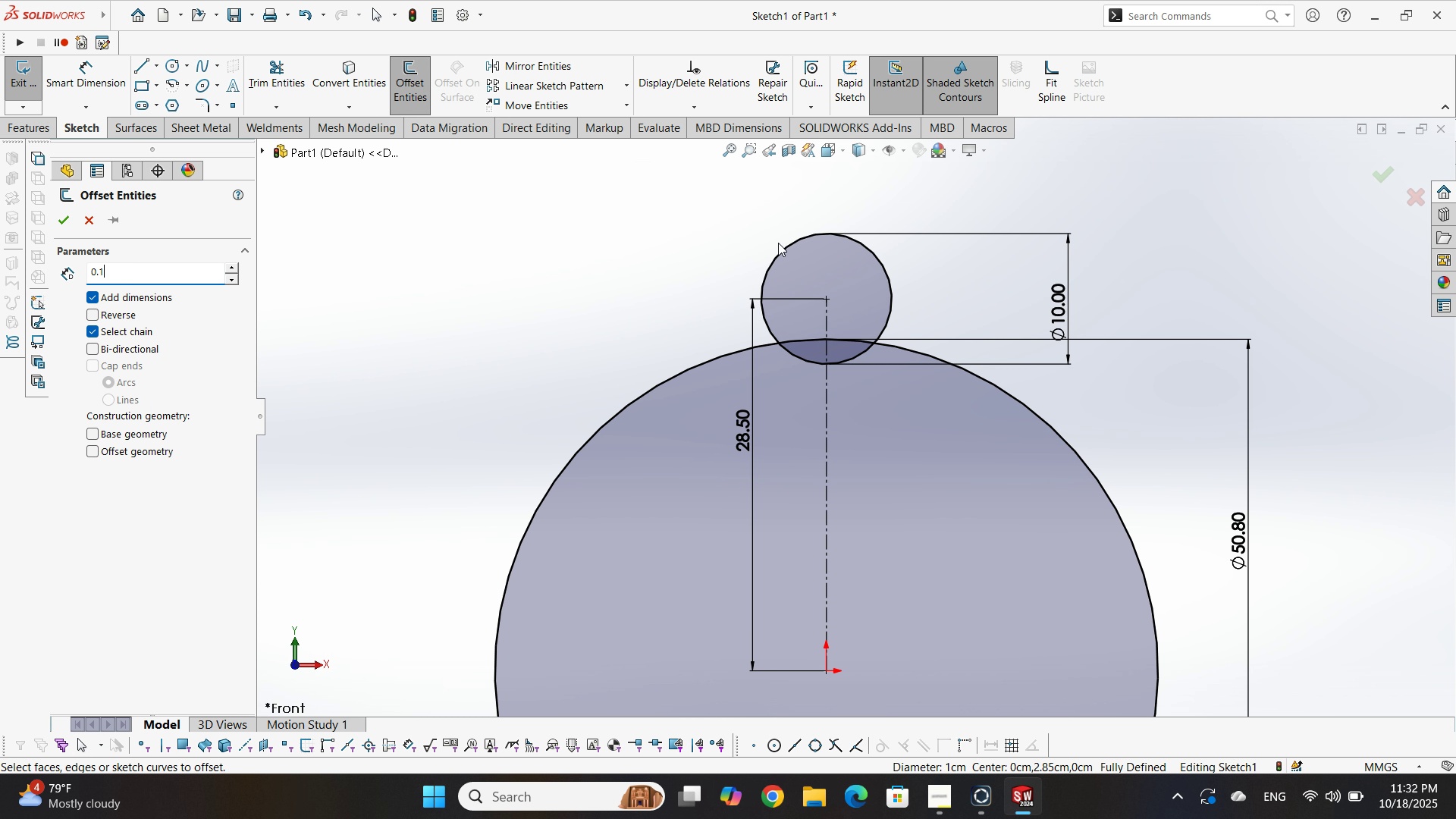 
left_click([795, 246])
 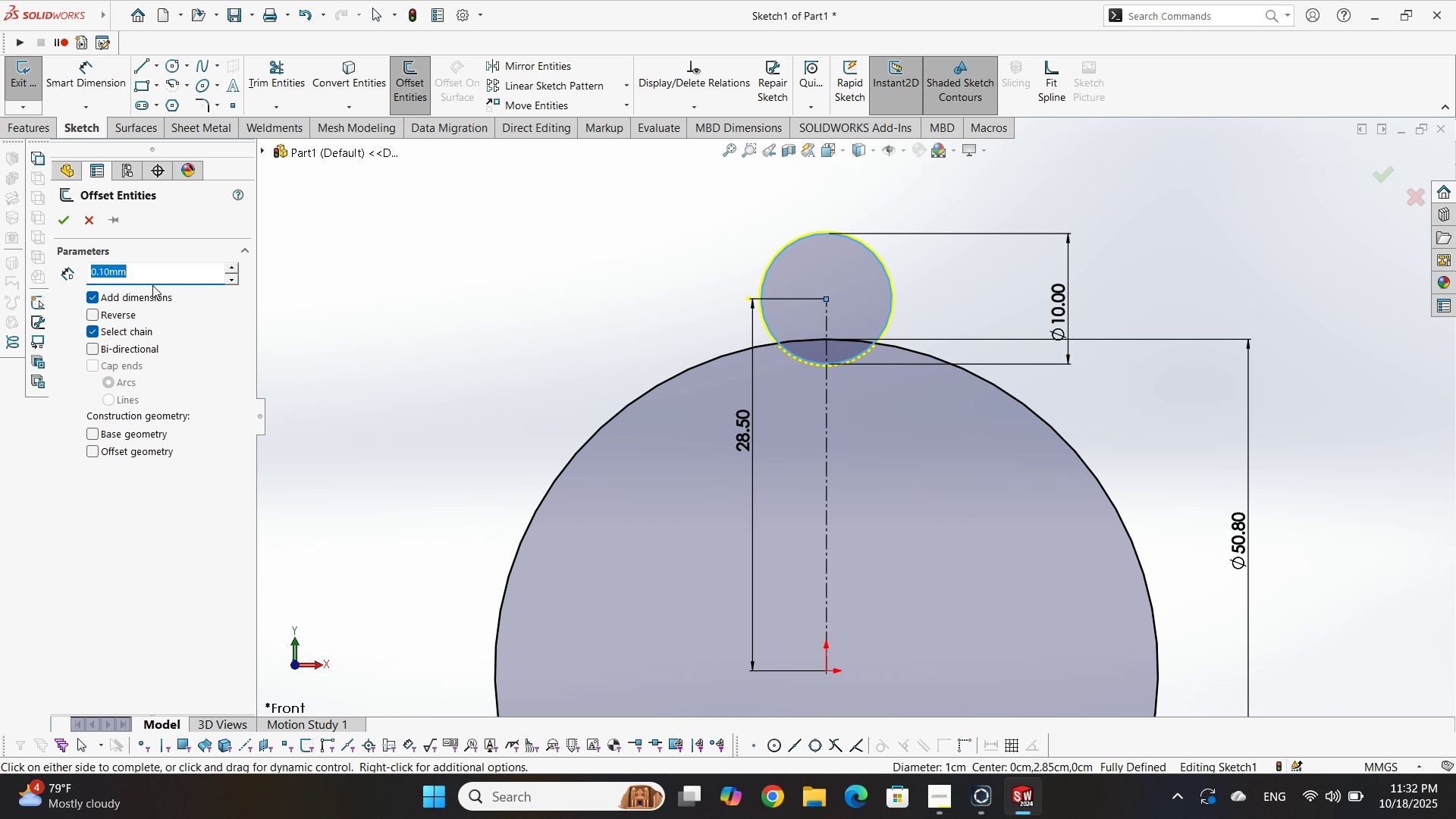 
key(Numpad0)
 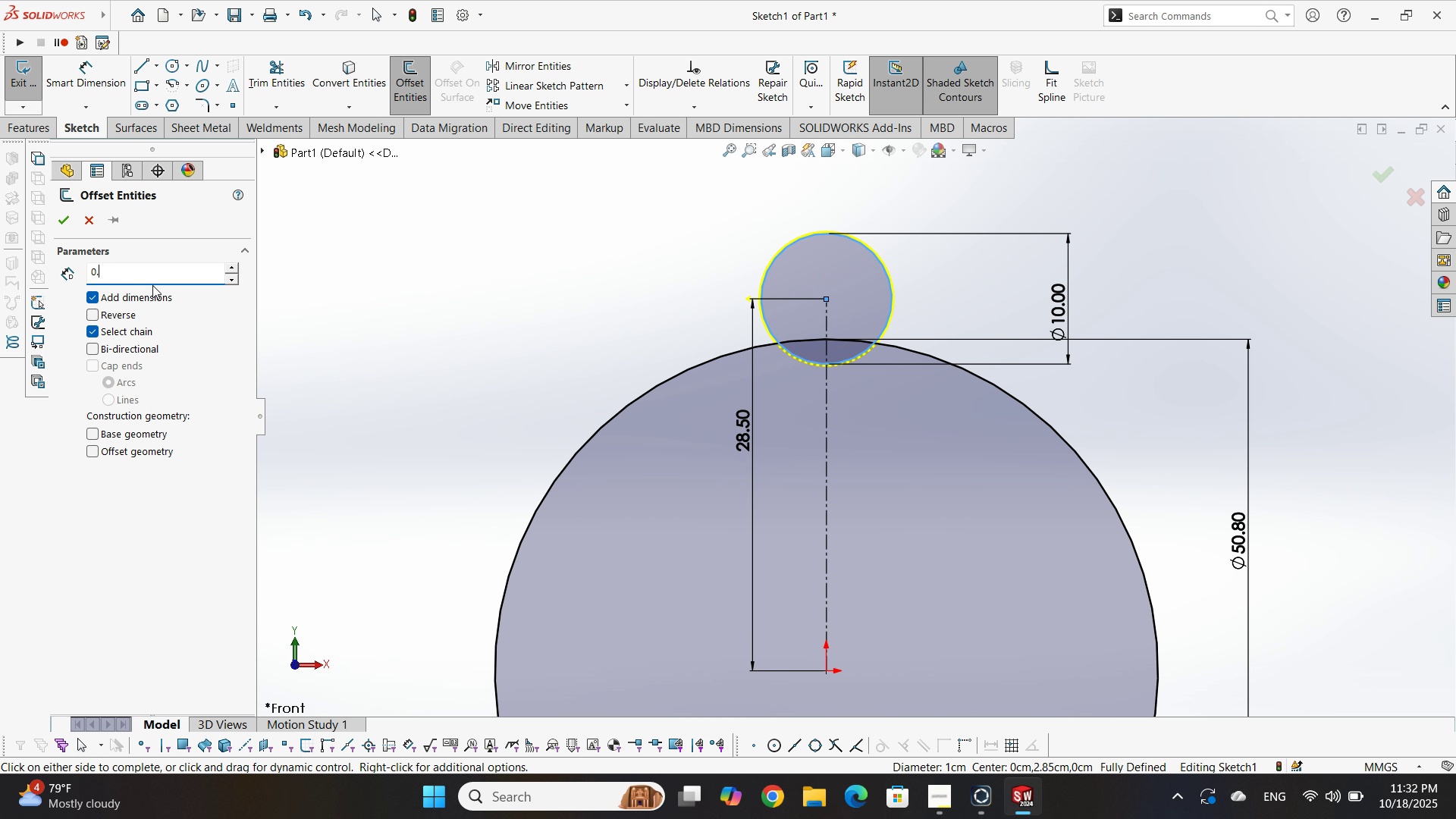 
key(NumpadDecimal)
 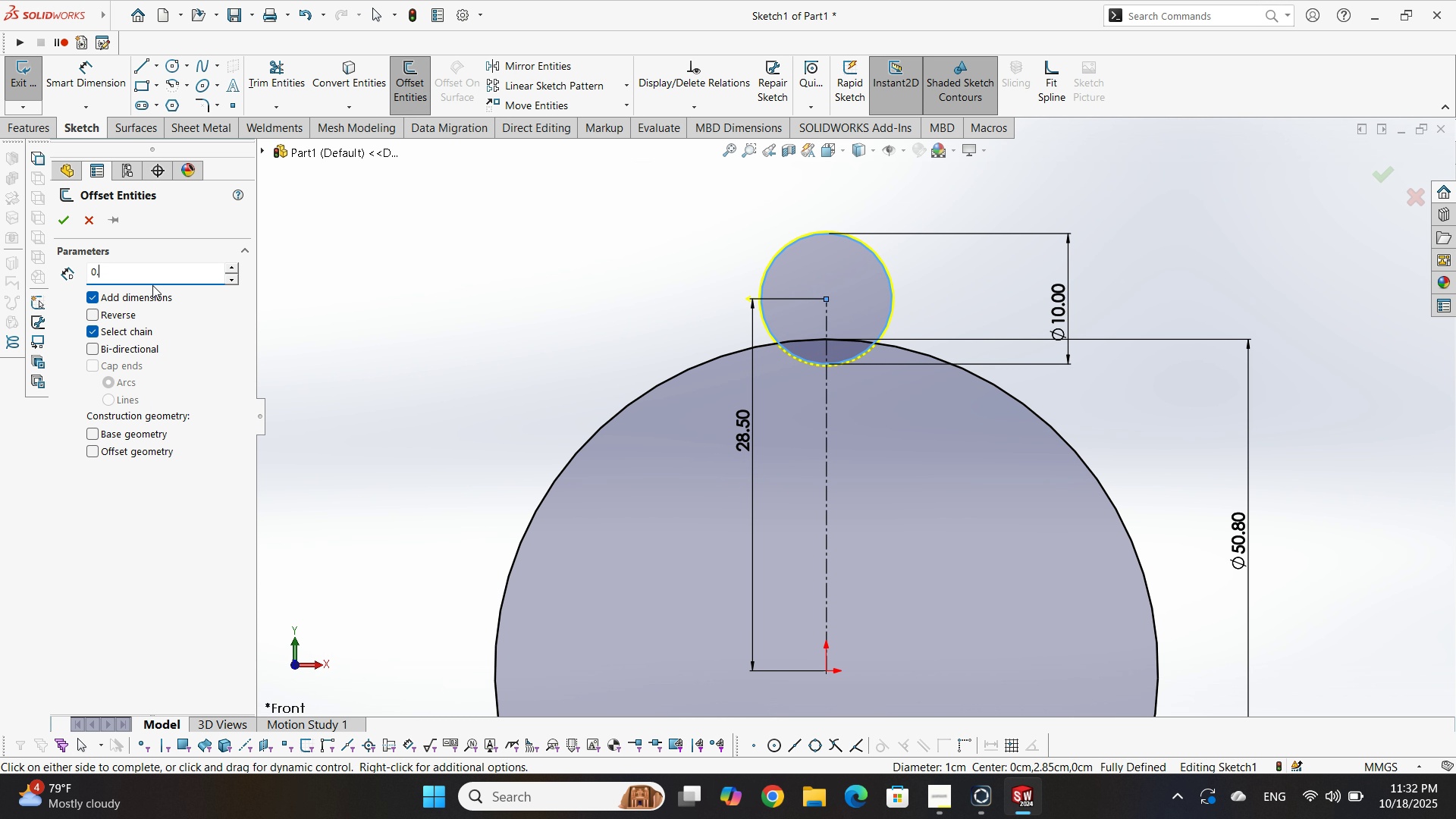 
key(Numpad5)
 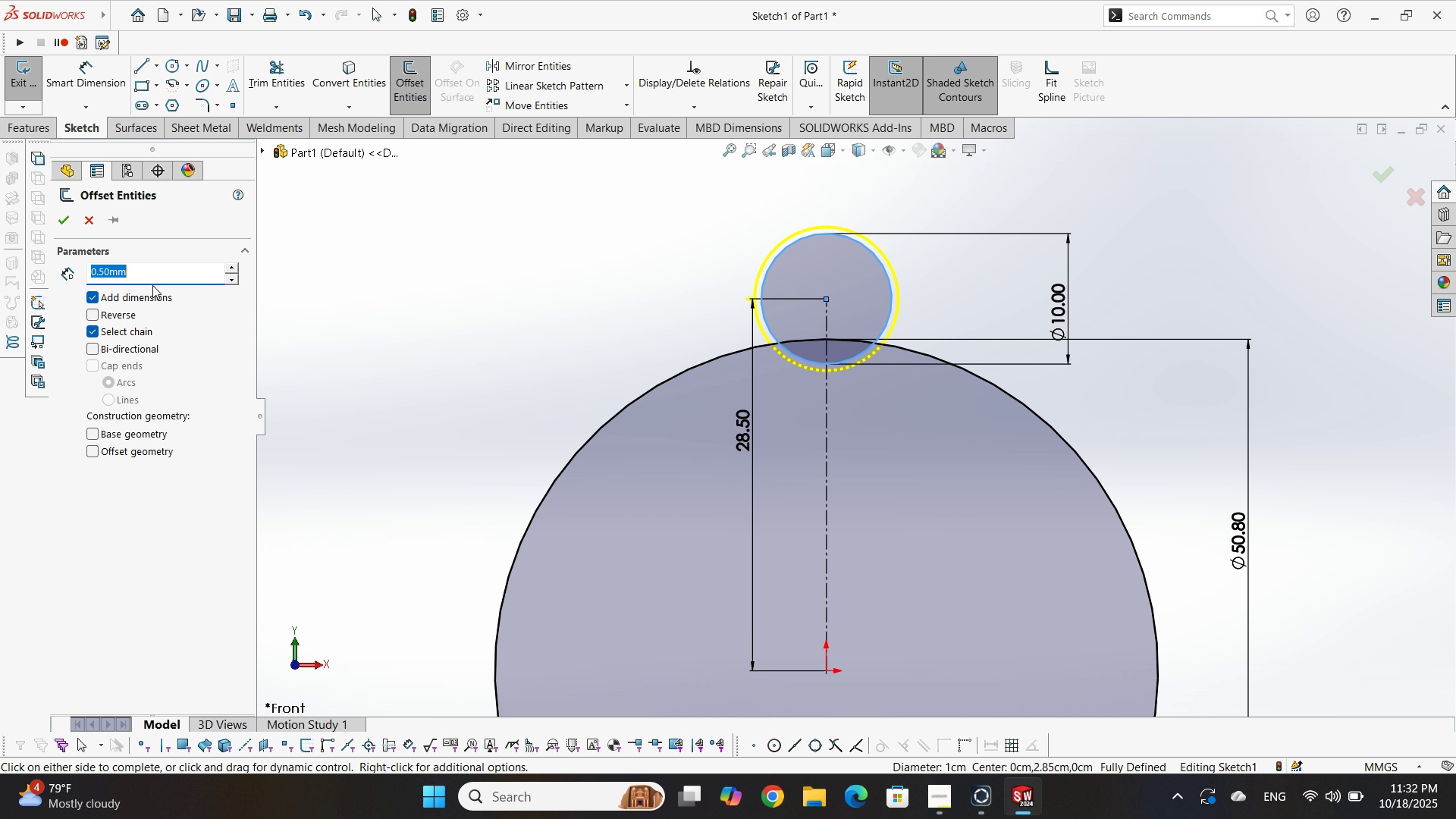 
key(NumpadEnter)
 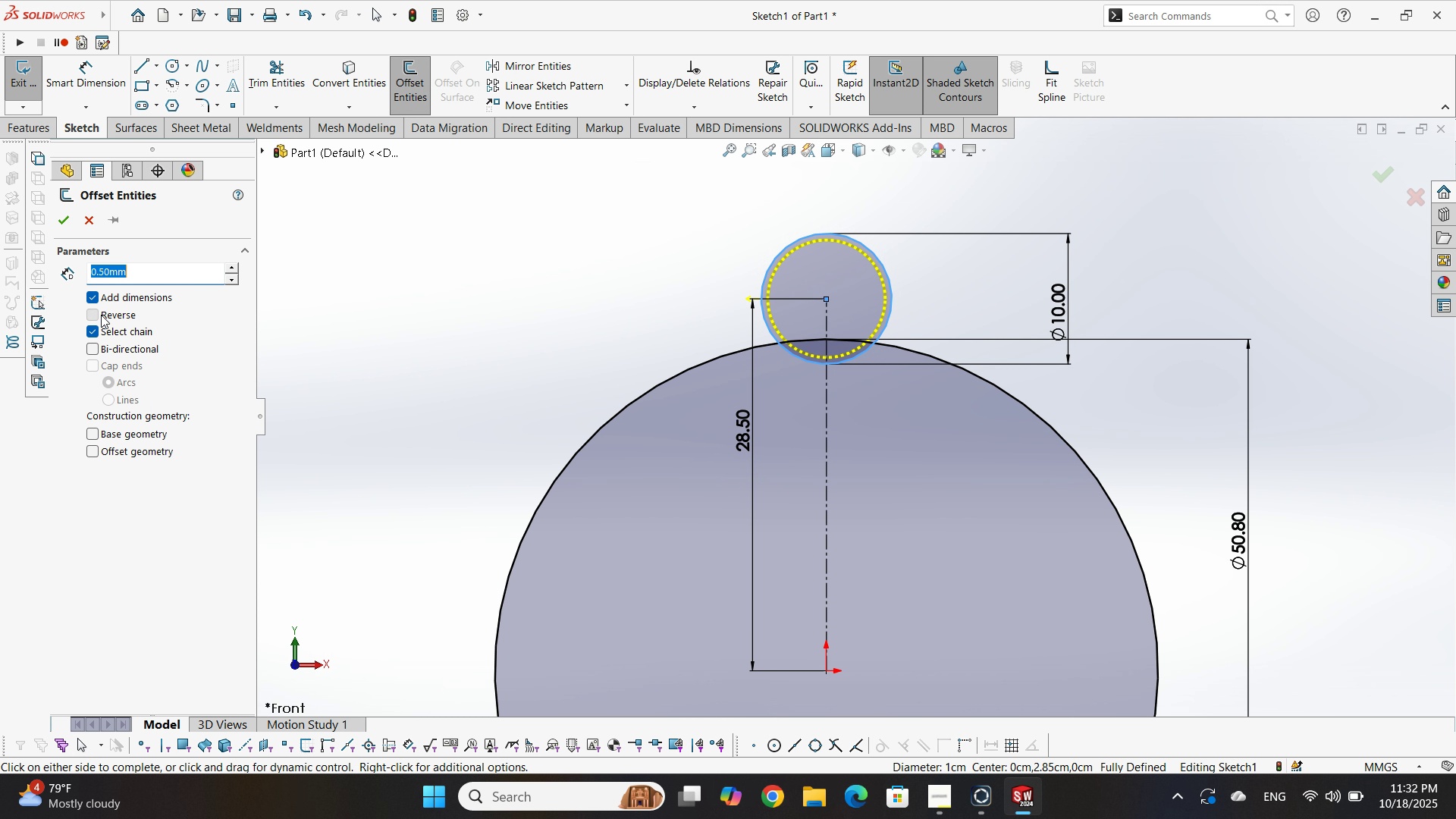 
scroll: coordinate [824, 309], scroll_direction: down, amount: 2.0
 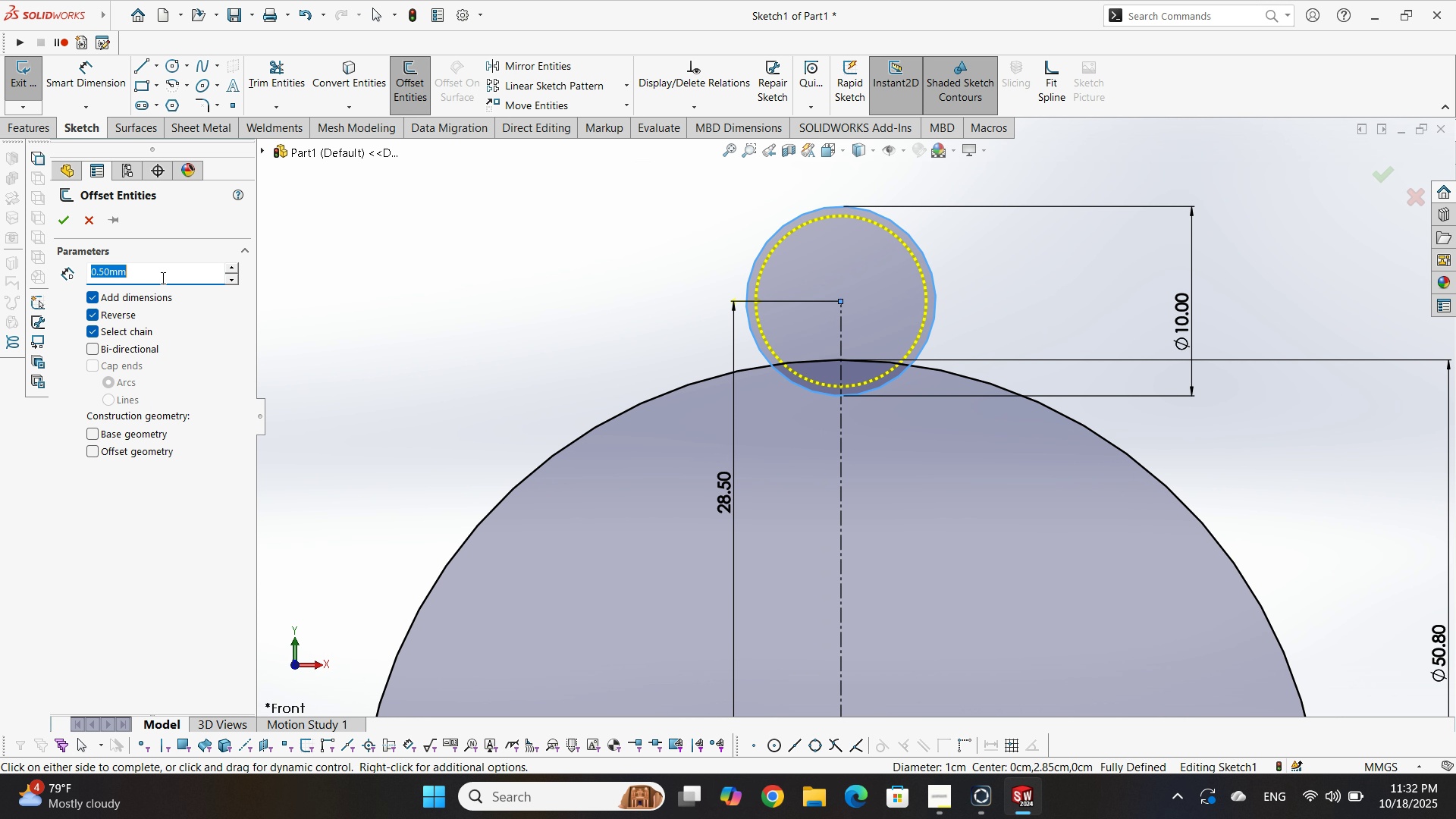 
key(Numpad1)
 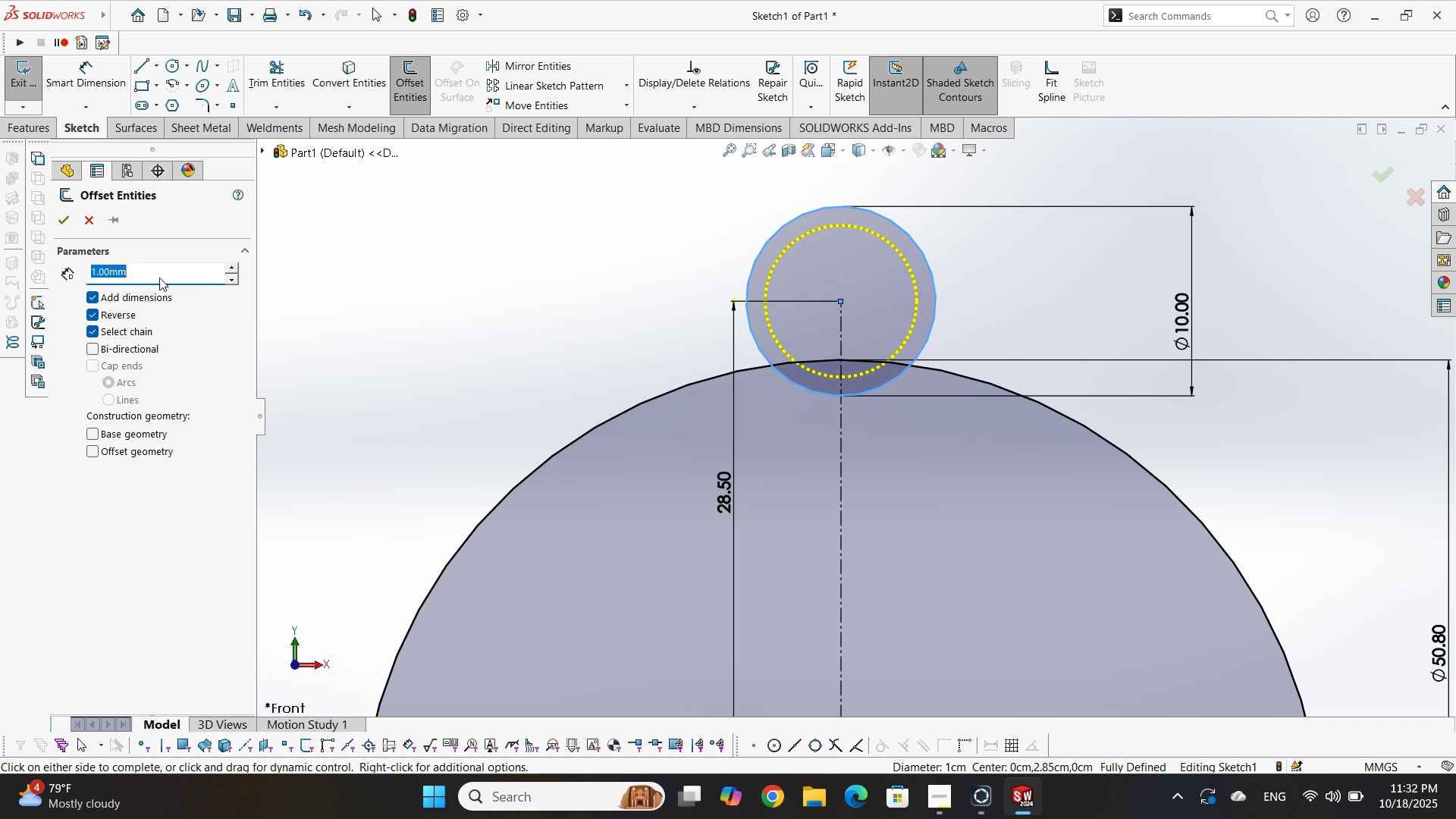 
key(NumpadEnter)
 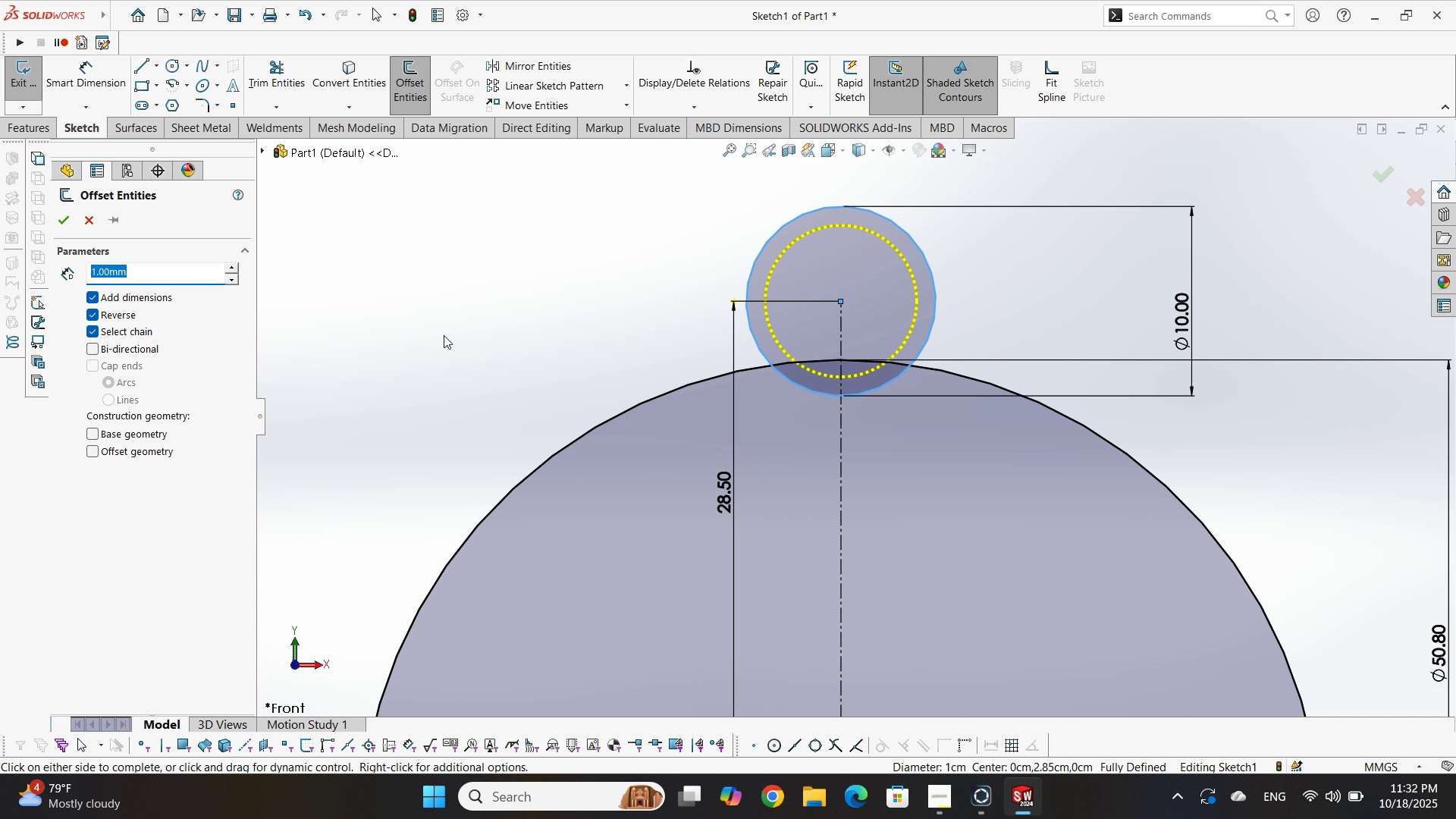 
wait(10.31)
 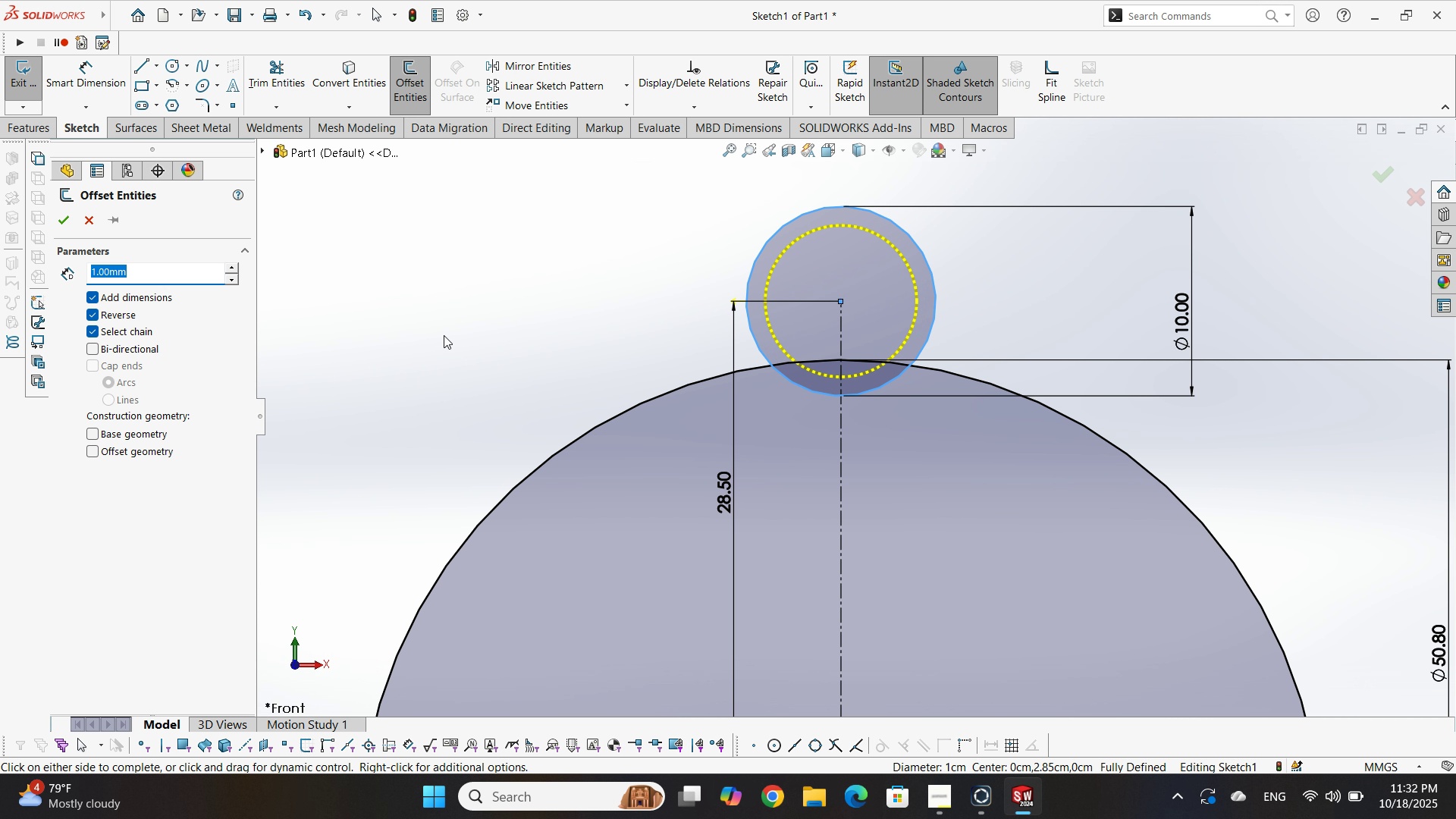 
left_click([57, 221])
 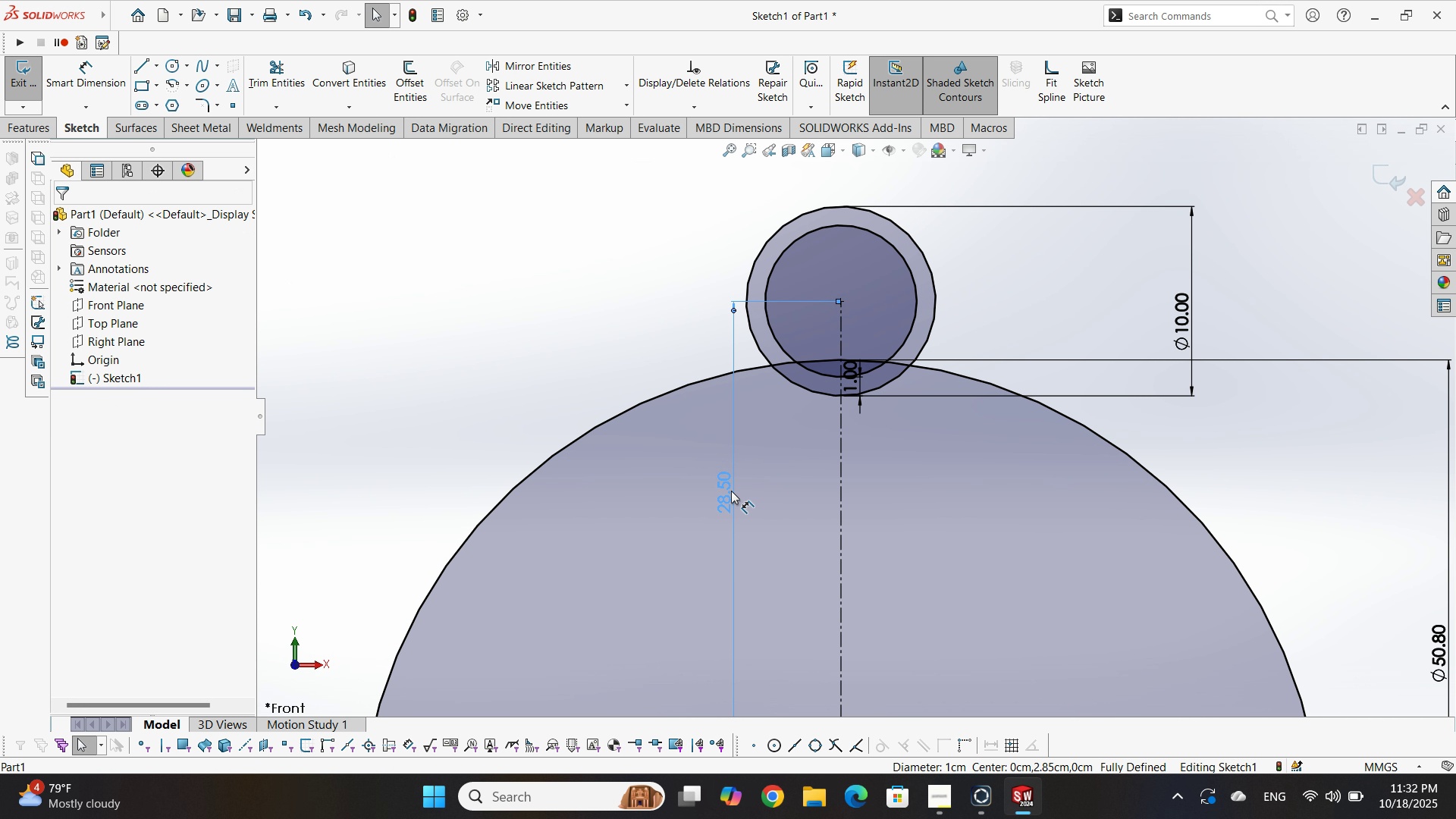 
double_click([731, 491])
 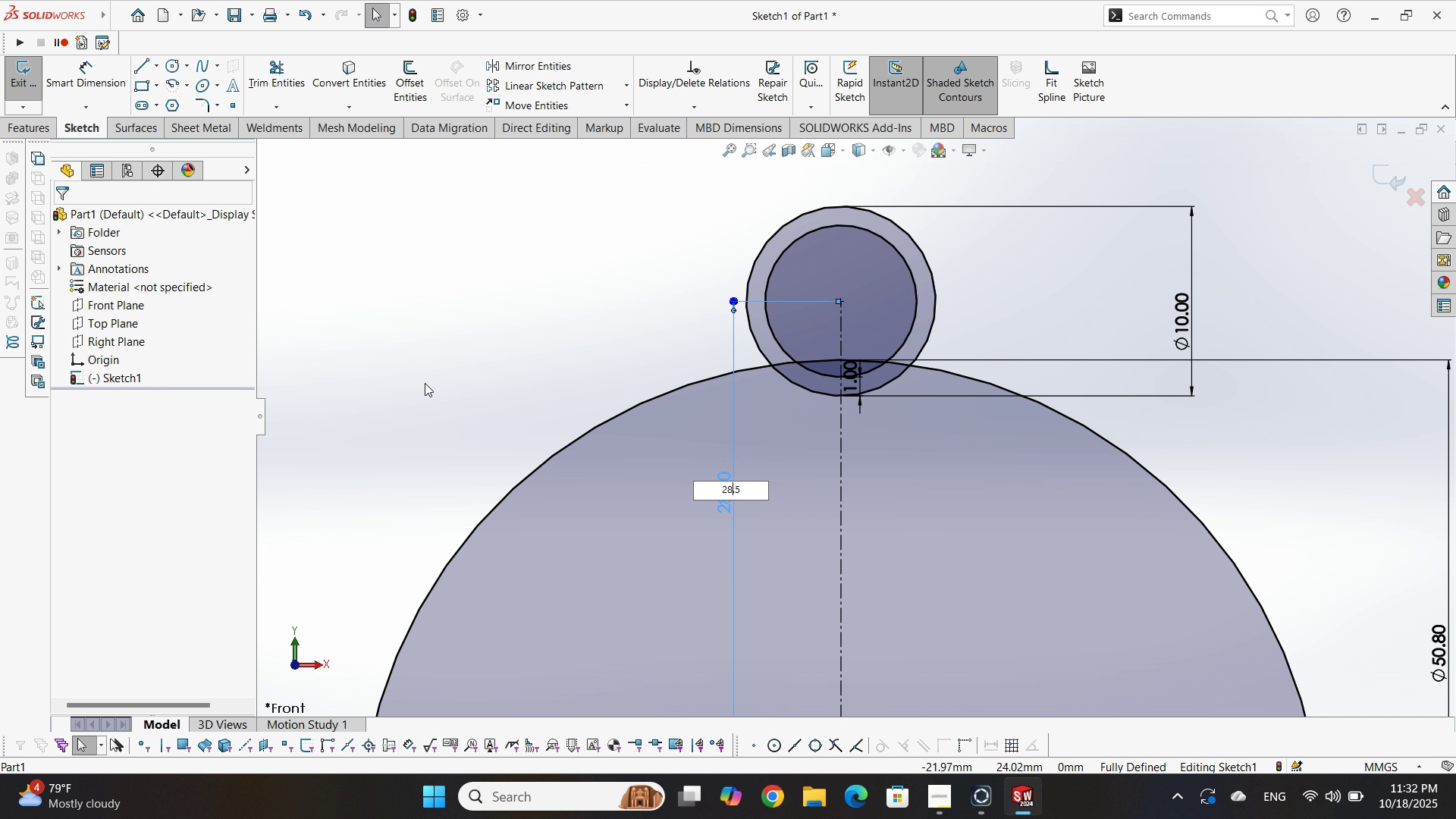 
left_click([424, 372])
 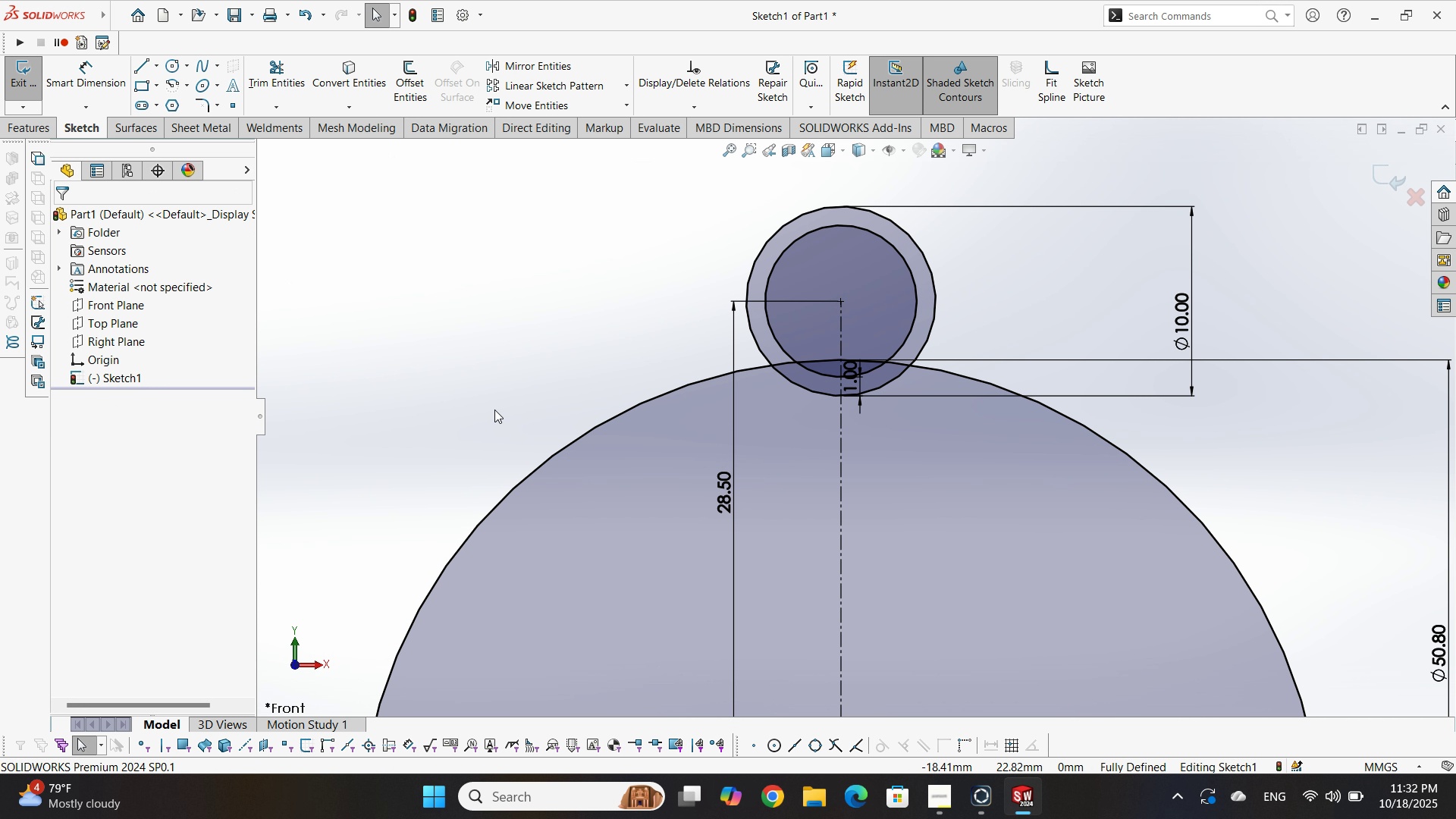 
scroll: coordinate [570, 295], scroll_direction: down, amount: 1.0
 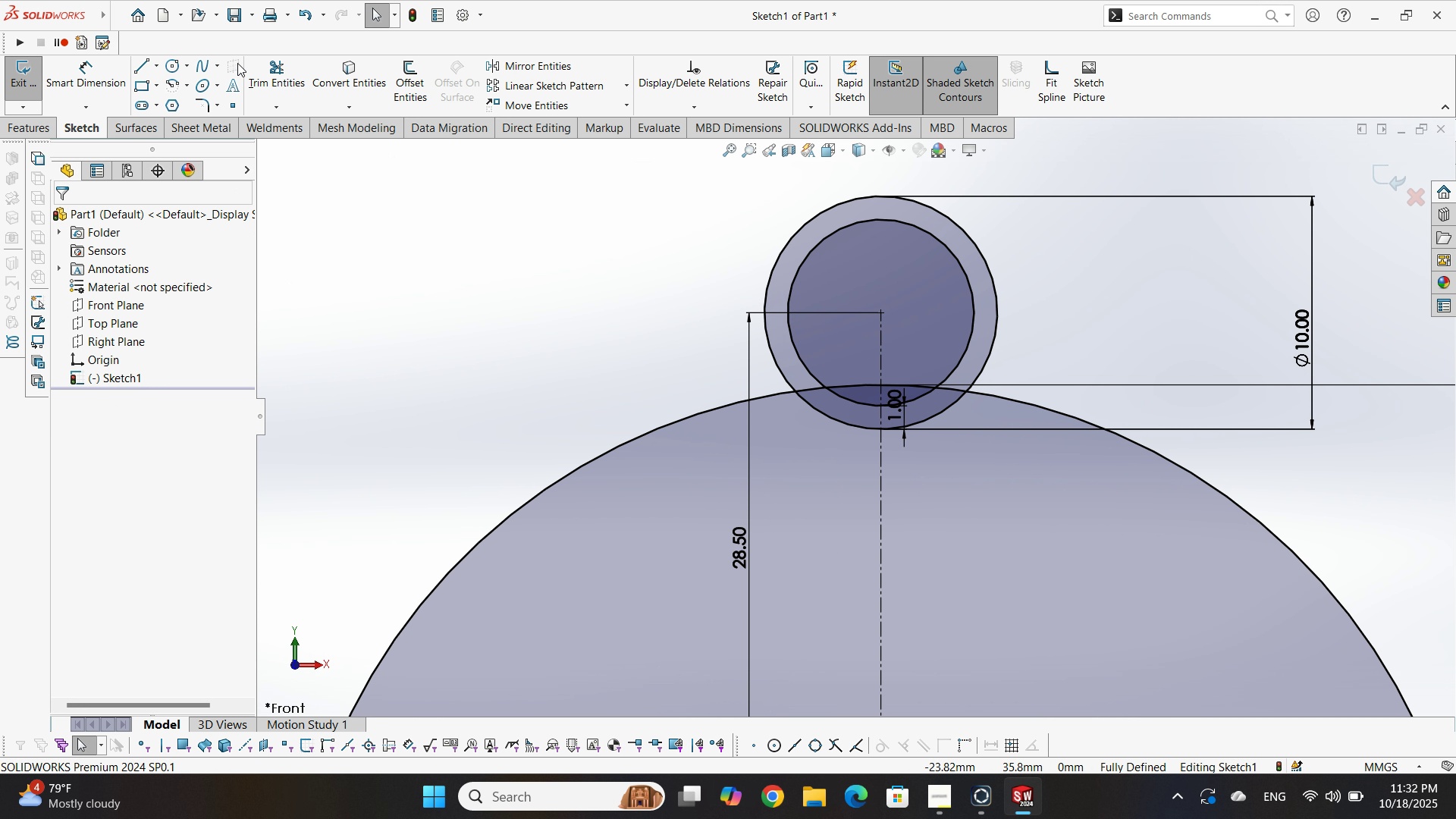 
left_click([268, 63])
 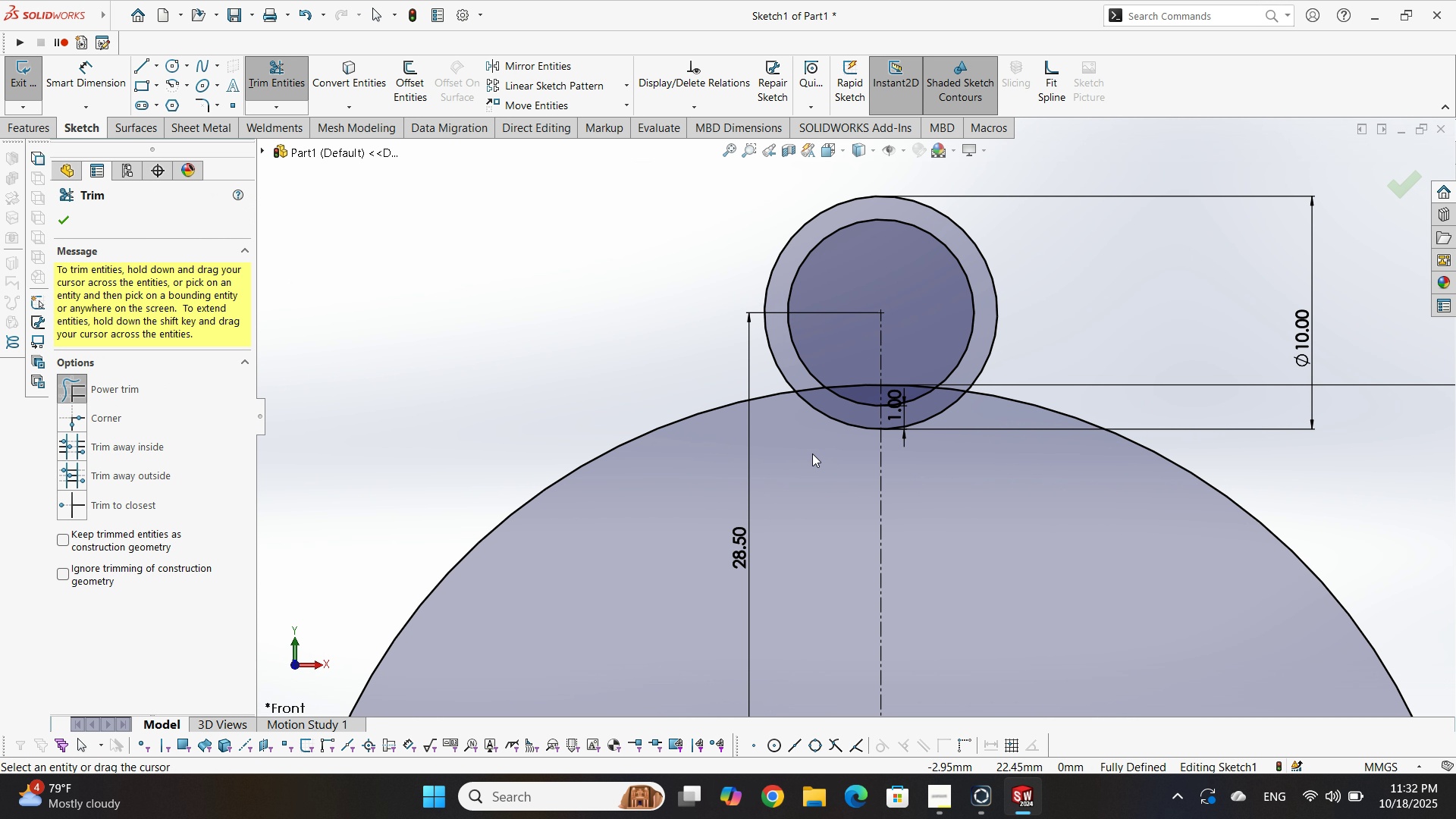 
left_click_drag(start_coordinate=[812, 453], to_coordinate=[819, 449])
 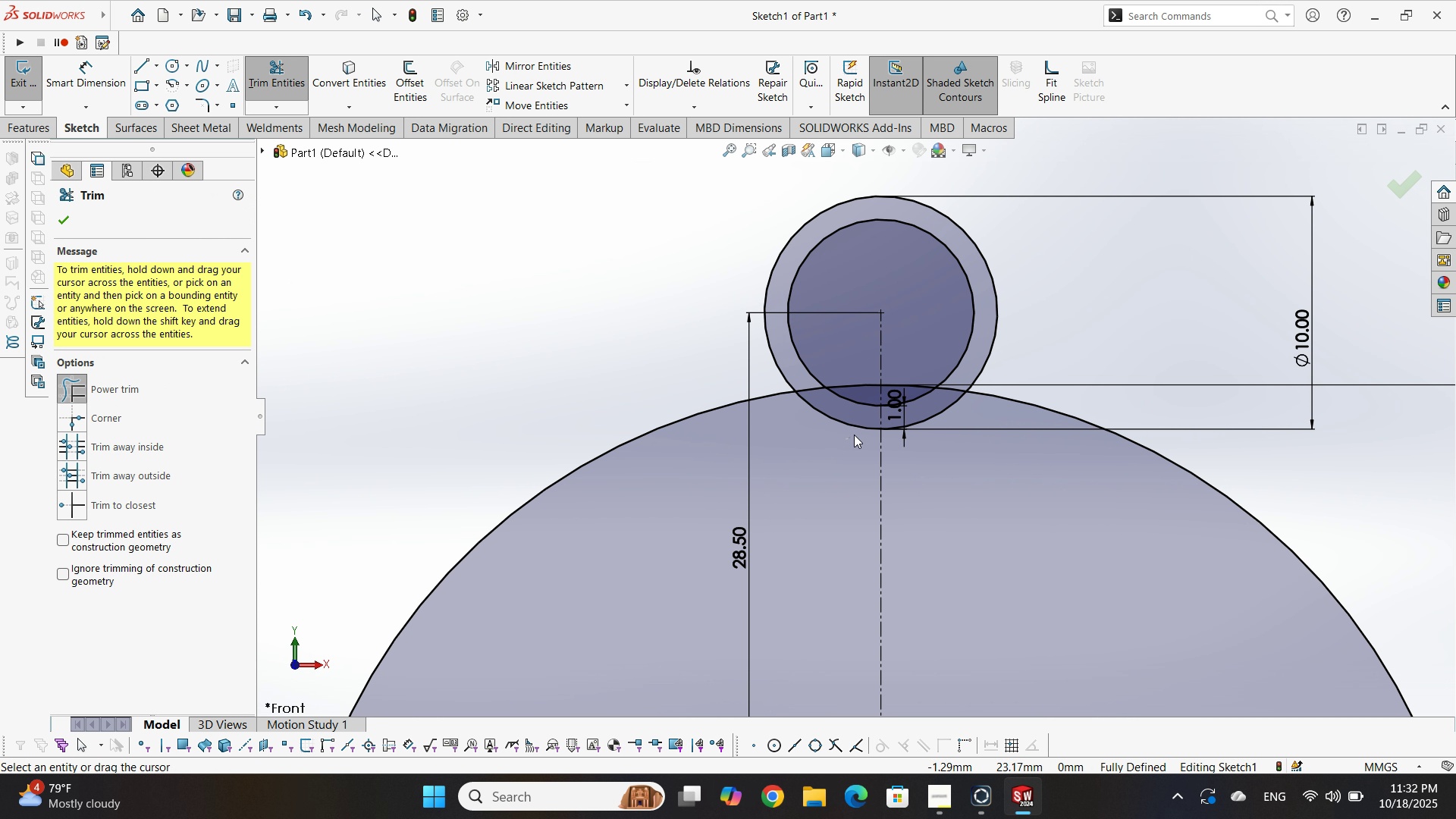 
left_click_drag(start_coordinate=[839, 441], to_coordinate=[865, 403])
 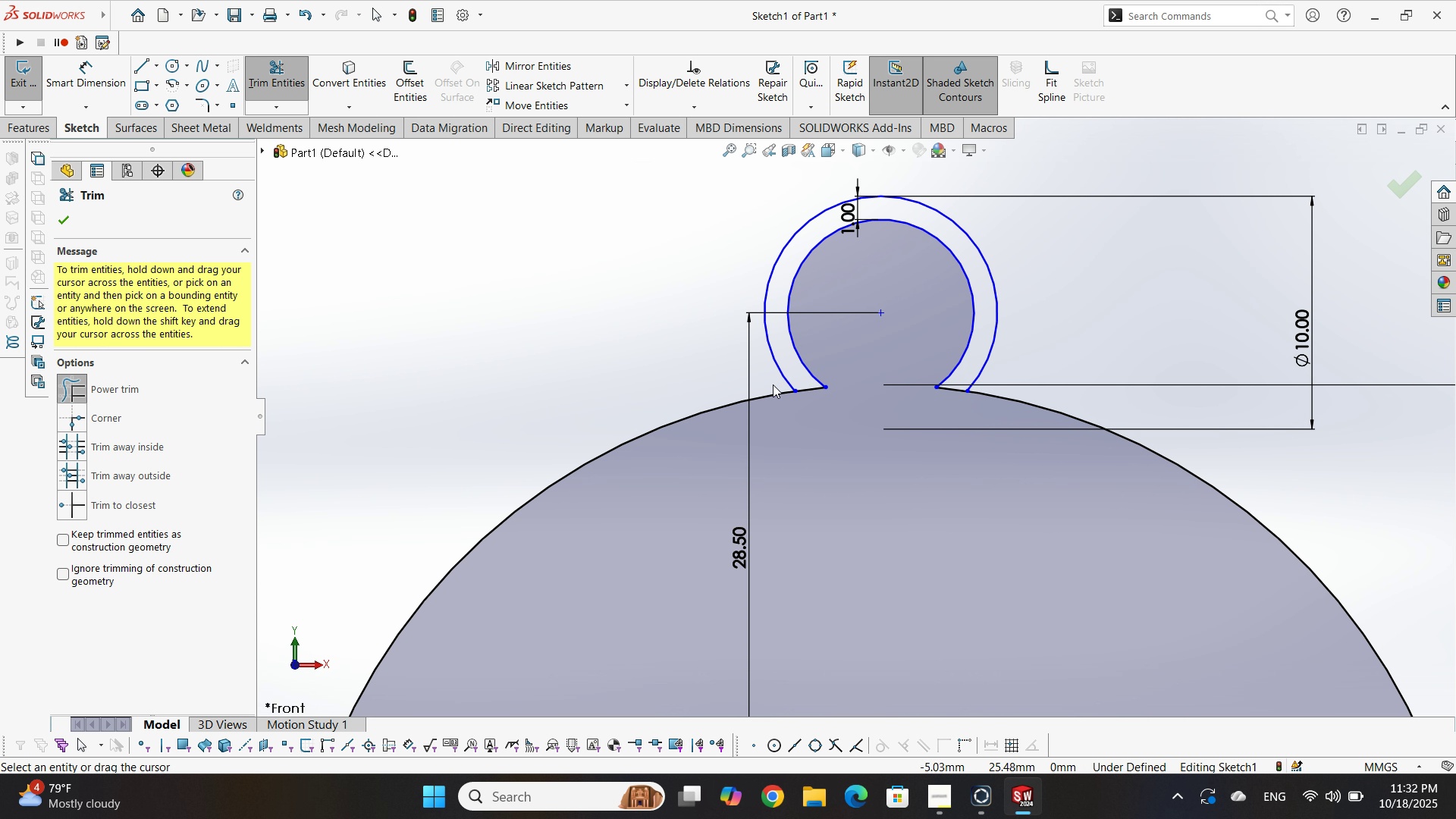 
scroll: coordinate [983, 363], scroll_direction: down, amount: 3.0
 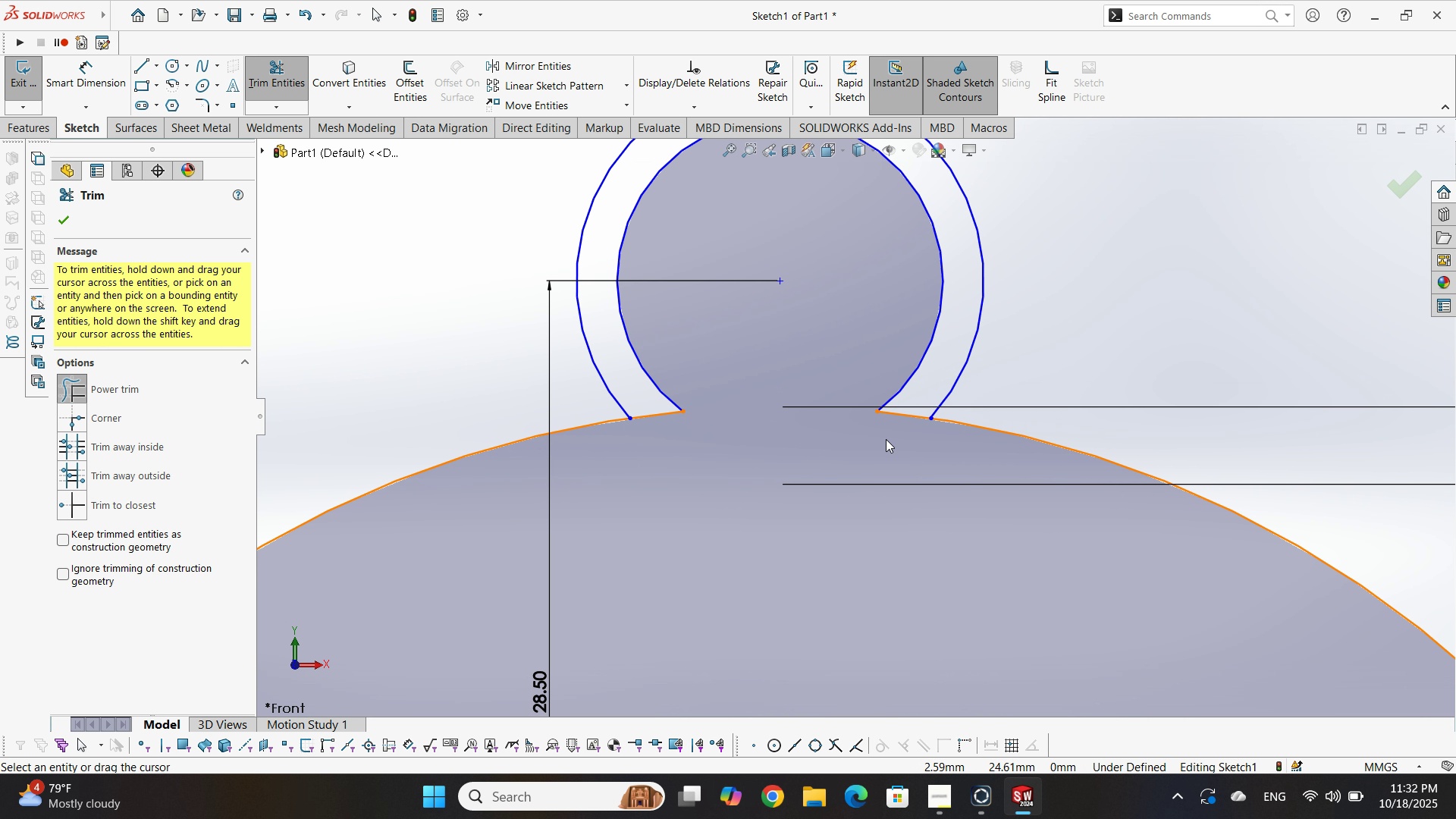 
left_click([886, 439])
 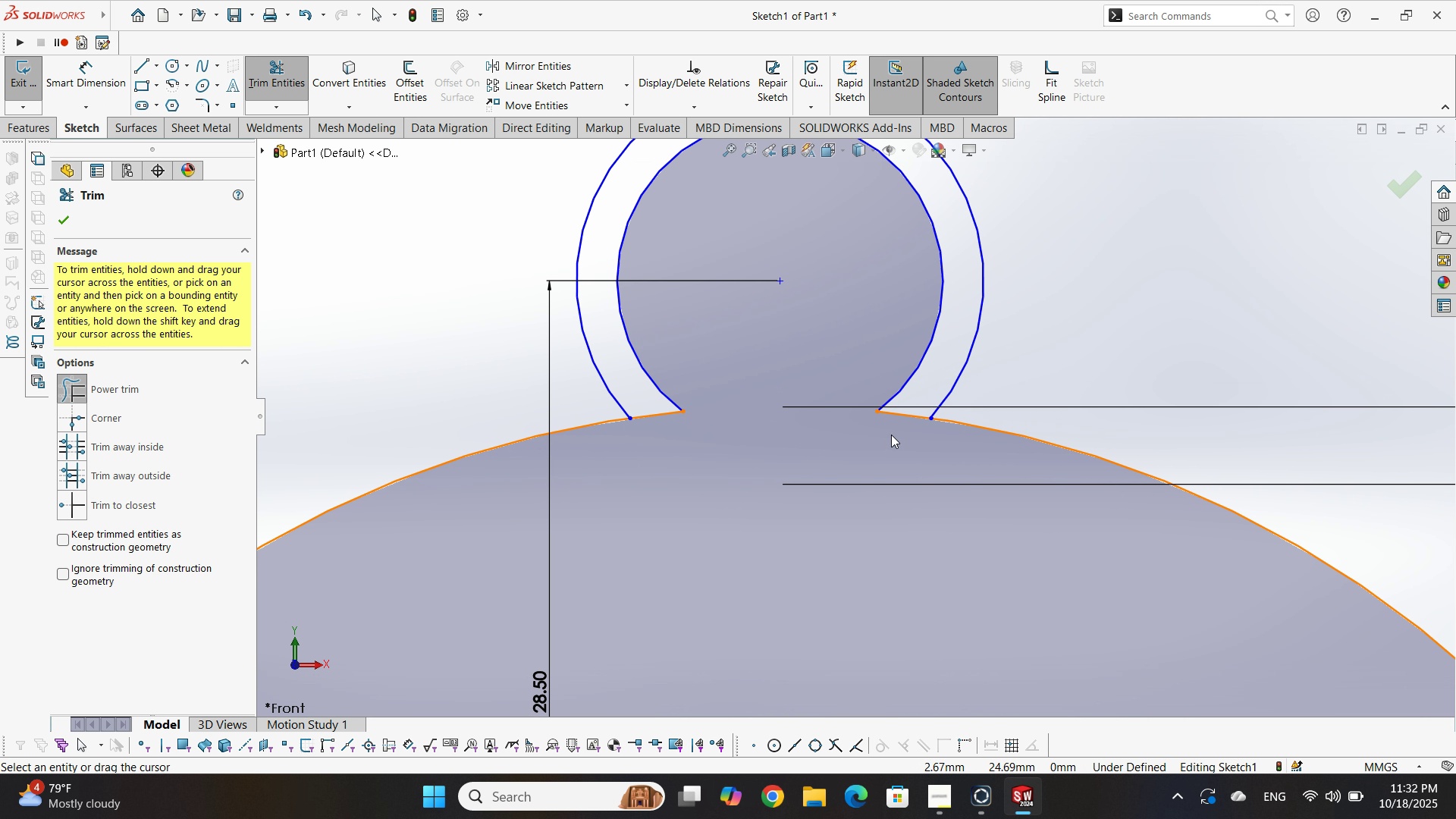 
left_click_drag(start_coordinate=[886, 439], to_coordinate=[916, 399])
 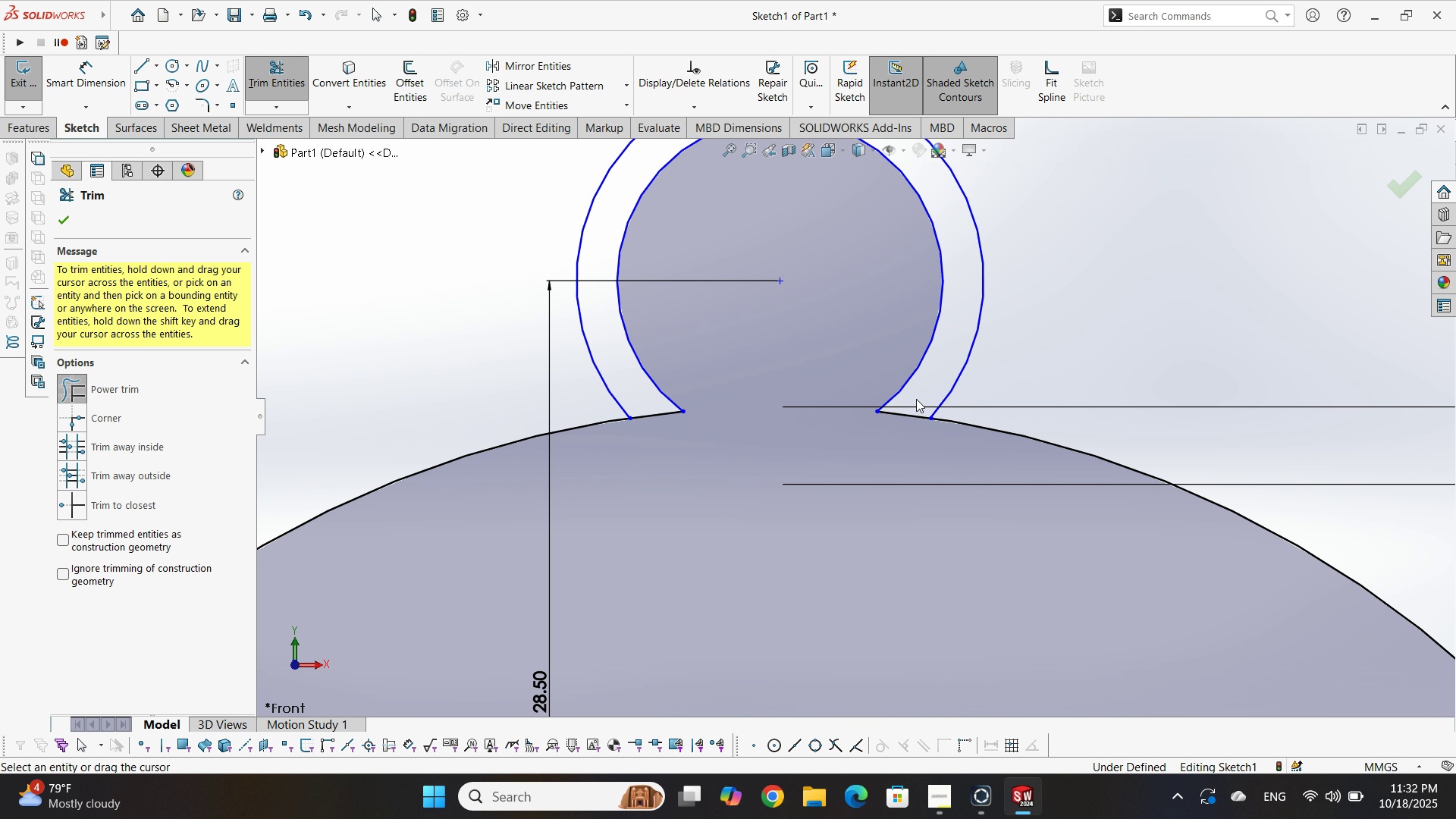 
left_click_drag(start_coordinate=[916, 399], to_coordinate=[878, 450])
 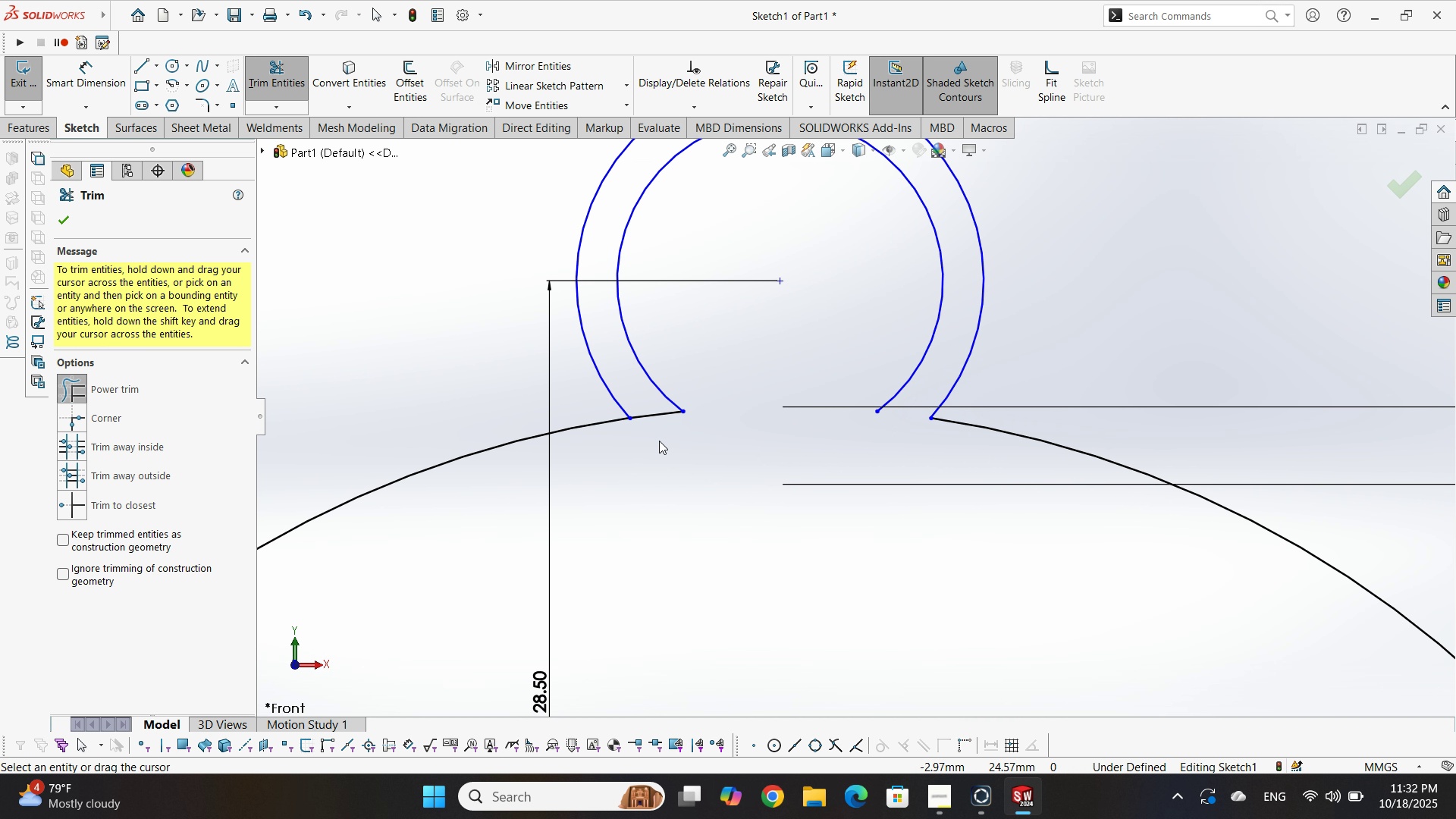 
left_click_drag(start_coordinate=[655, 414], to_coordinate=[643, 396])
 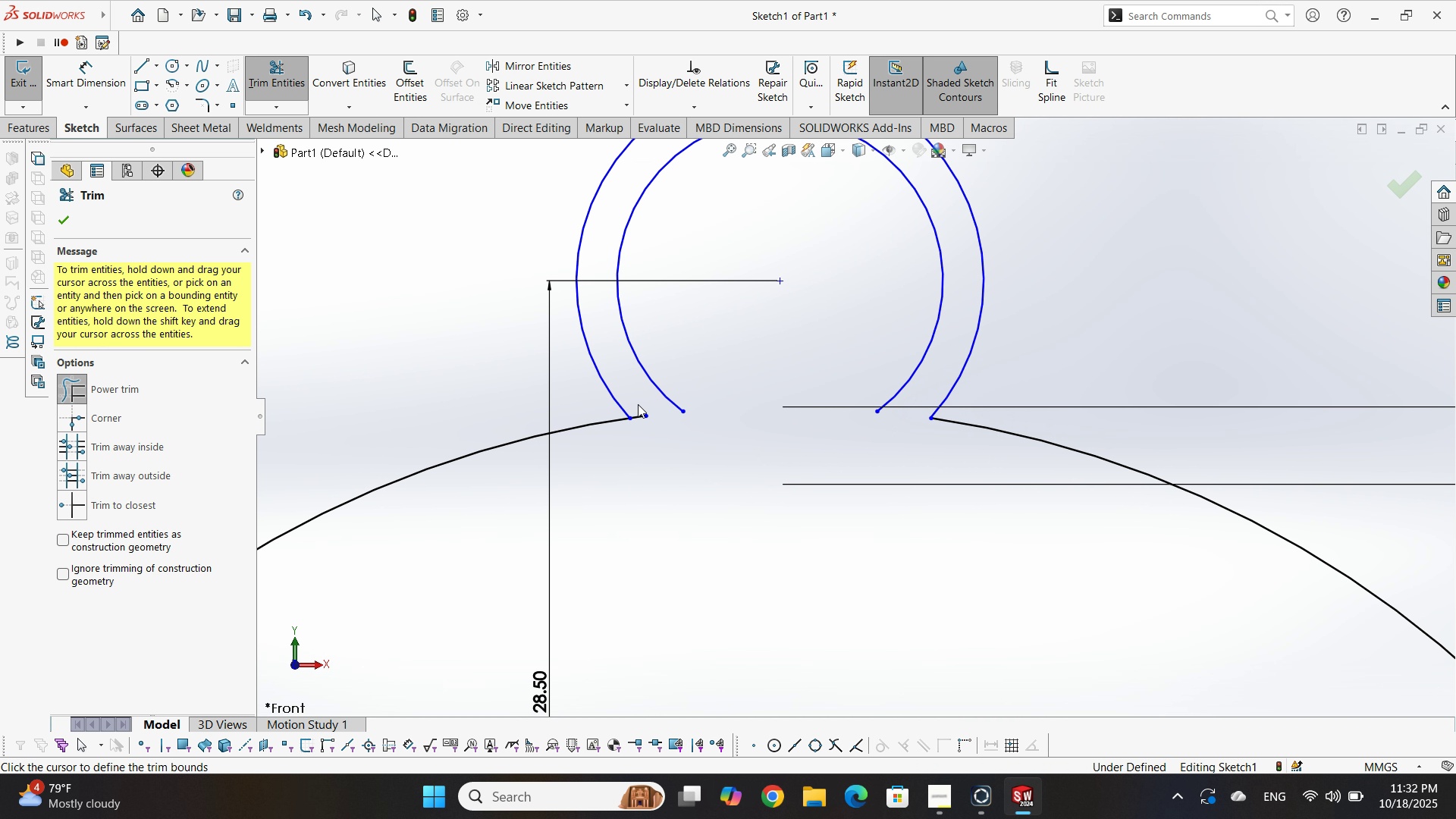 
left_click_drag(start_coordinate=[636, 403], to_coordinate=[657, 457])
 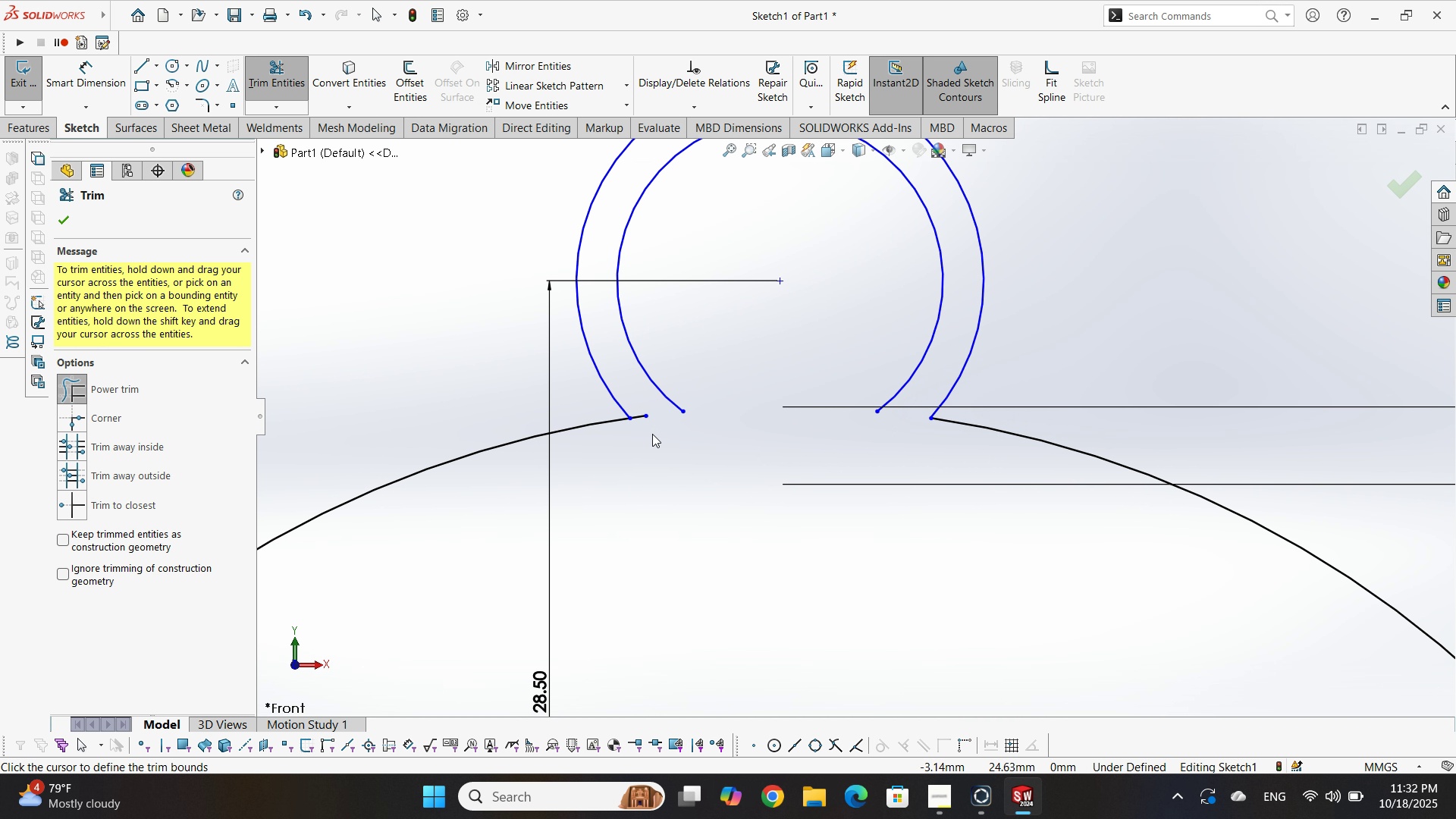 
left_click_drag(start_coordinate=[652, 434], to_coordinate=[642, 413])
 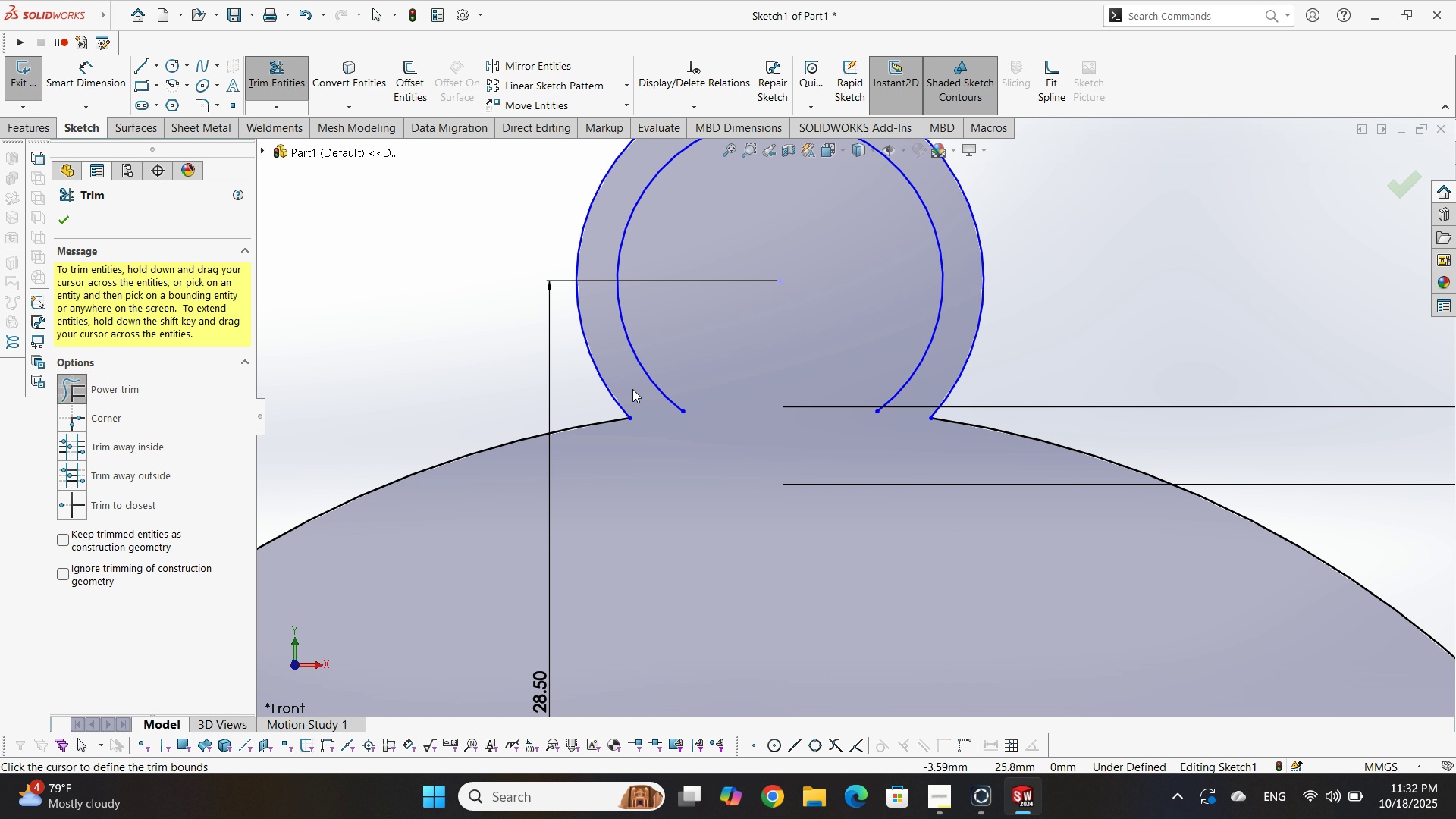 
left_click_drag(start_coordinate=[641, 404], to_coordinate=[632, 387])
 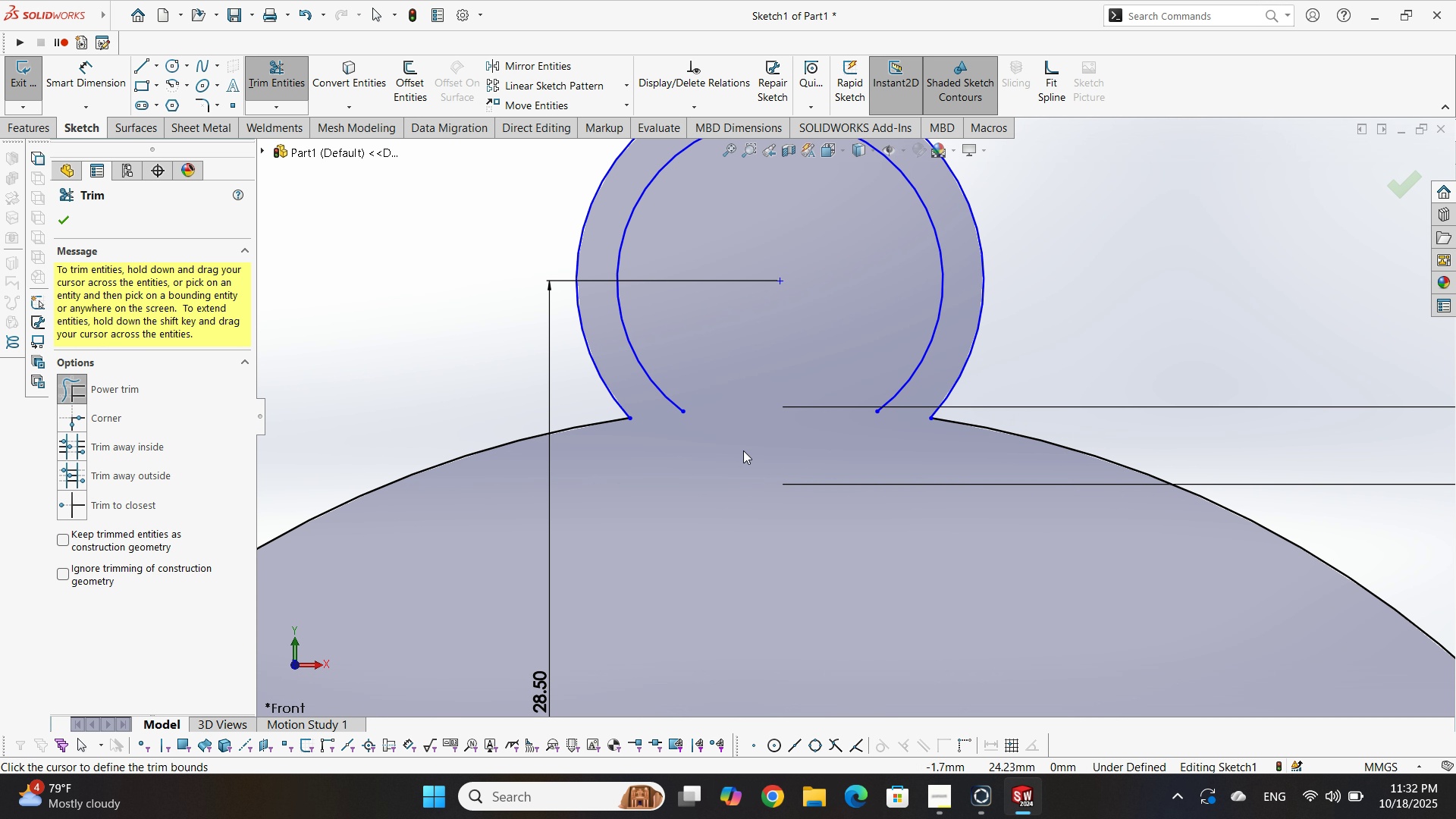 
scroll: coordinate [933, 364], scroll_direction: up, amount: 3.0
 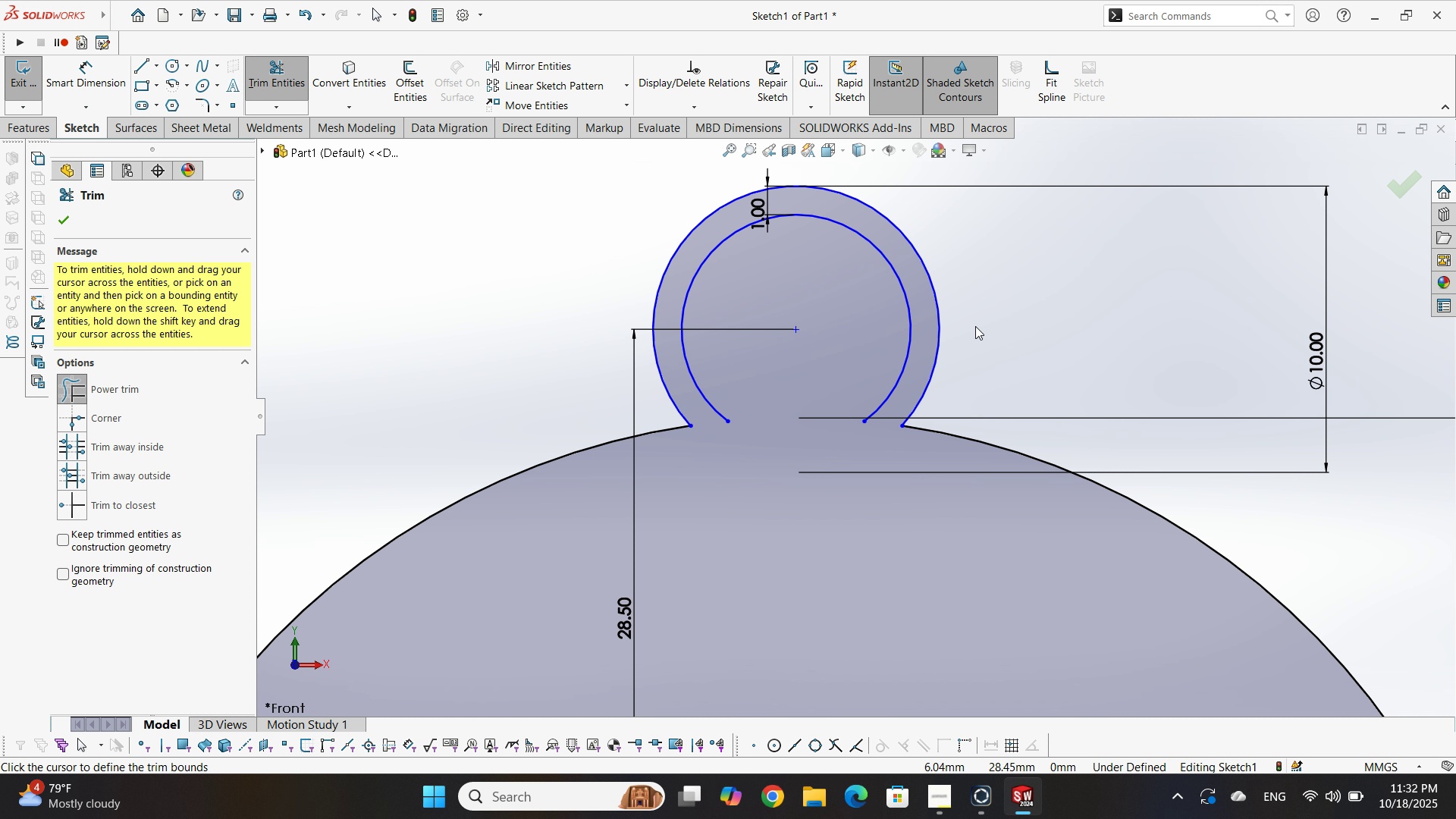 
scroll: coordinate [975, 326], scroll_direction: down, amount: 1.0
 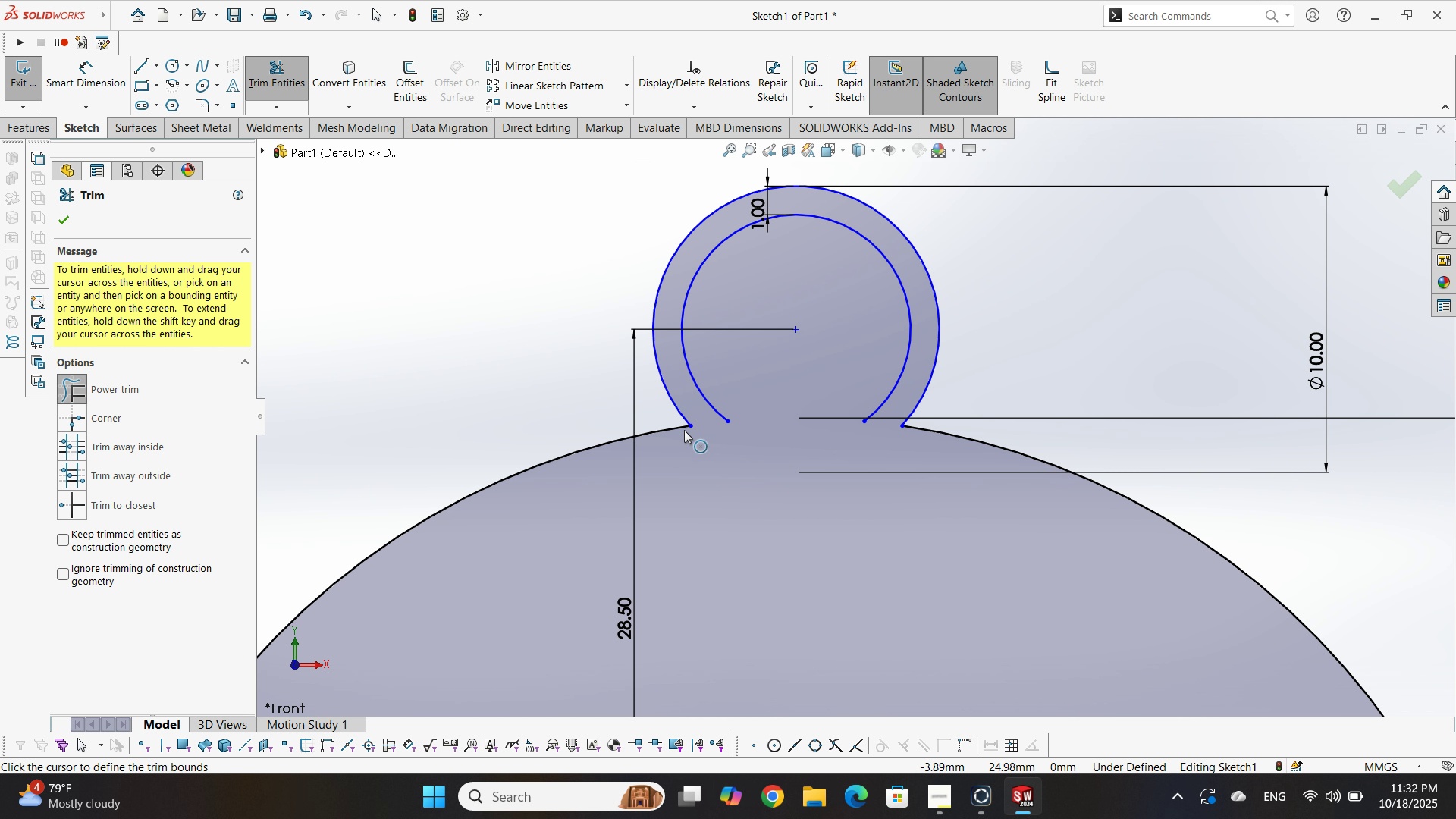 
left_click([562, 396])
 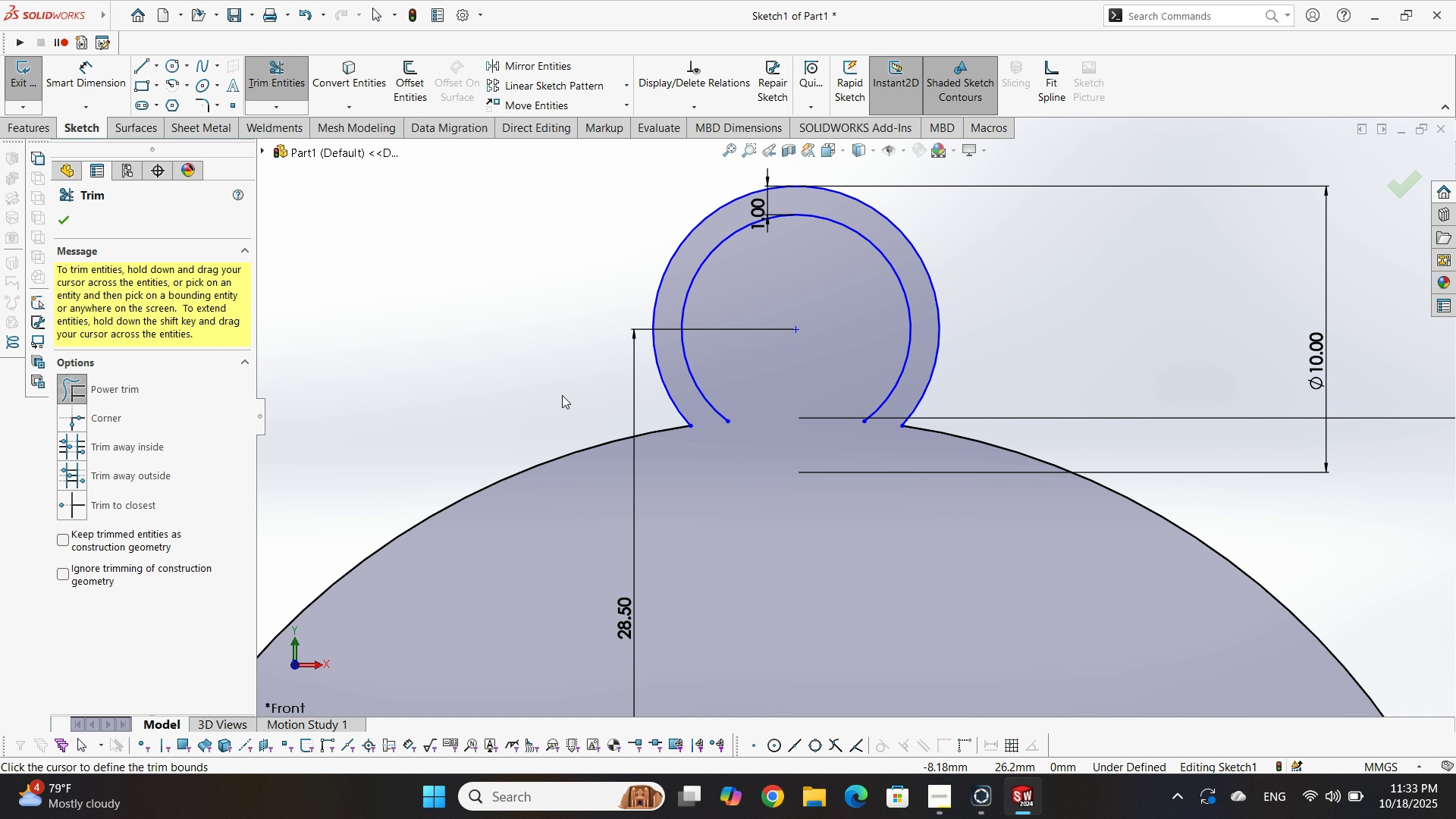 
scroll: coordinate [589, 394], scroll_direction: up, amount: 1.0
 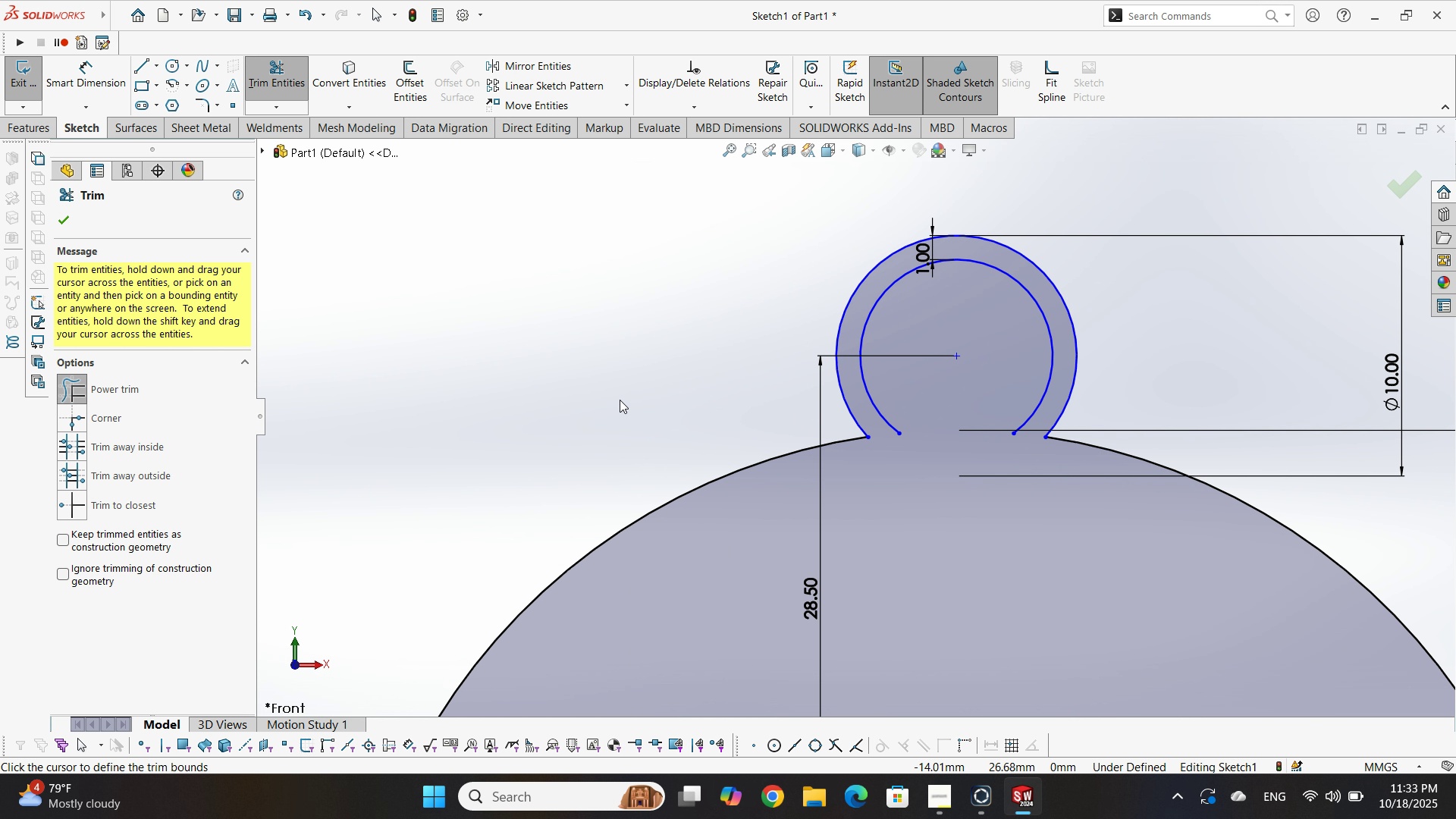 
key(Control+Z)
 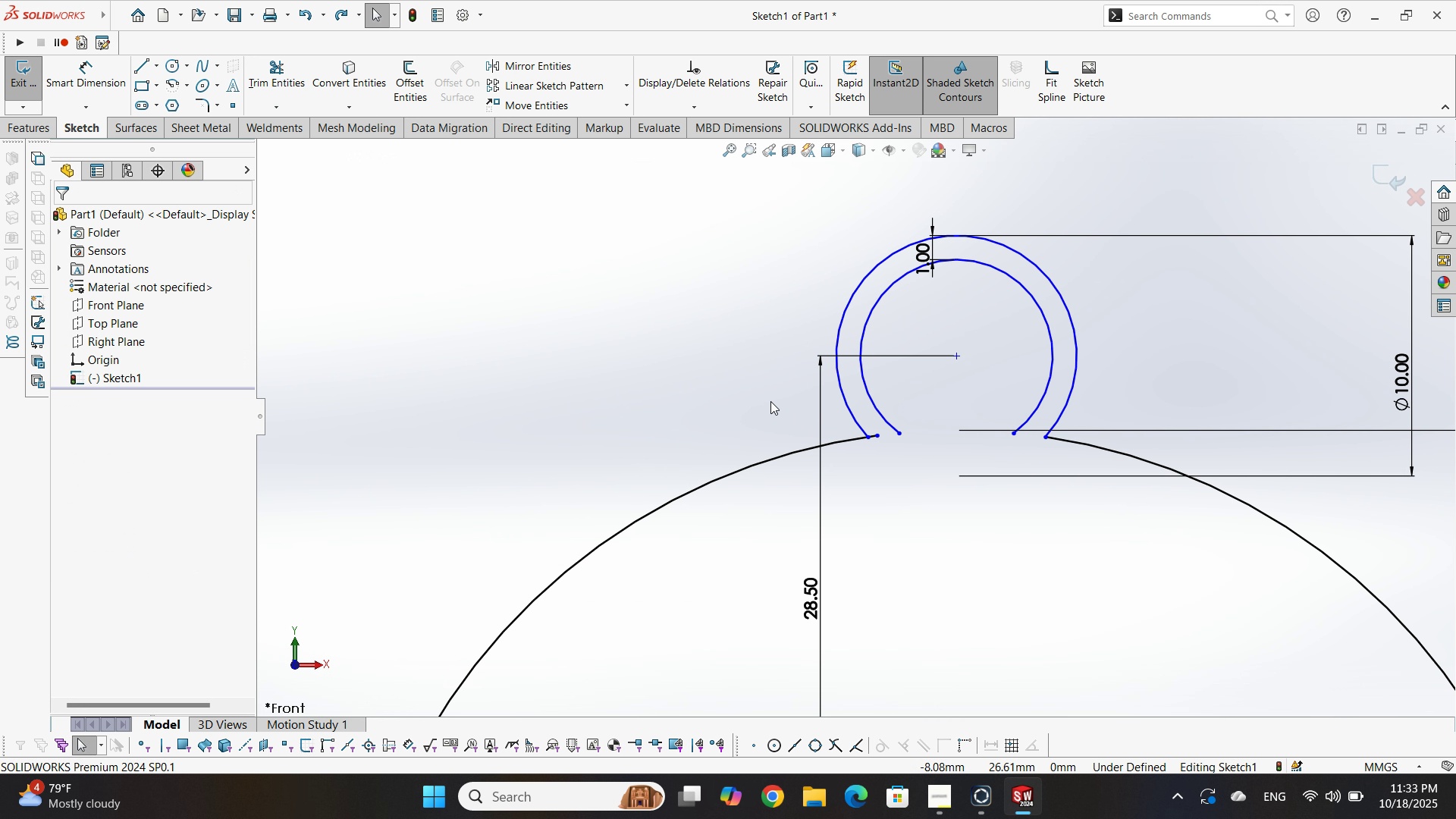 
key(Control+Z)
 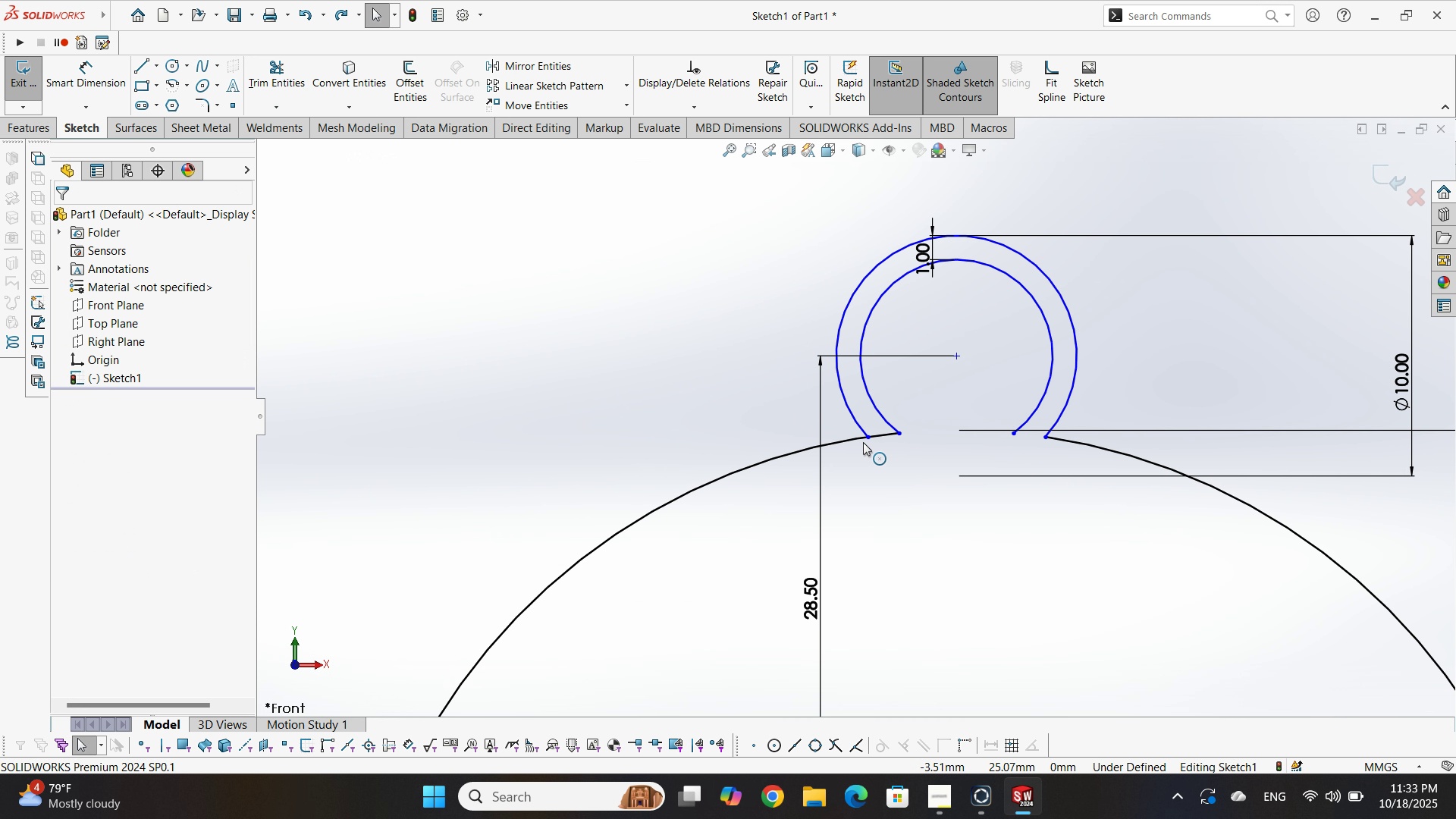 
key(Control+Z)
 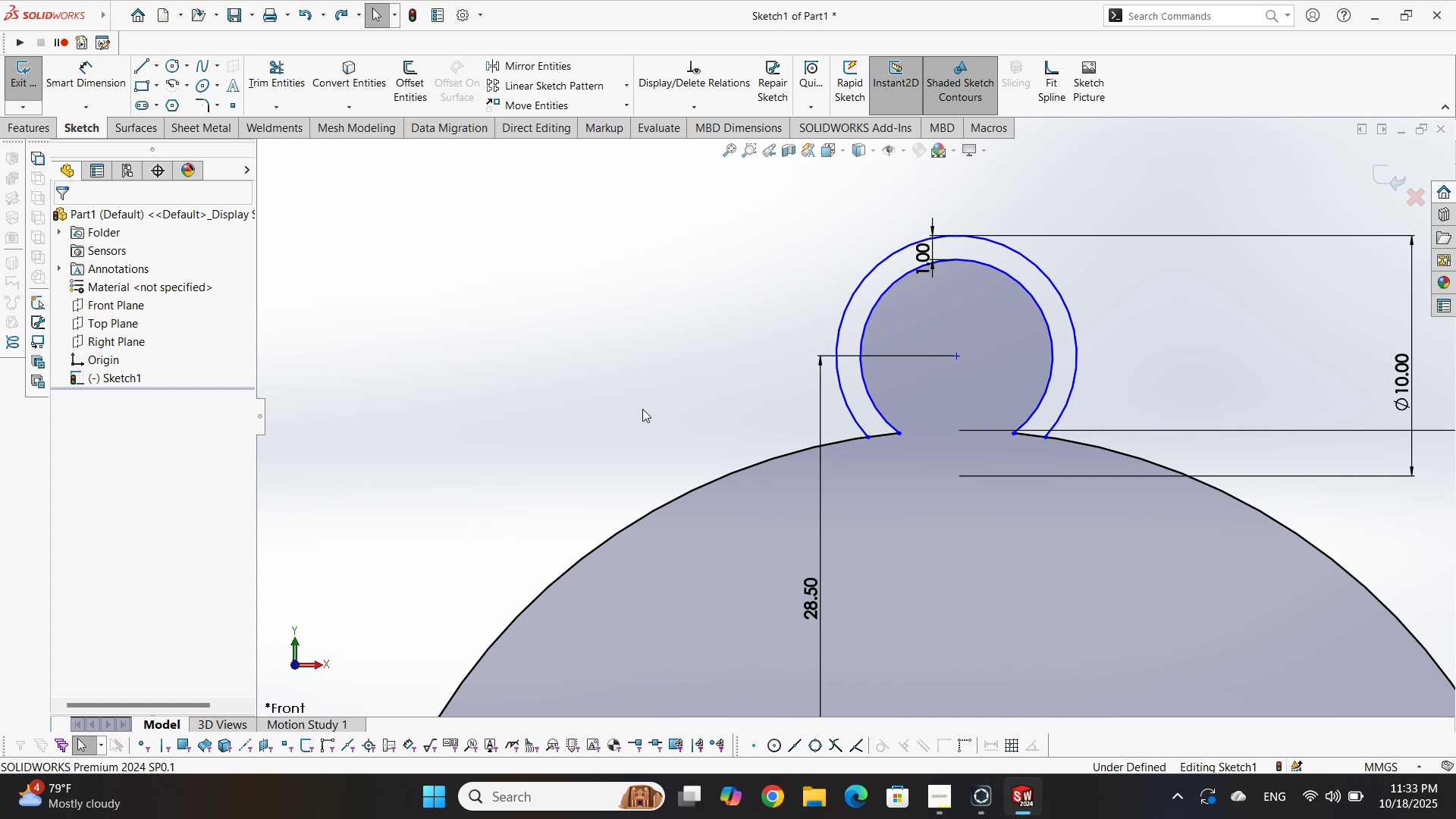 
wait(7.82)
 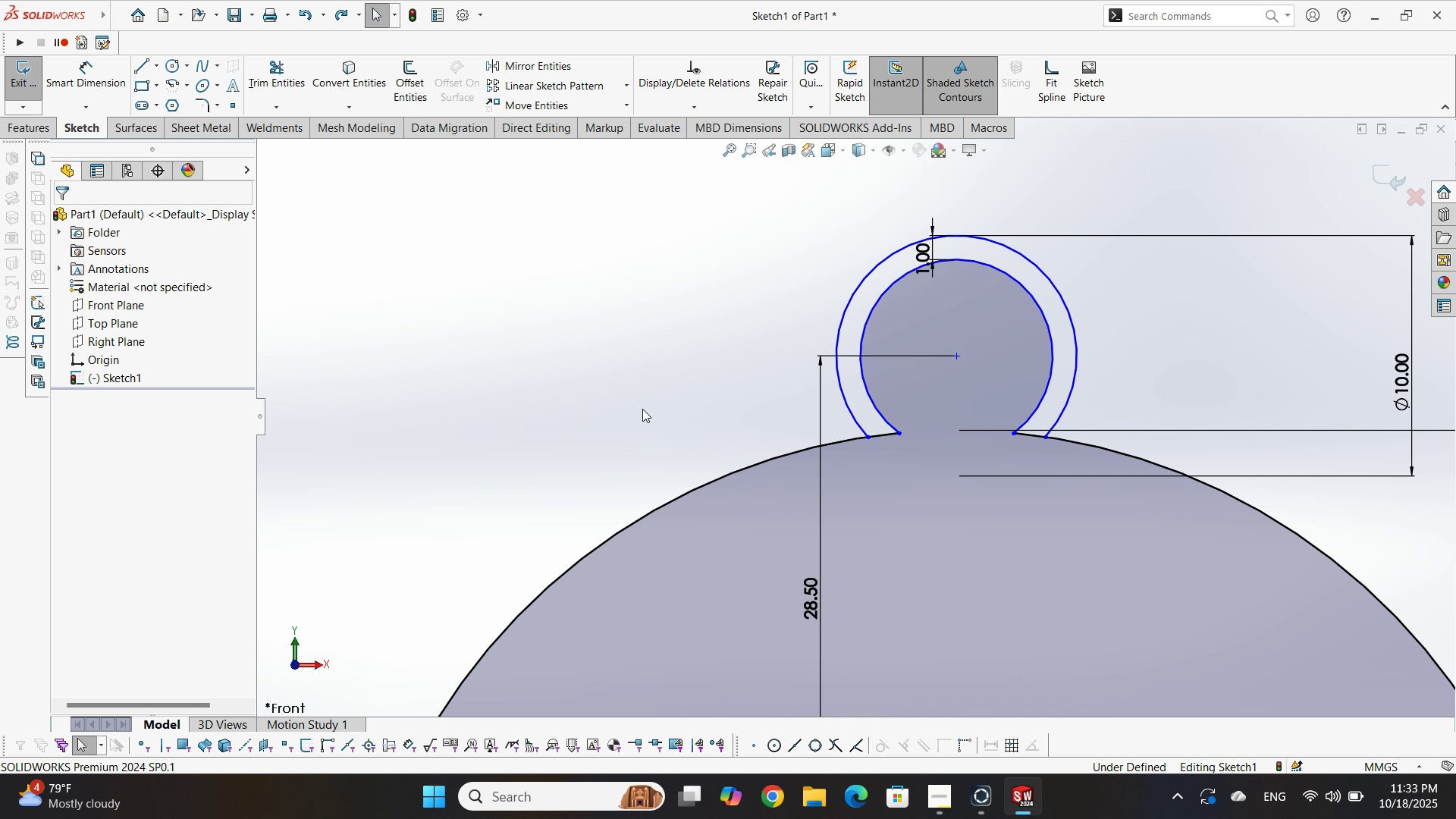 
left_click([642, 409])
 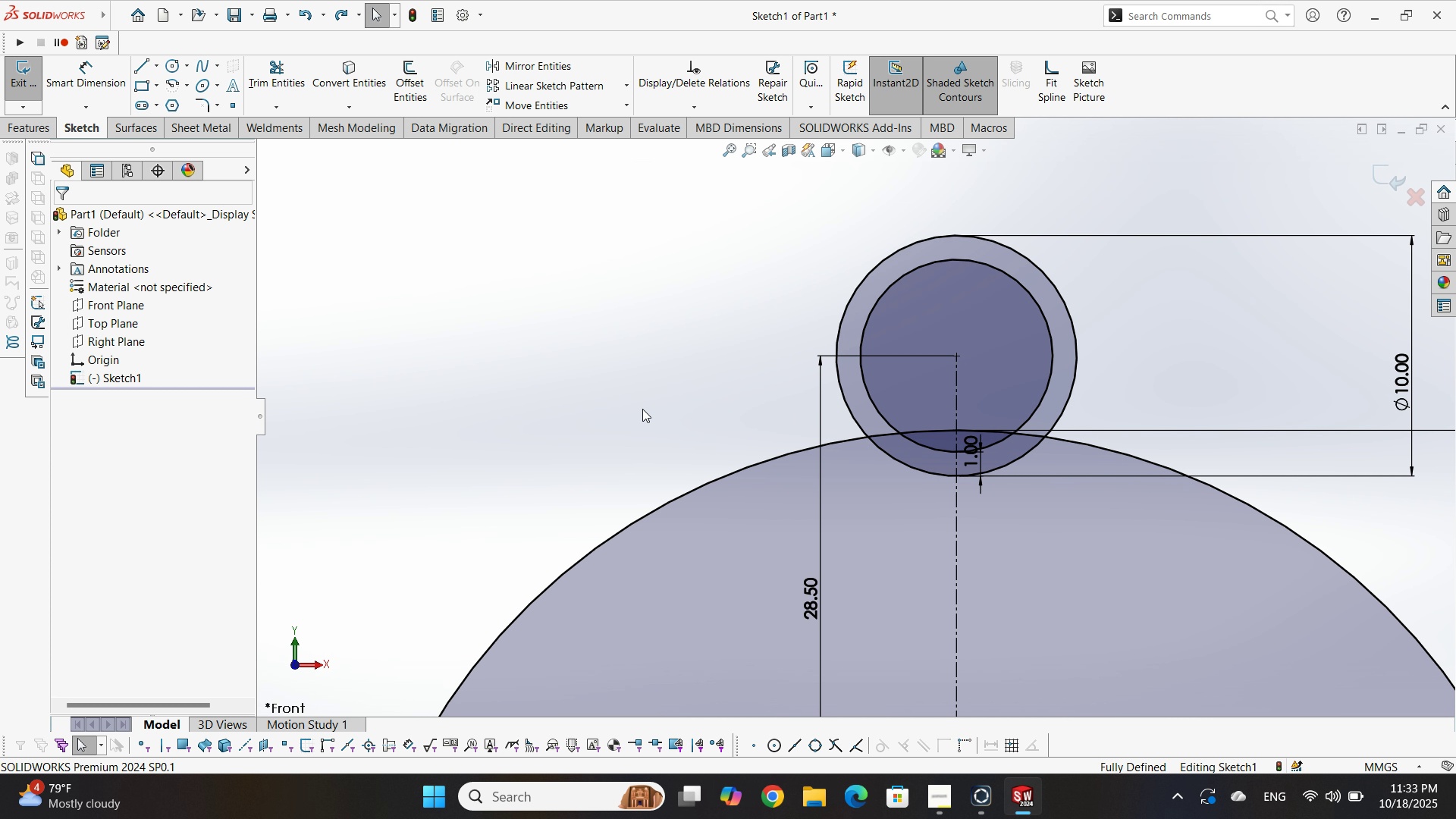 
key(Control+Z)
 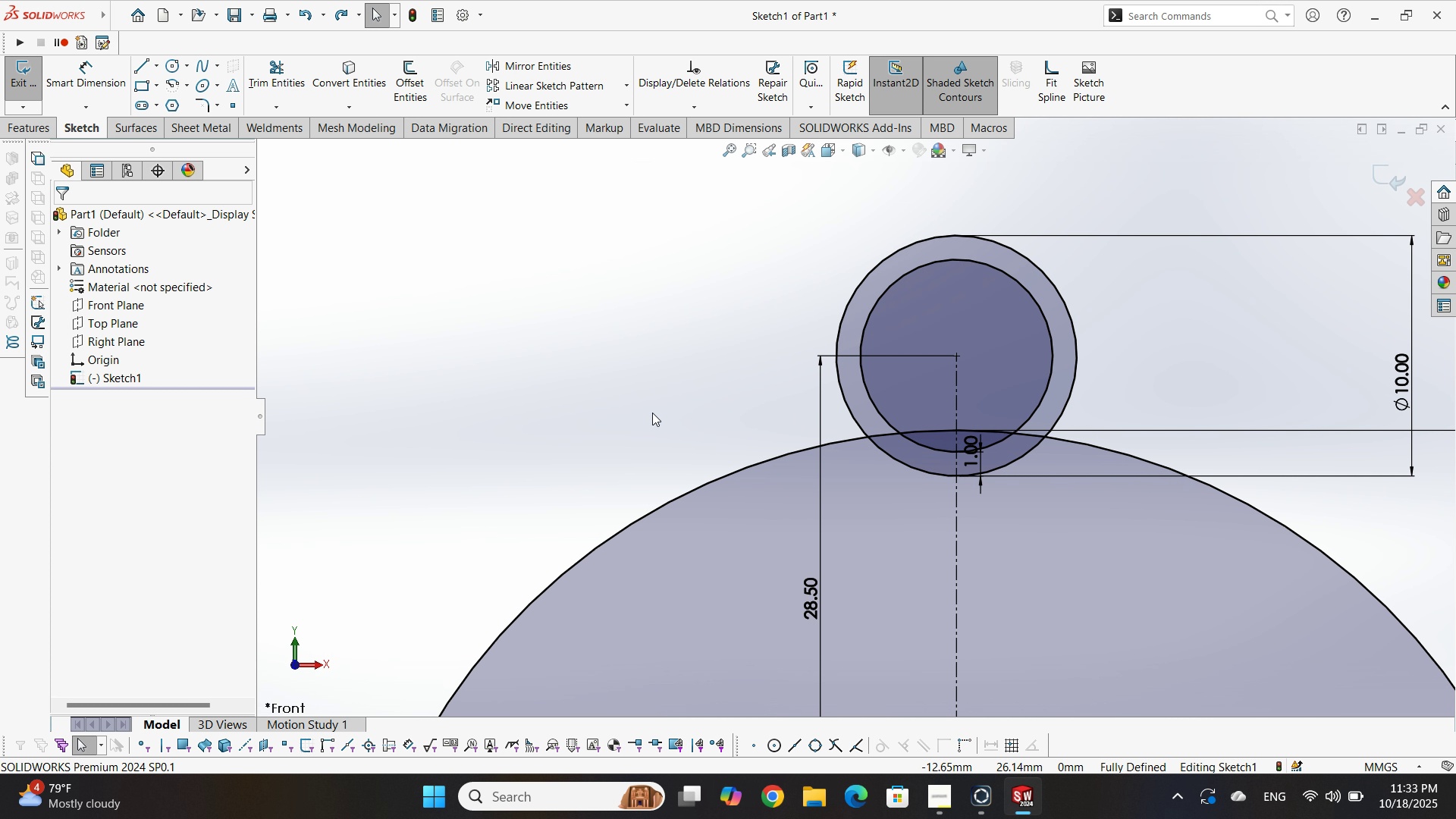 
left_click([652, 413])
 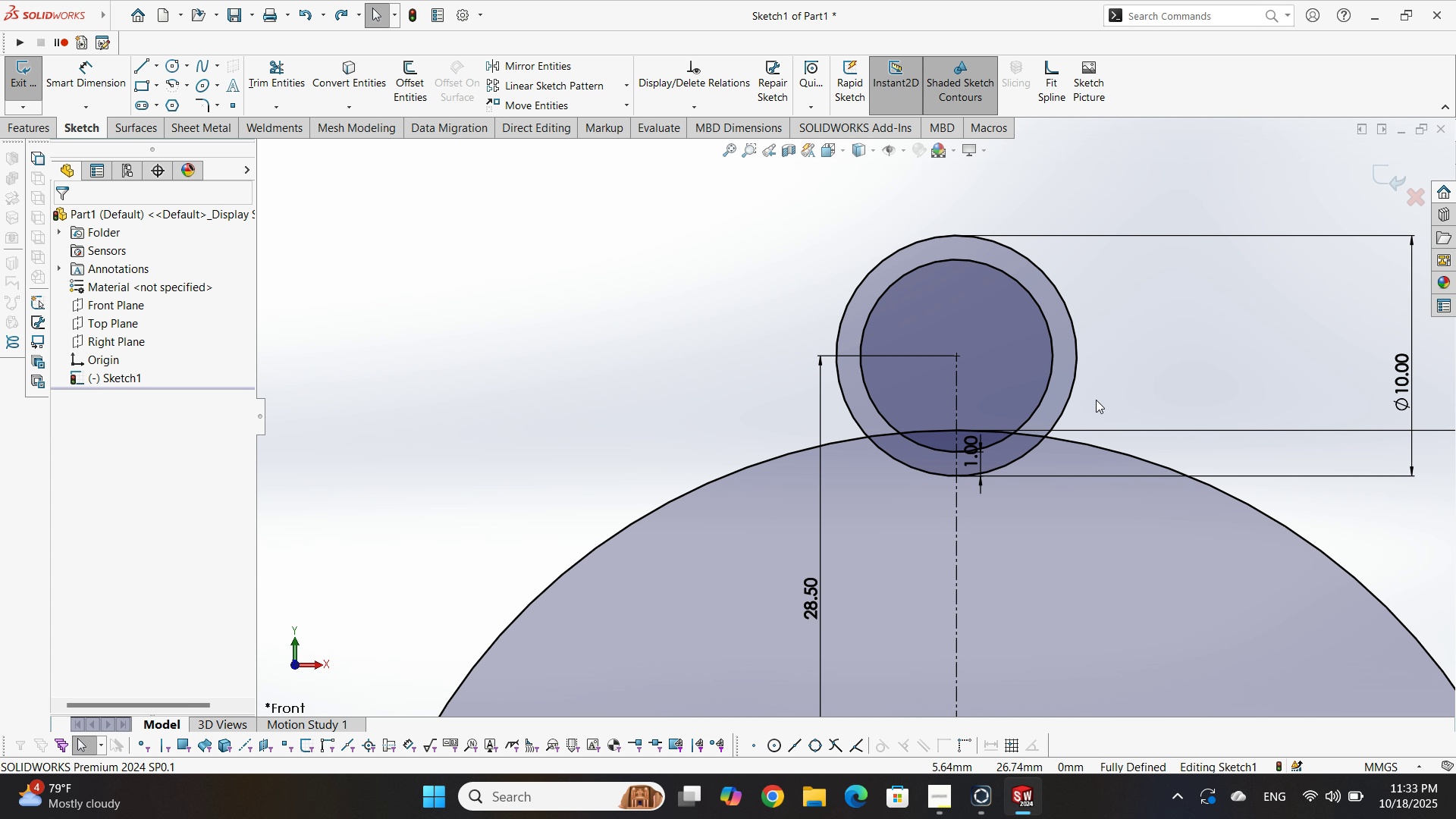 
scroll: coordinate [1207, 416], scroll_direction: down, amount: 2.0
 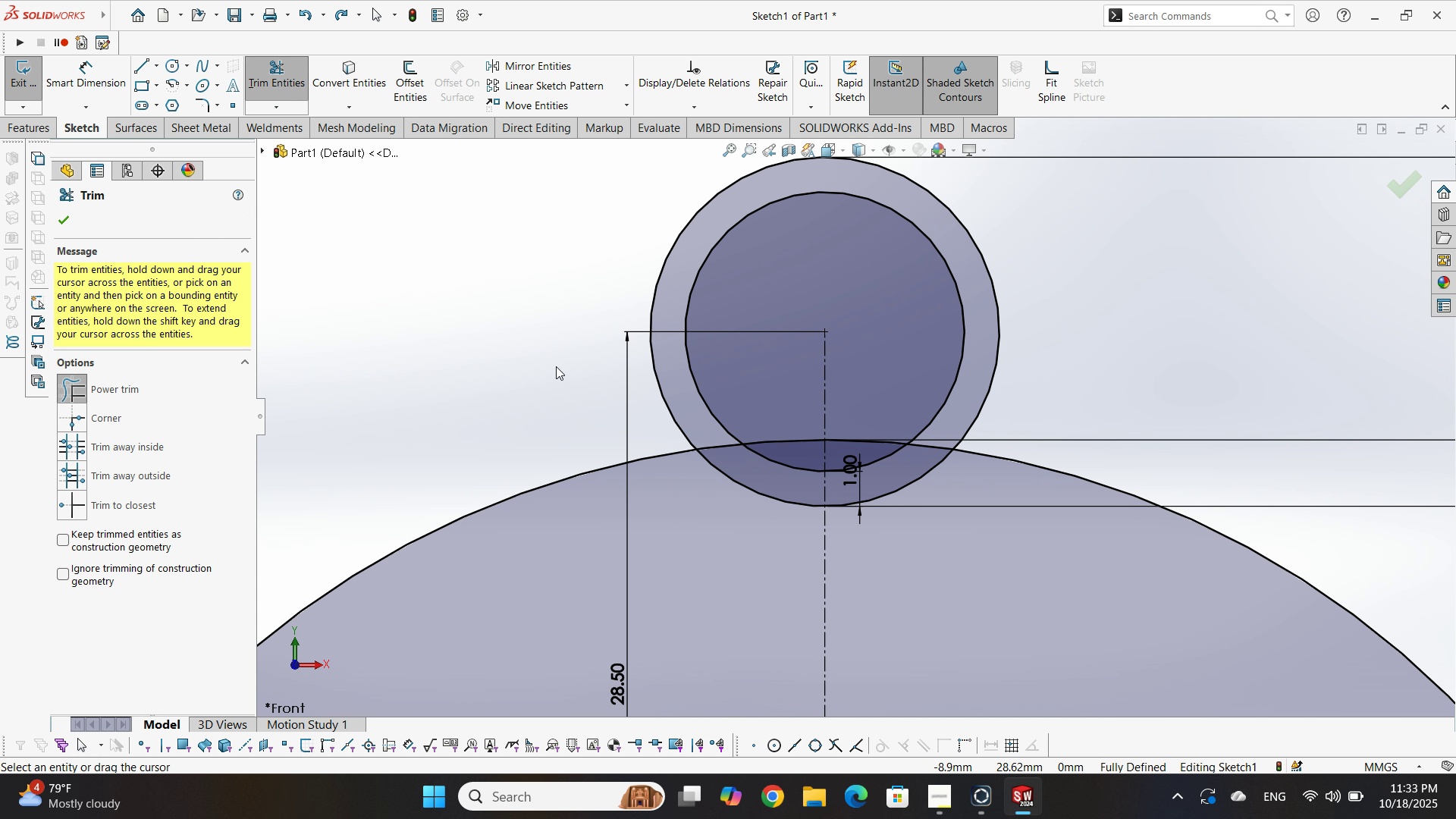 
left_click_drag(start_coordinate=[717, 529], to_coordinate=[782, 486])
 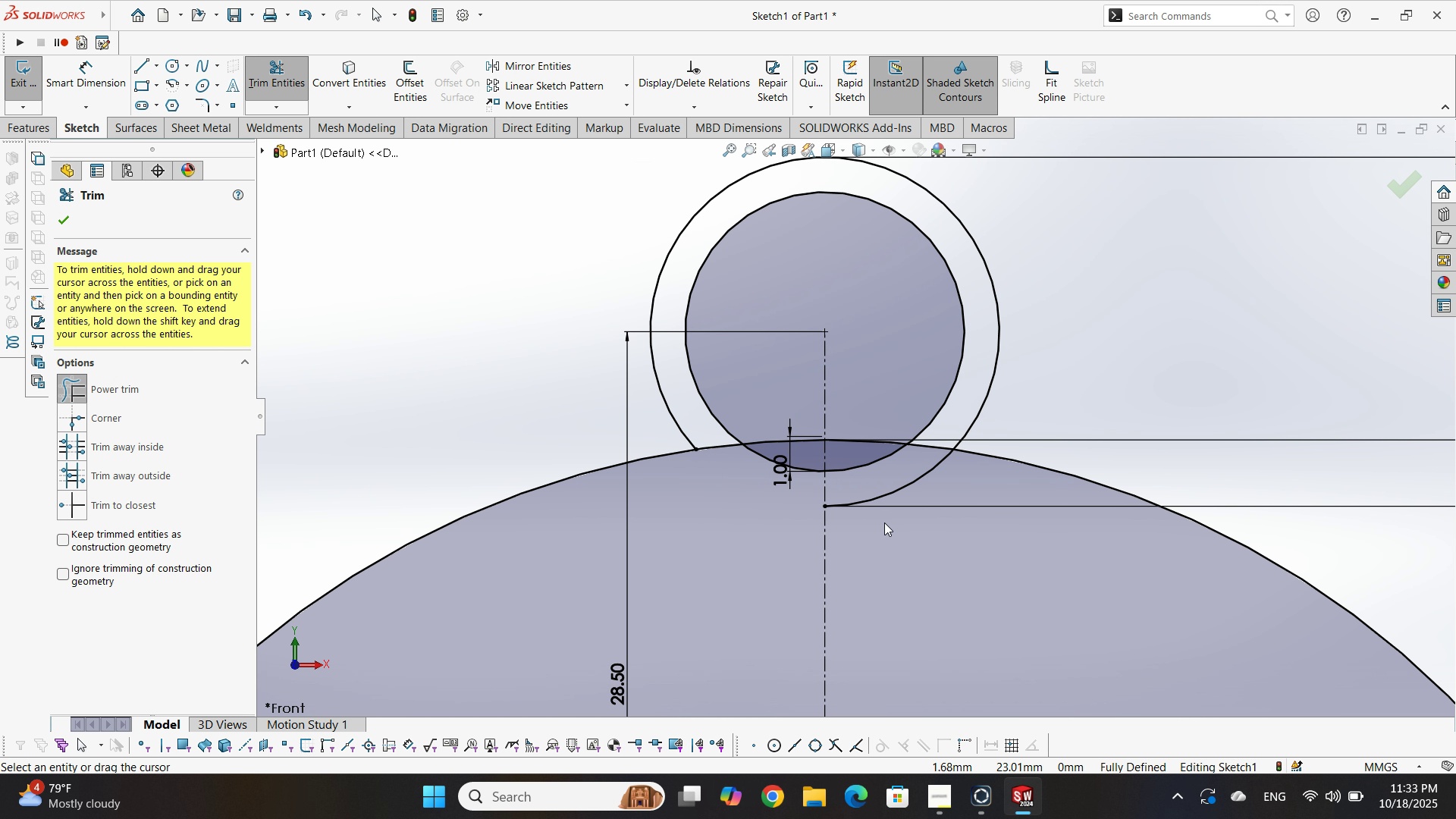 
left_click_drag(start_coordinate=[884, 522], to_coordinate=[894, 491])
 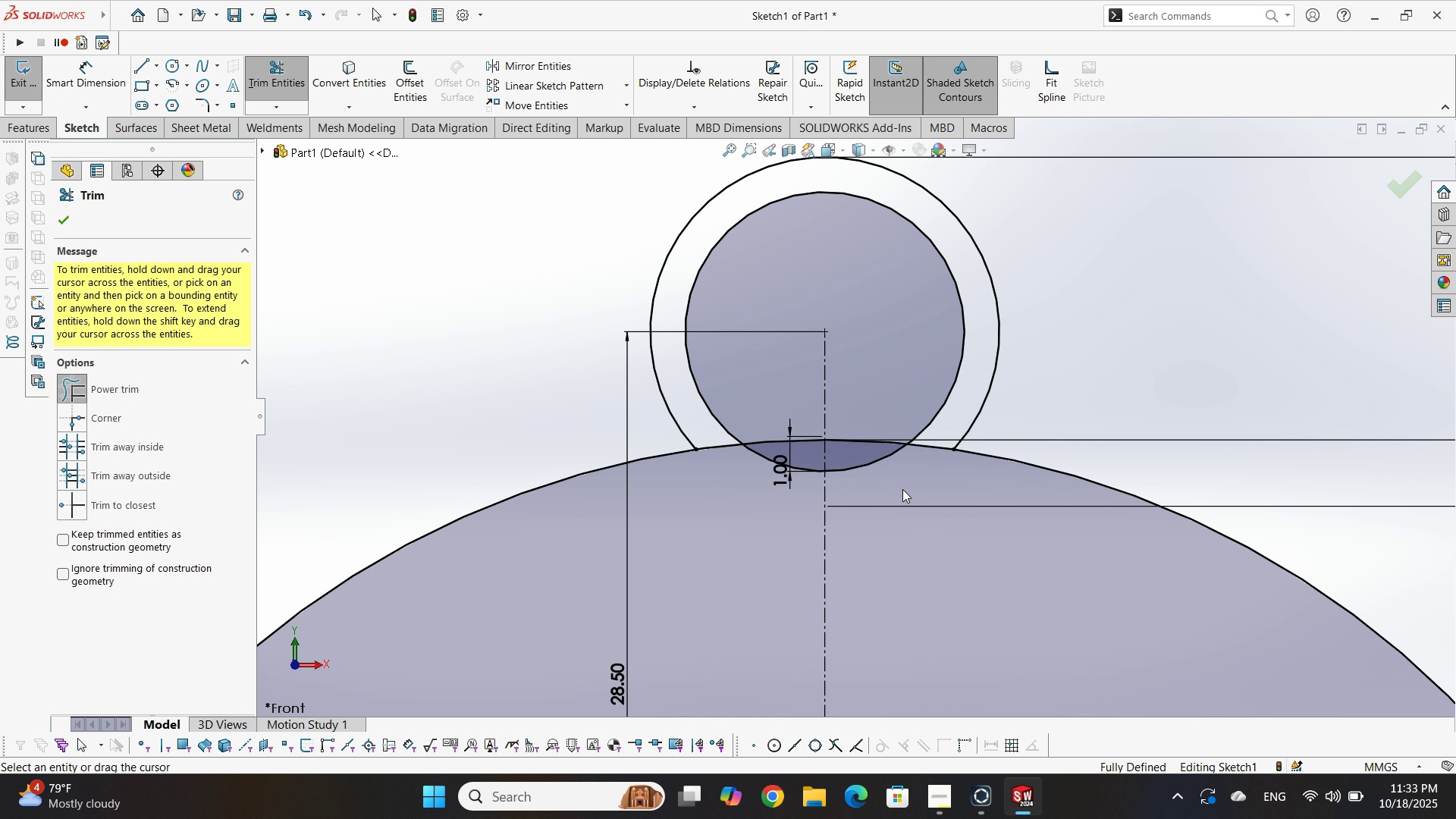 
double_click([902, 489])
 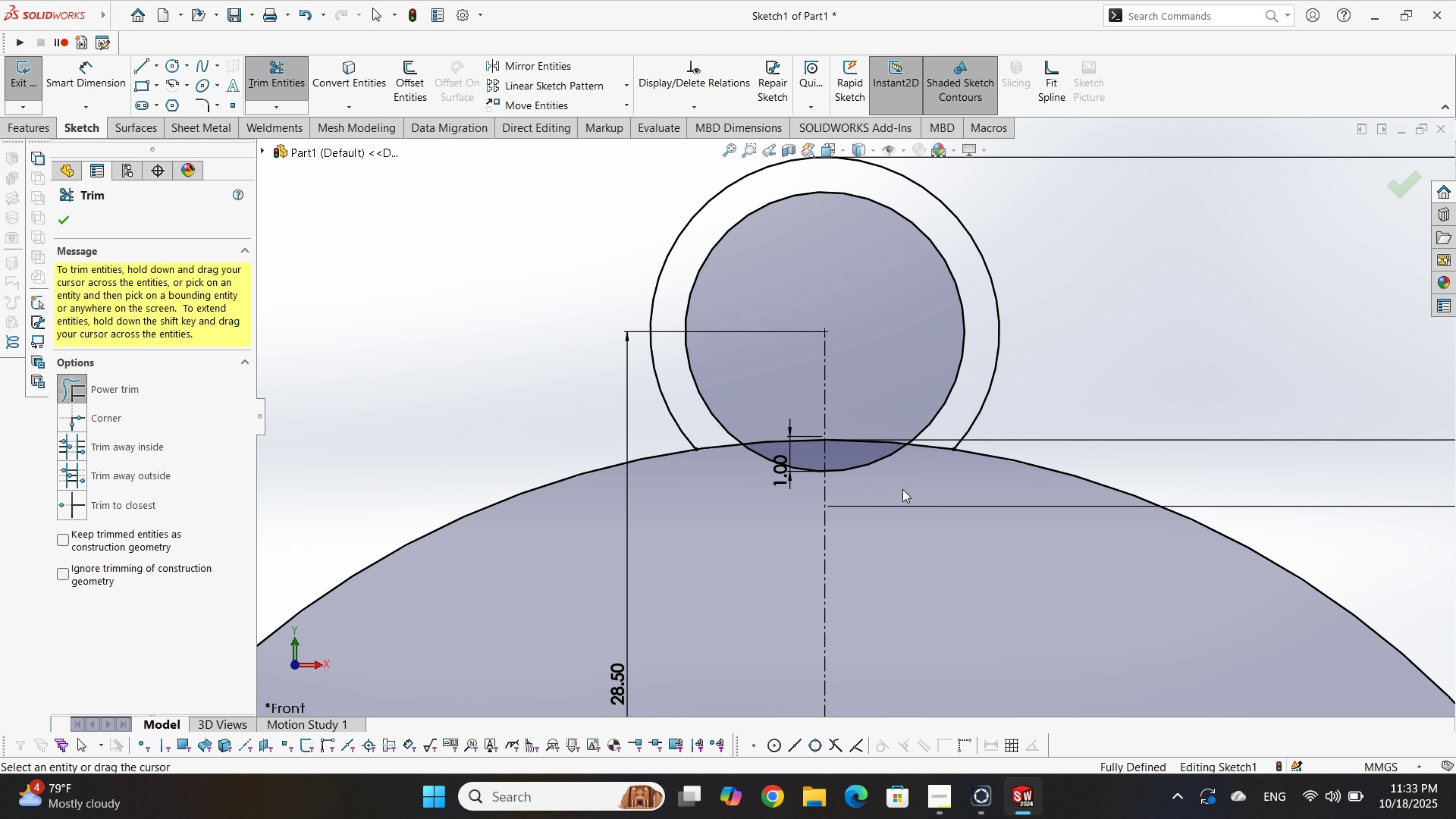 
triple_click([902, 489])
 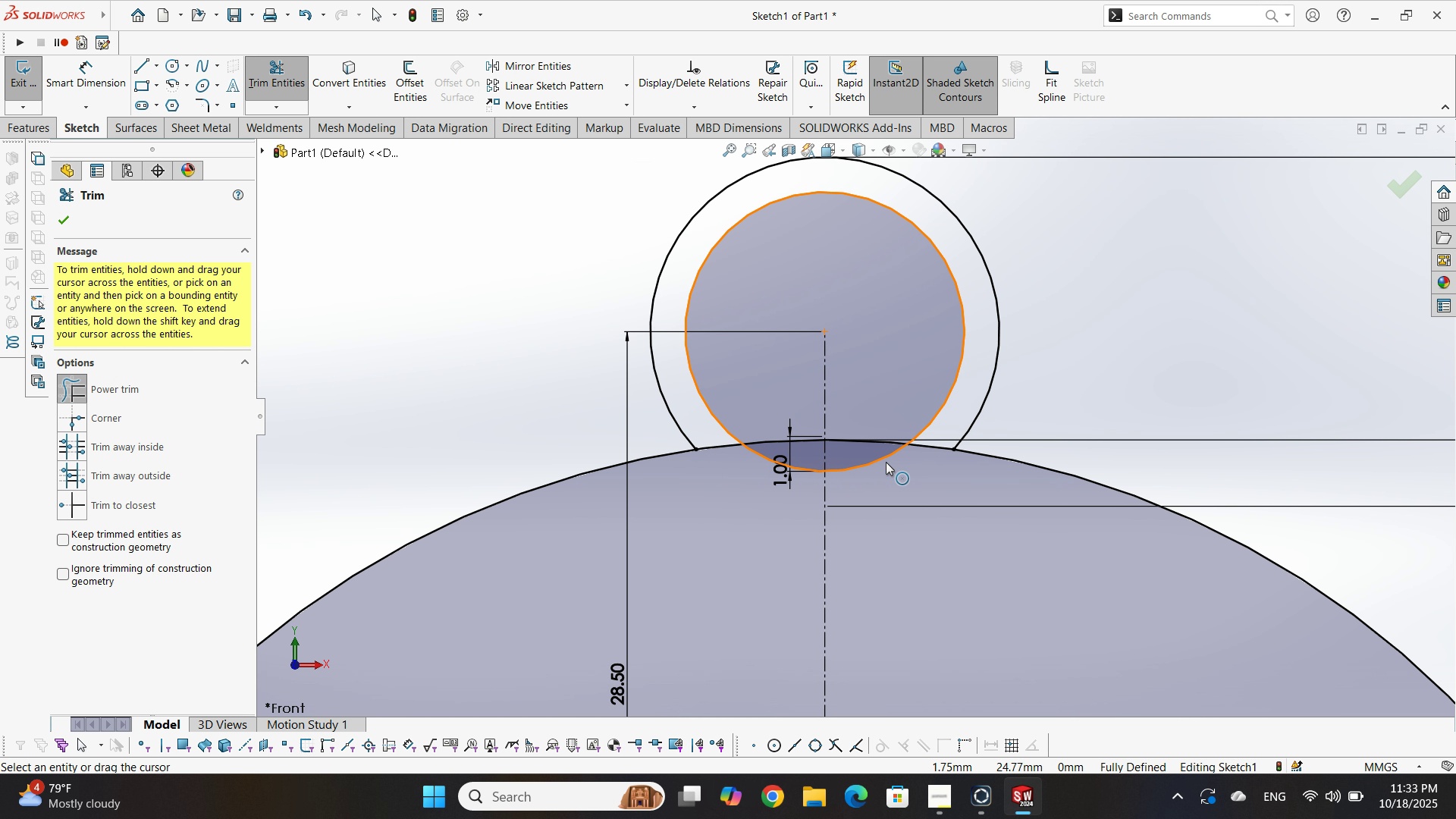 
left_click_drag(start_coordinate=[891, 473], to_coordinate=[858, 466])
 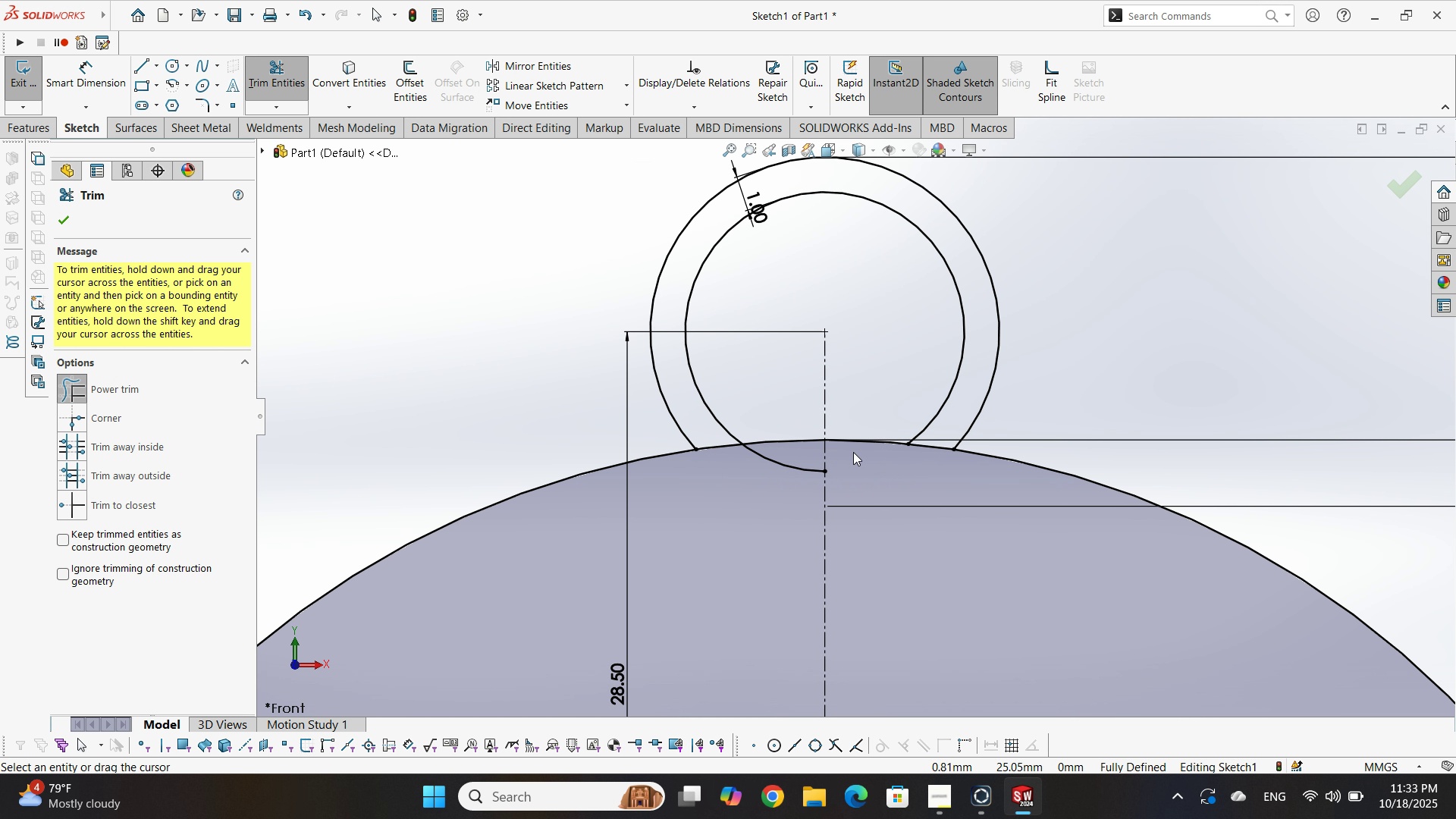 
left_click_drag(start_coordinate=[855, 460], to_coordinate=[852, 451])
 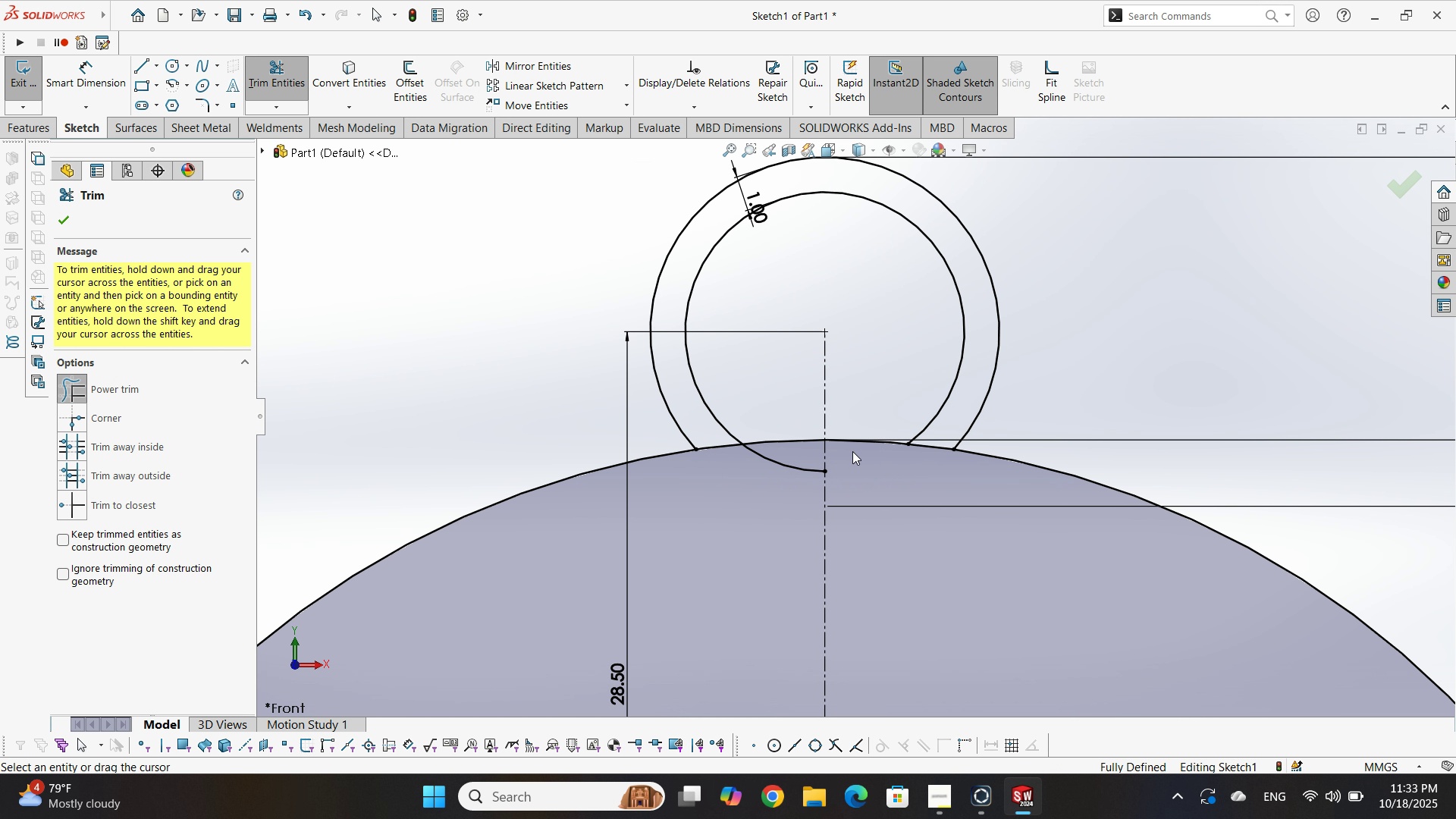 
triple_click([852, 451])
 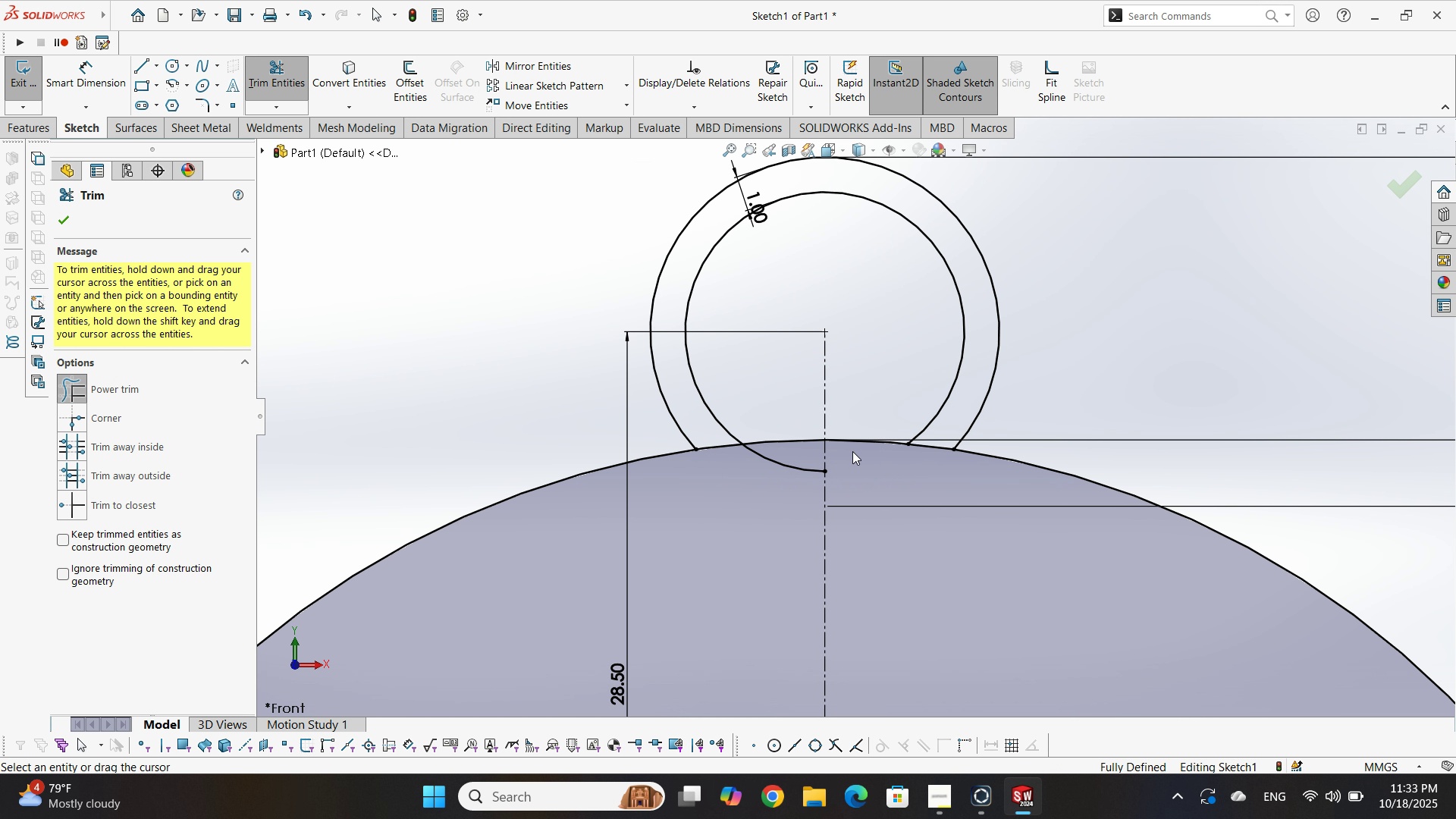 
triple_click([852, 451])
 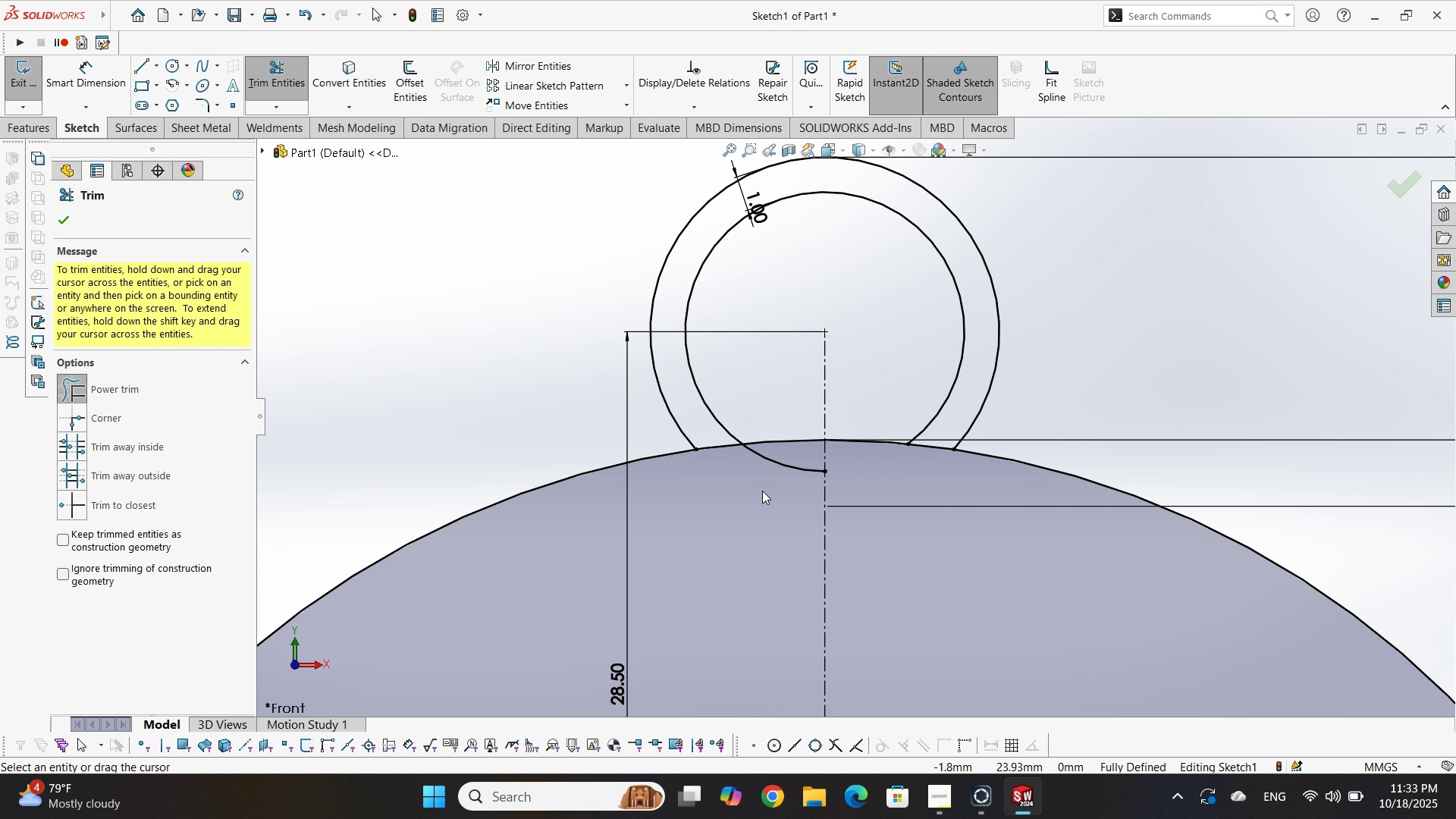 
left_click_drag(start_coordinate=[762, 491], to_coordinate=[786, 475])
 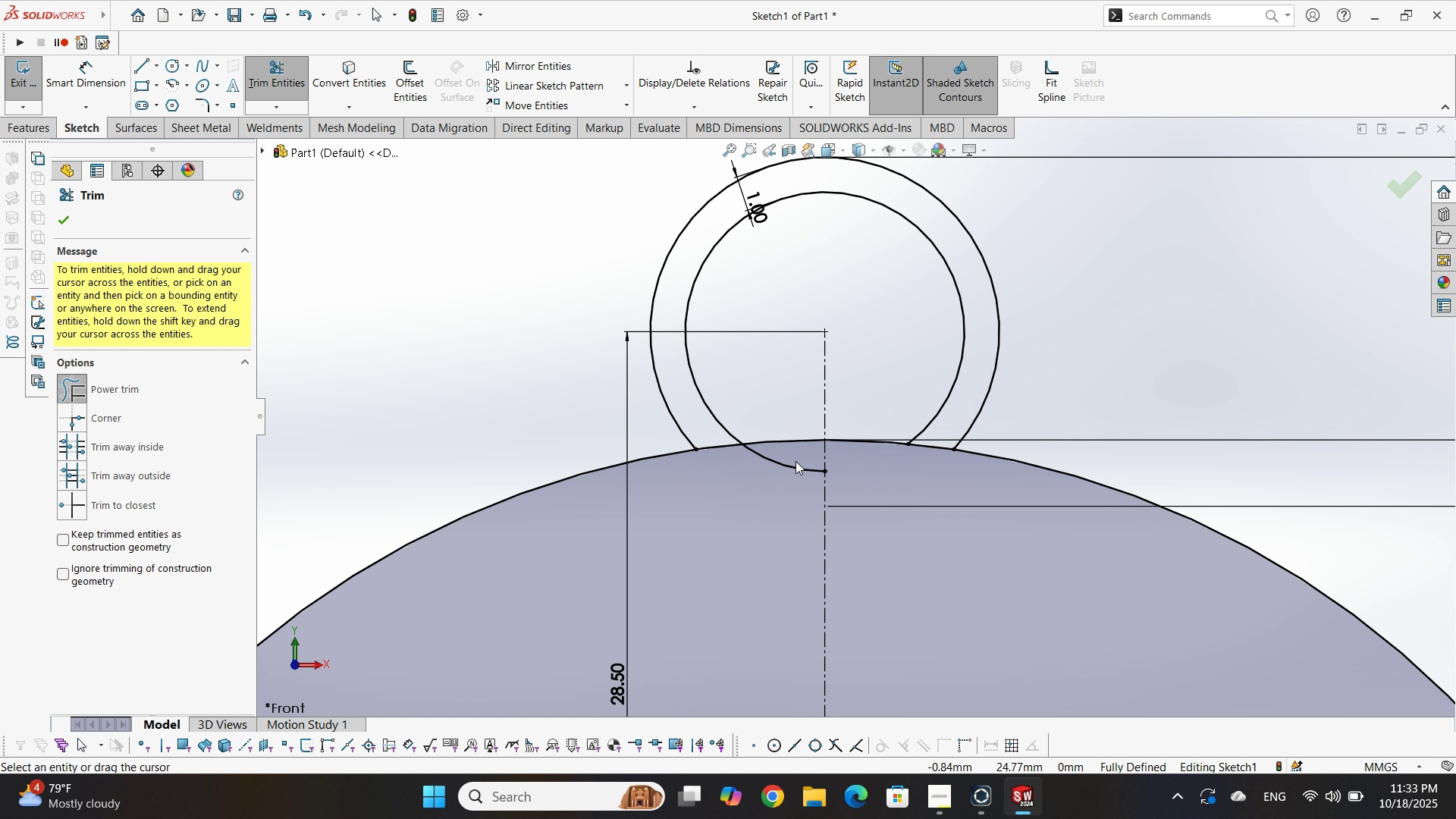 
left_click_drag(start_coordinate=[795, 461], to_coordinate=[805, 450])
 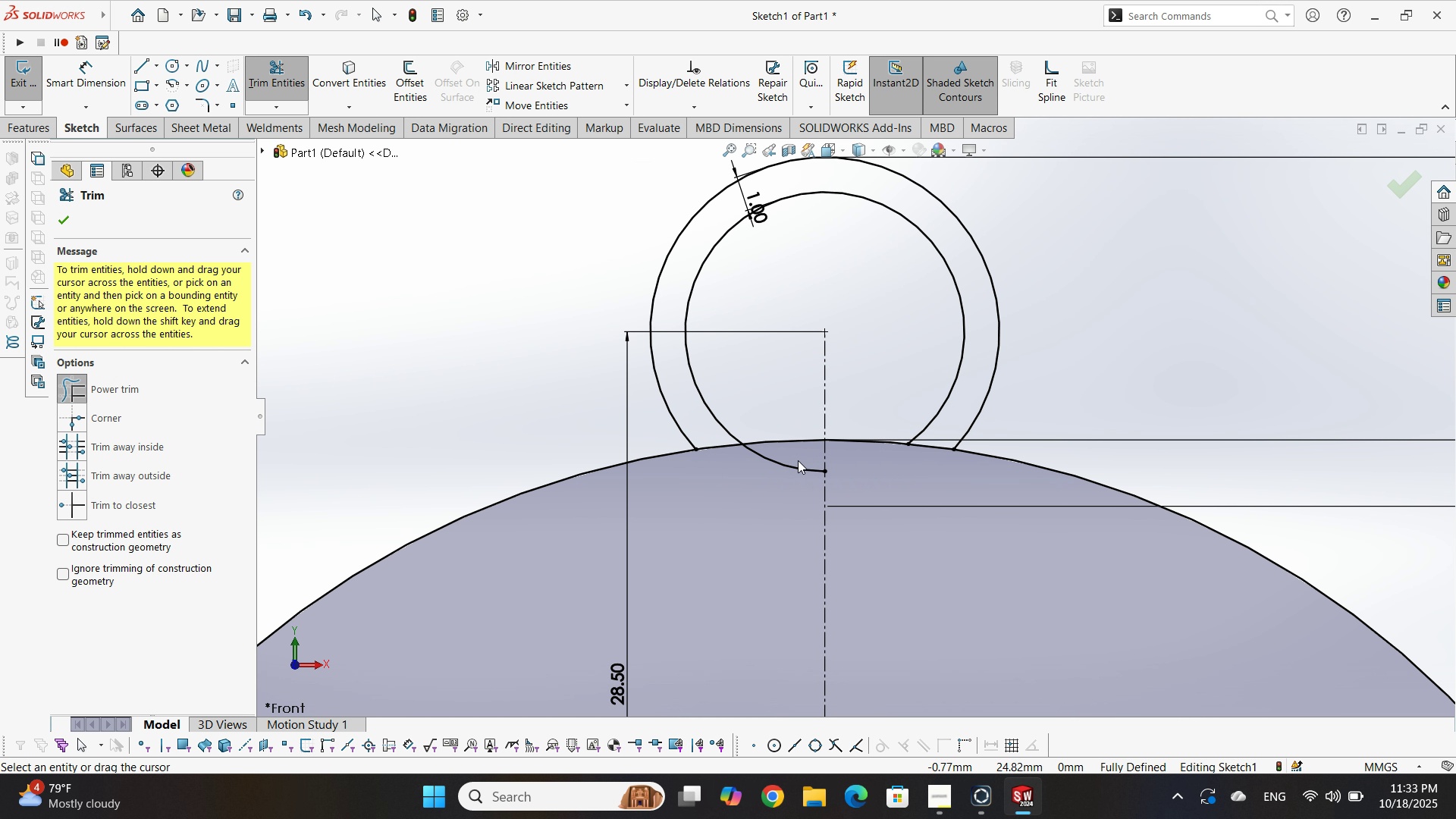 
left_click_drag(start_coordinate=[798, 460], to_coordinate=[756, 502])
 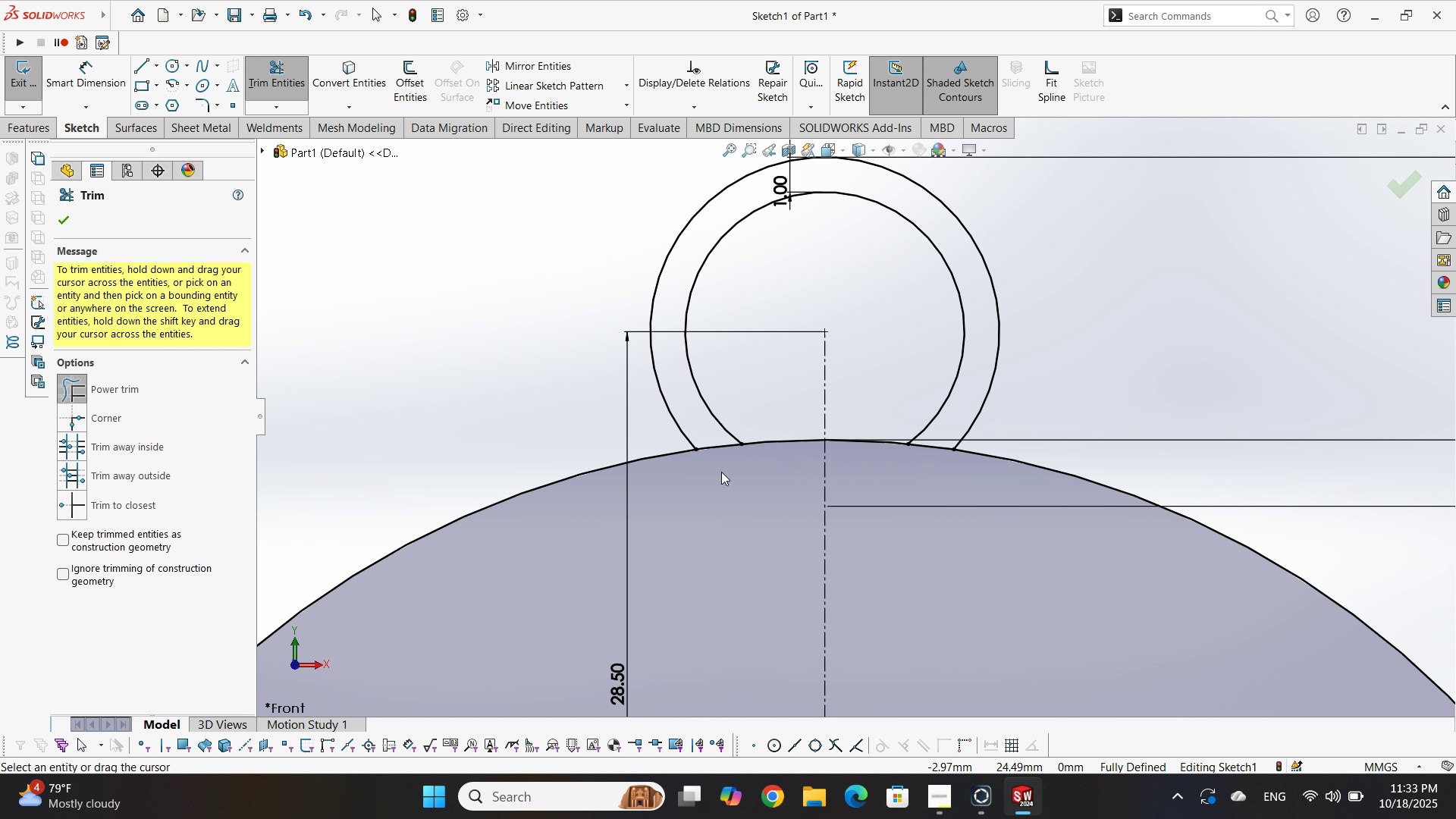 
left_click_drag(start_coordinate=[723, 475], to_coordinate=[714, 444])
 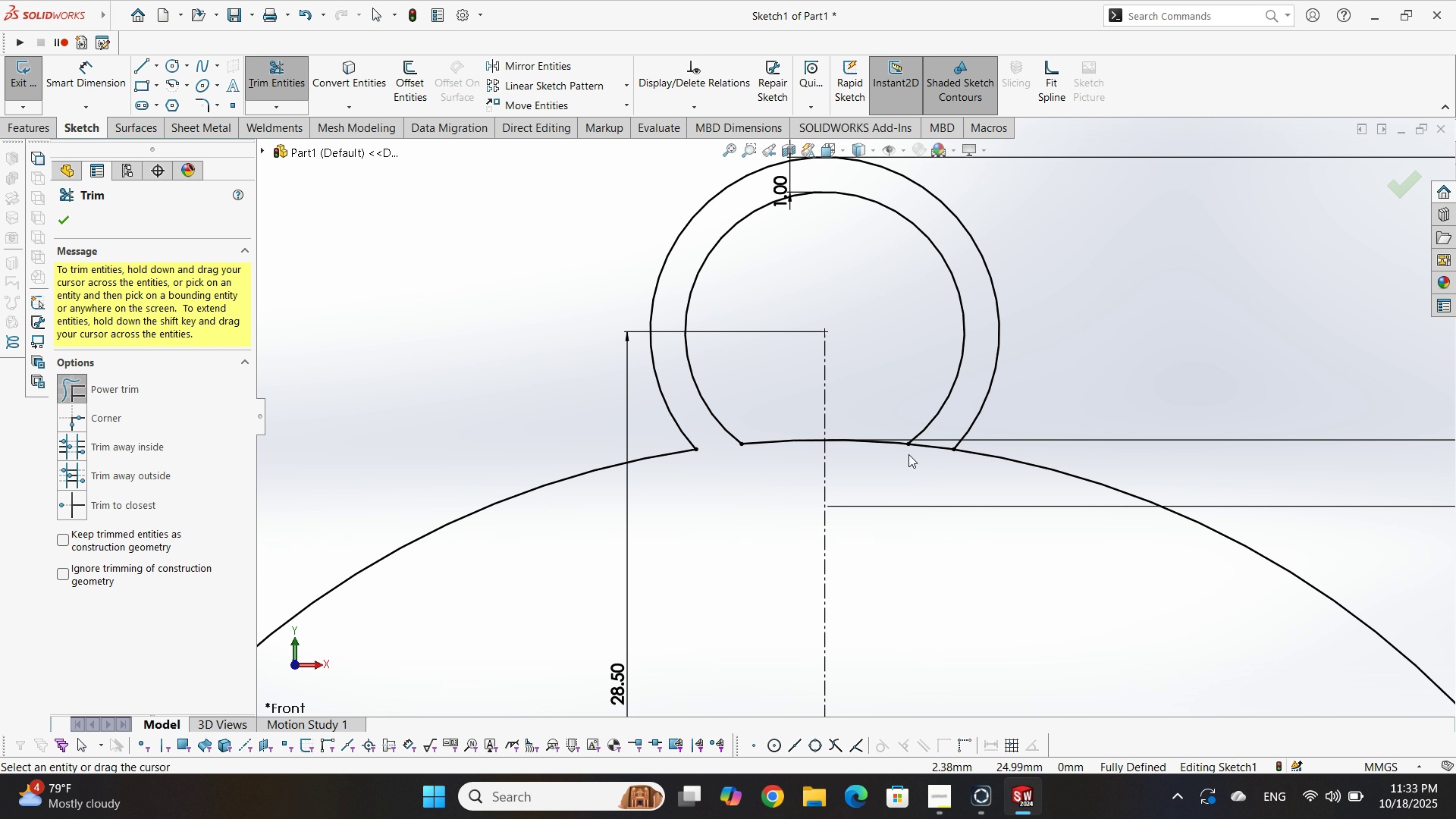 
left_click_drag(start_coordinate=[916, 457], to_coordinate=[943, 436])
 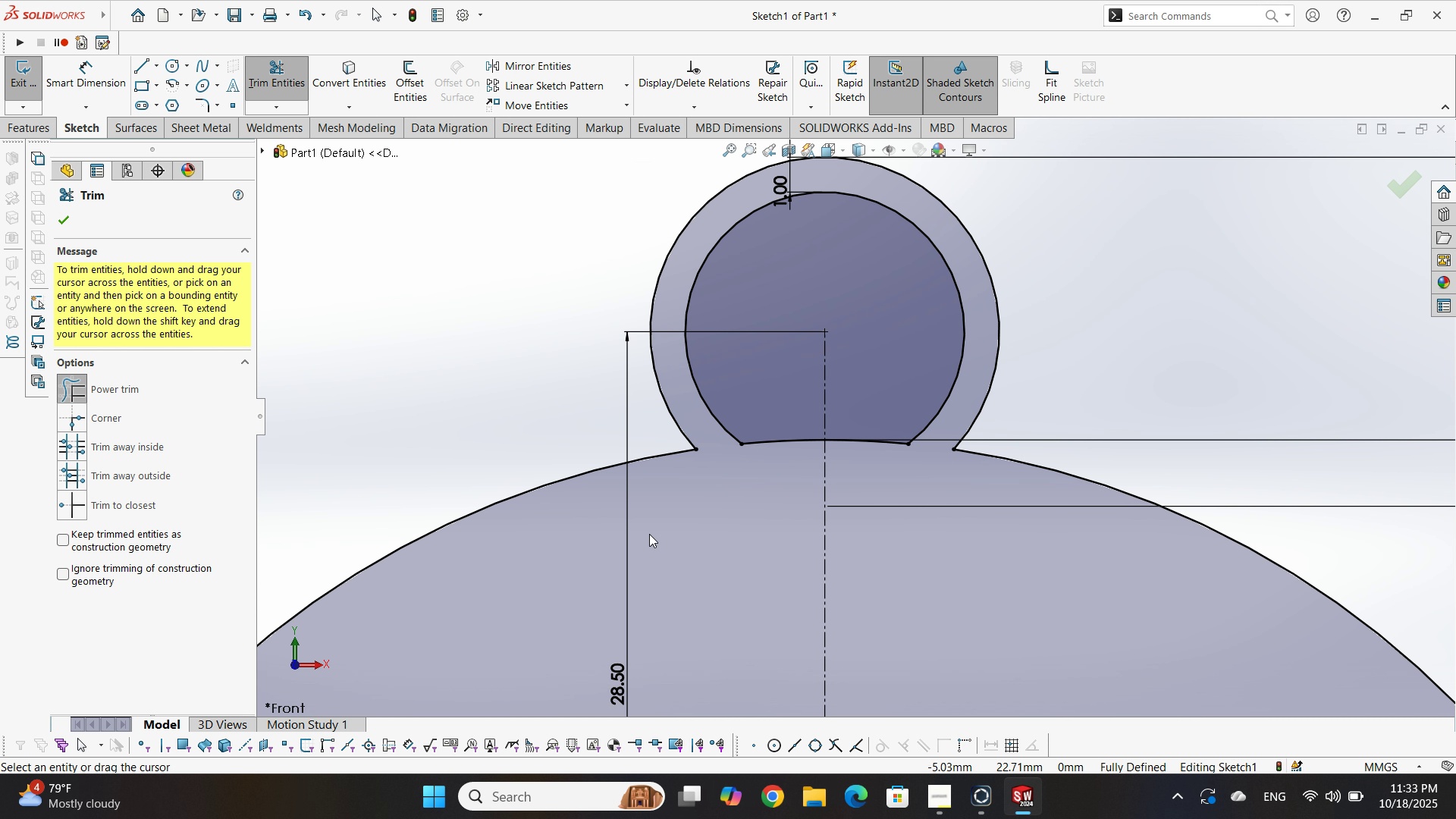 
scroll: coordinate [905, 630], scroll_direction: up, amount: 8.0
 